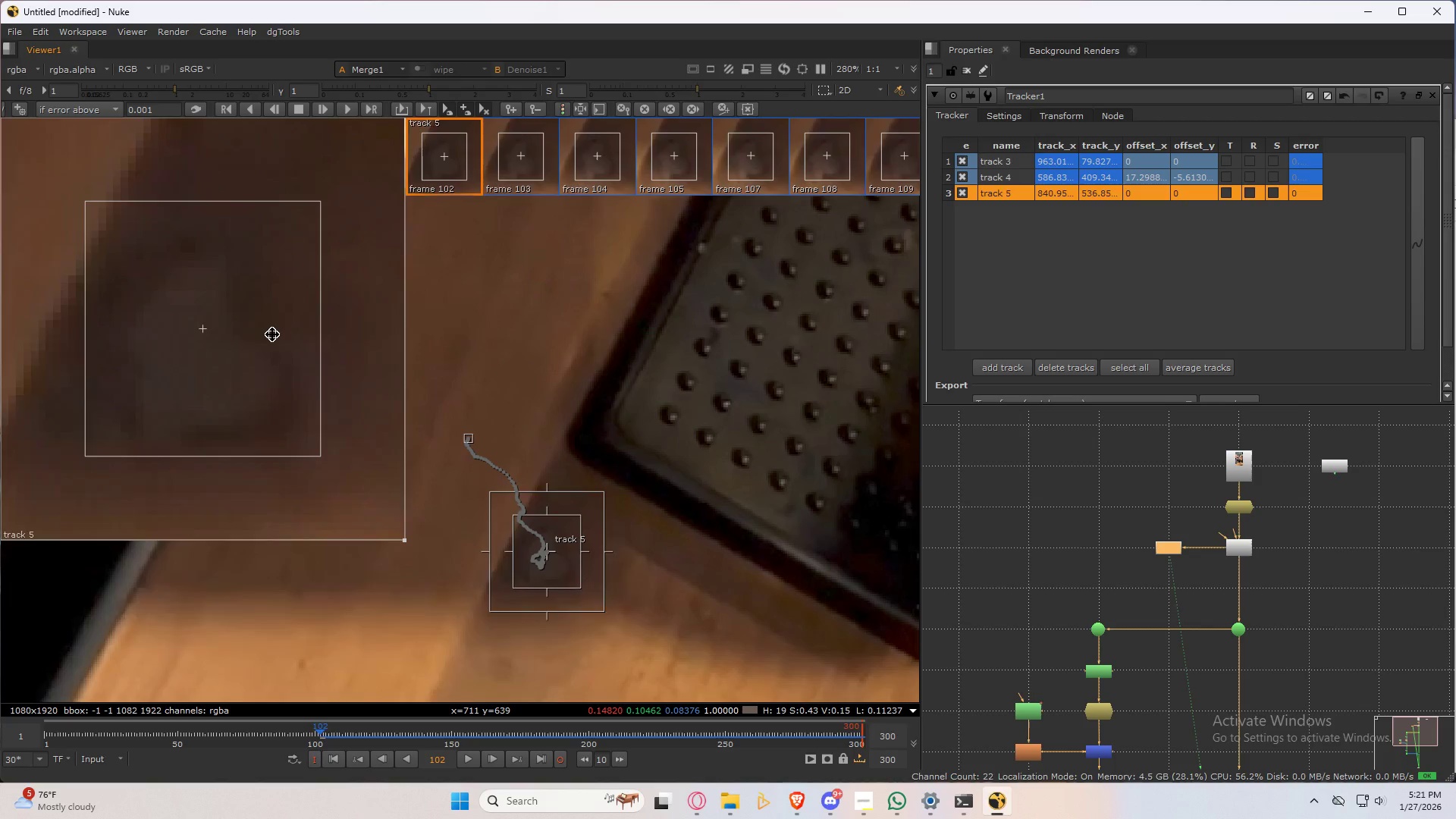 
key(ArrowRight)
 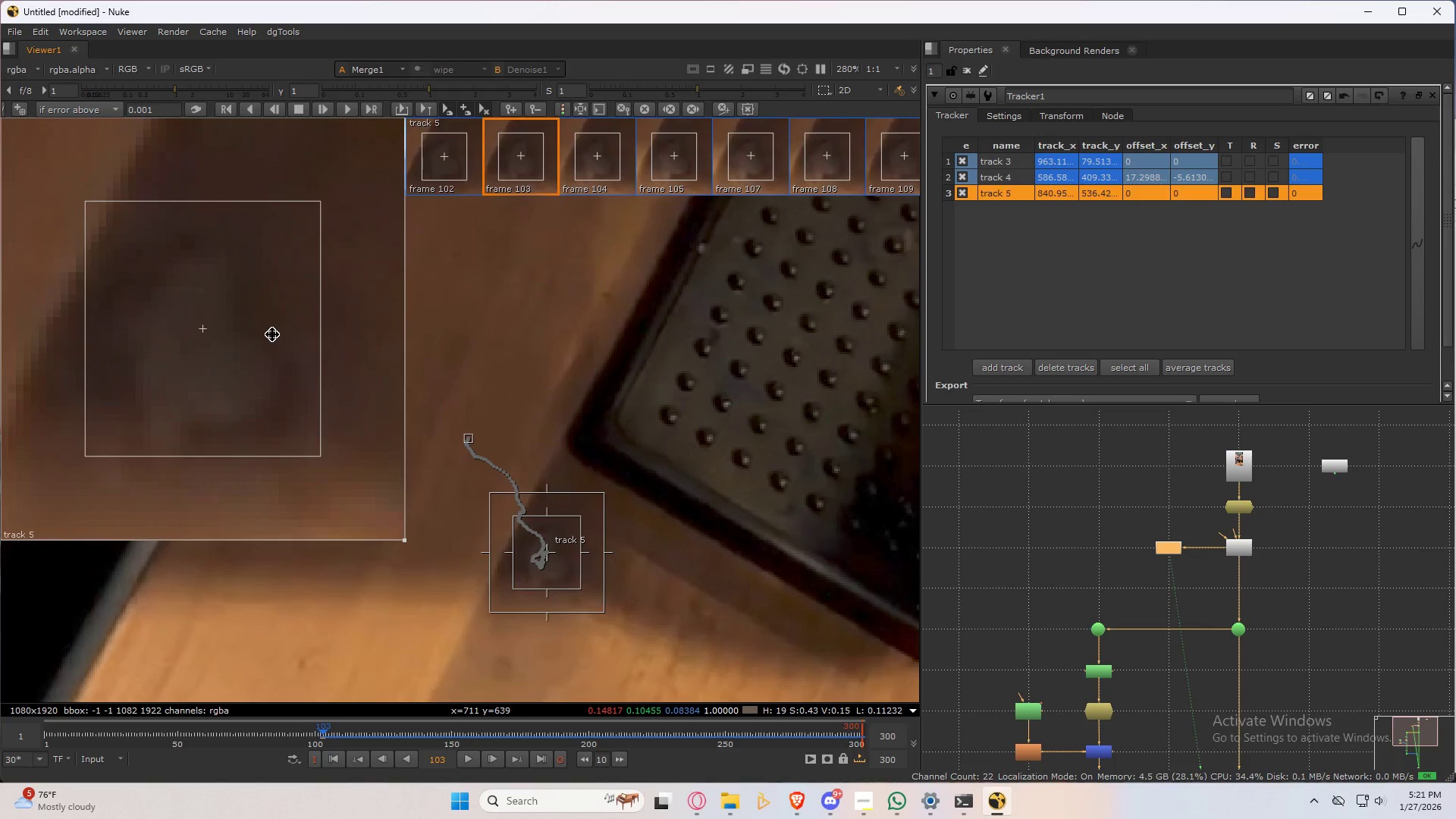 
key(ArrowLeft)
 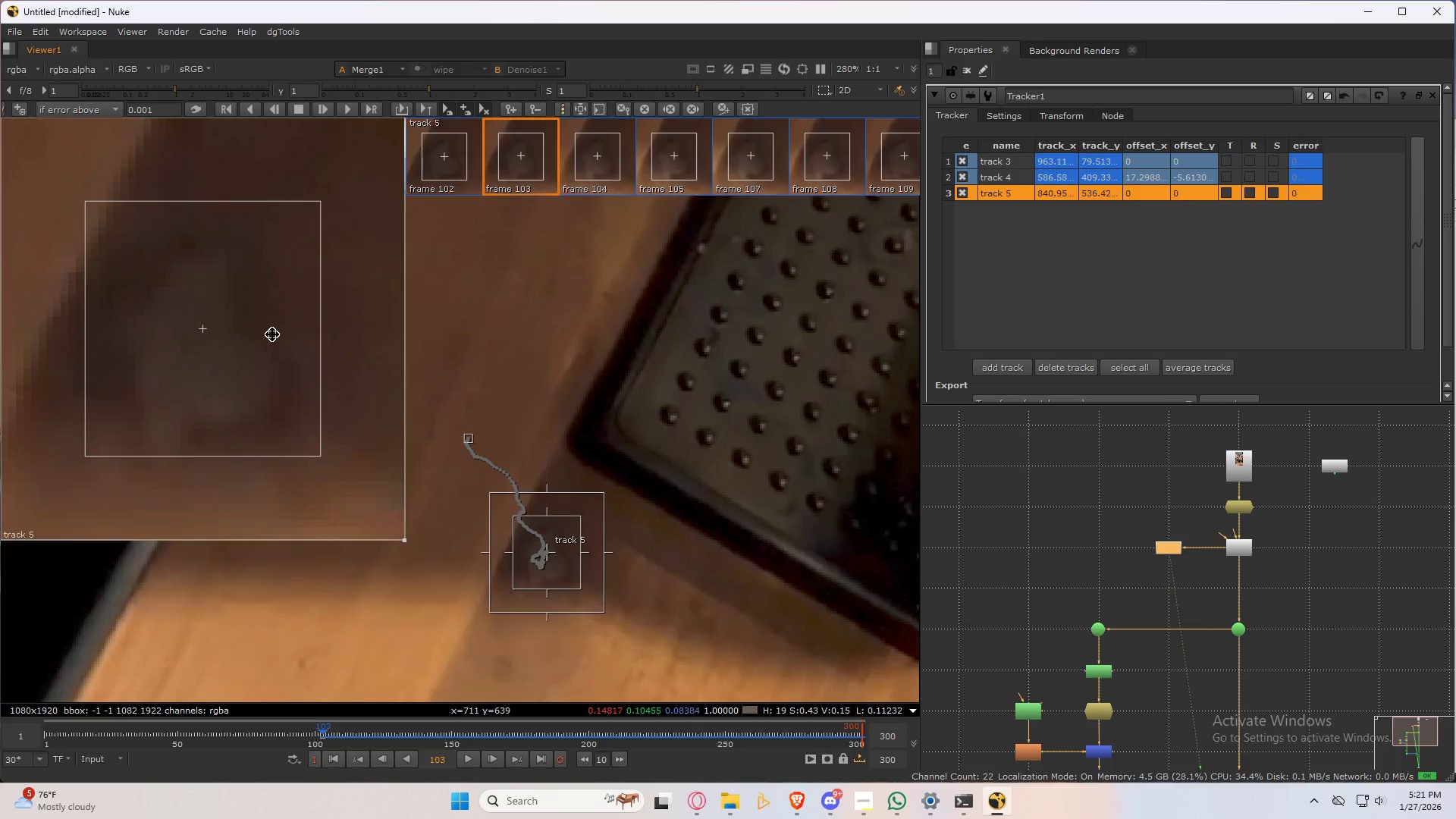 
key(ArrowRight)
 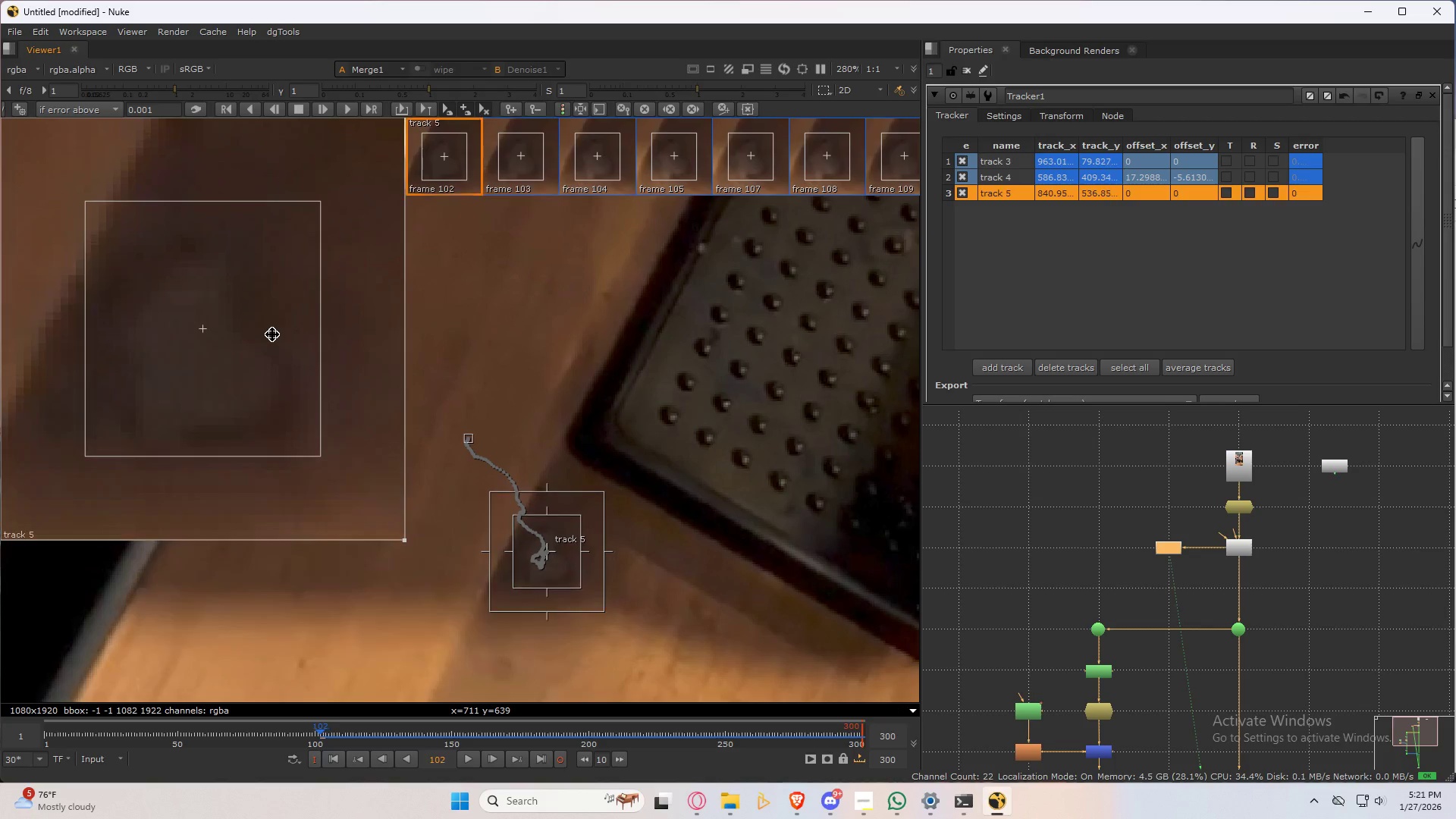 
key(ArrowLeft)
 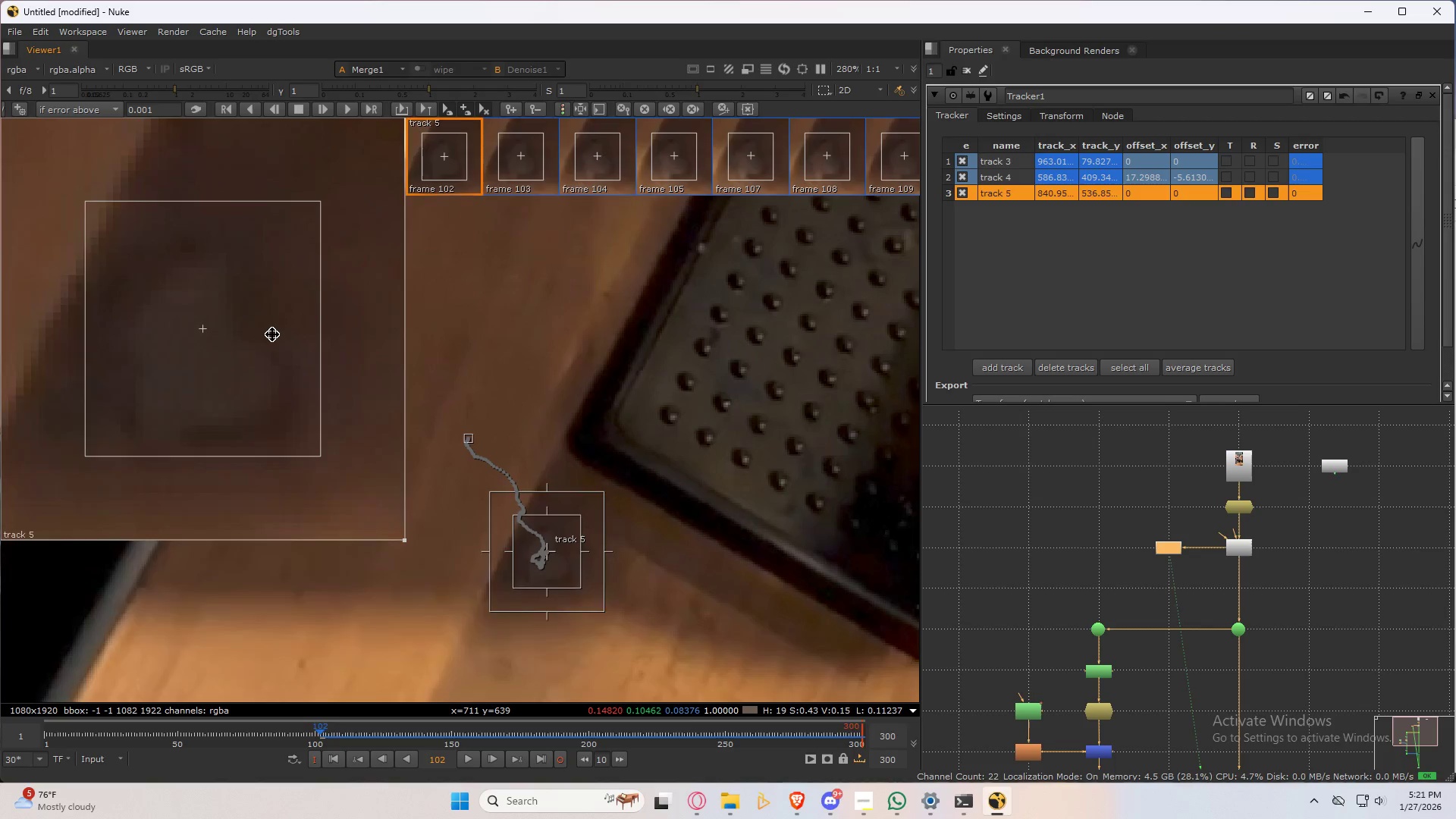 
key(ArrowRight)
 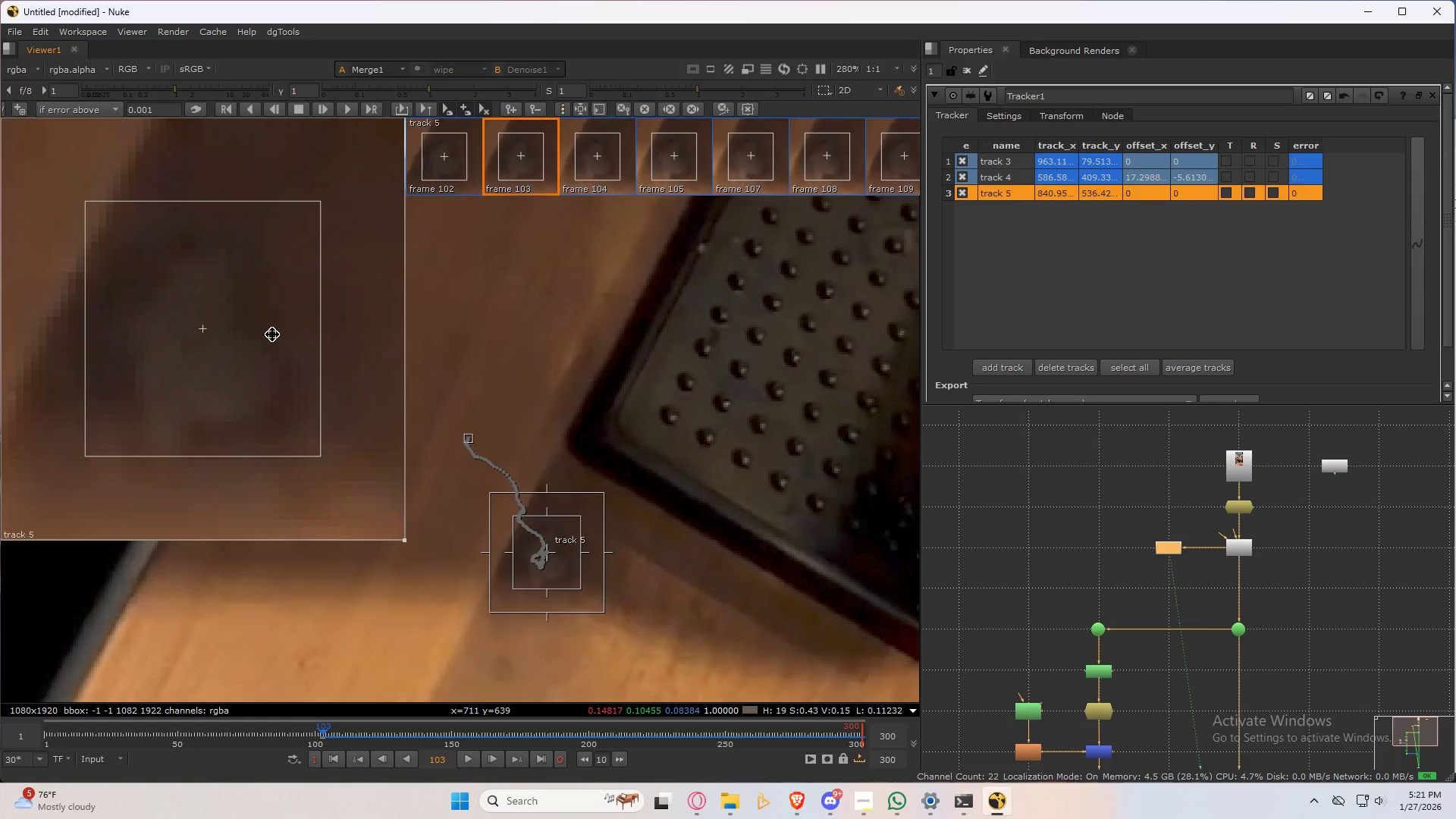 
key(ArrowLeft)
 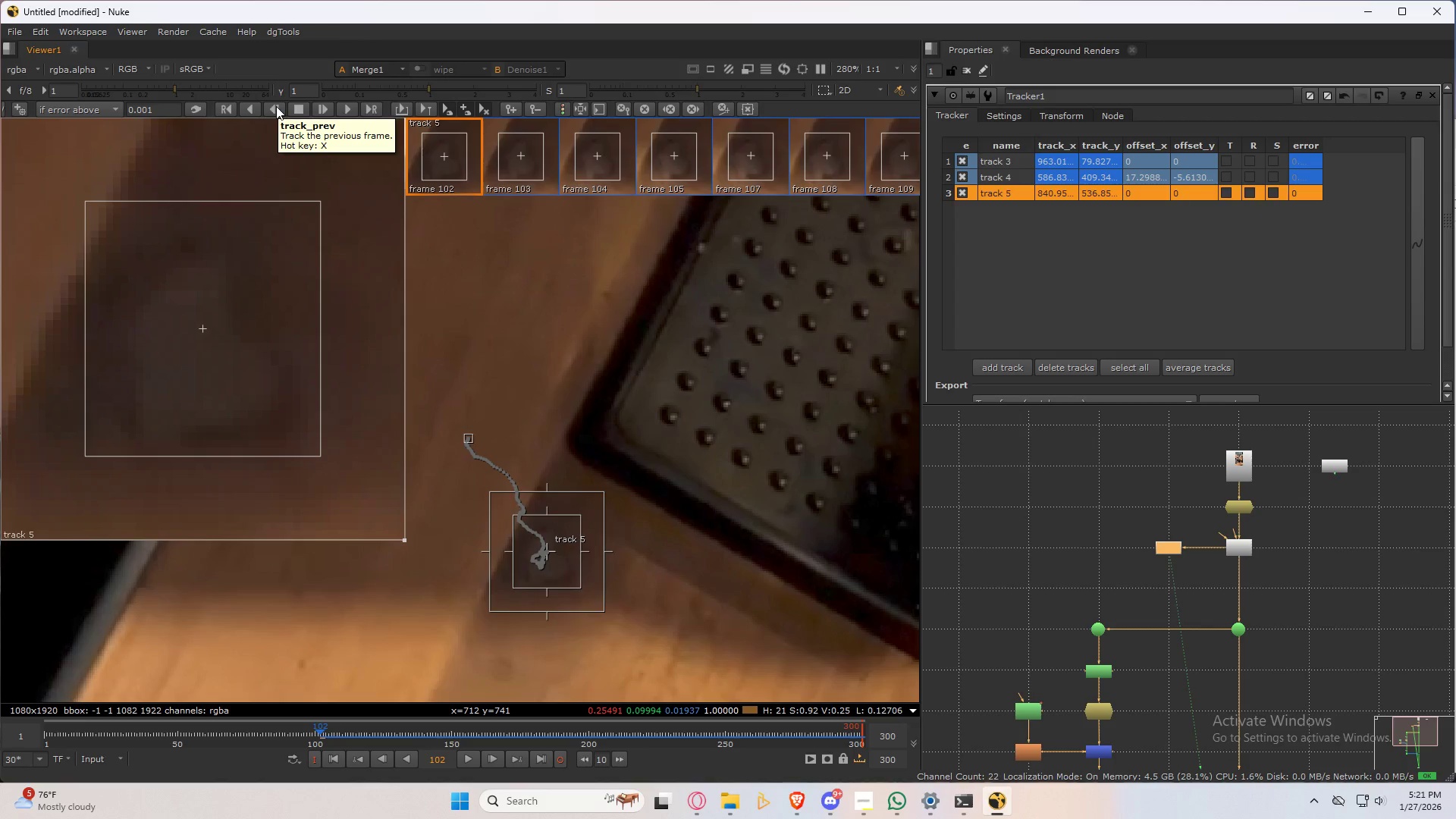 
left_click([276, 106])
 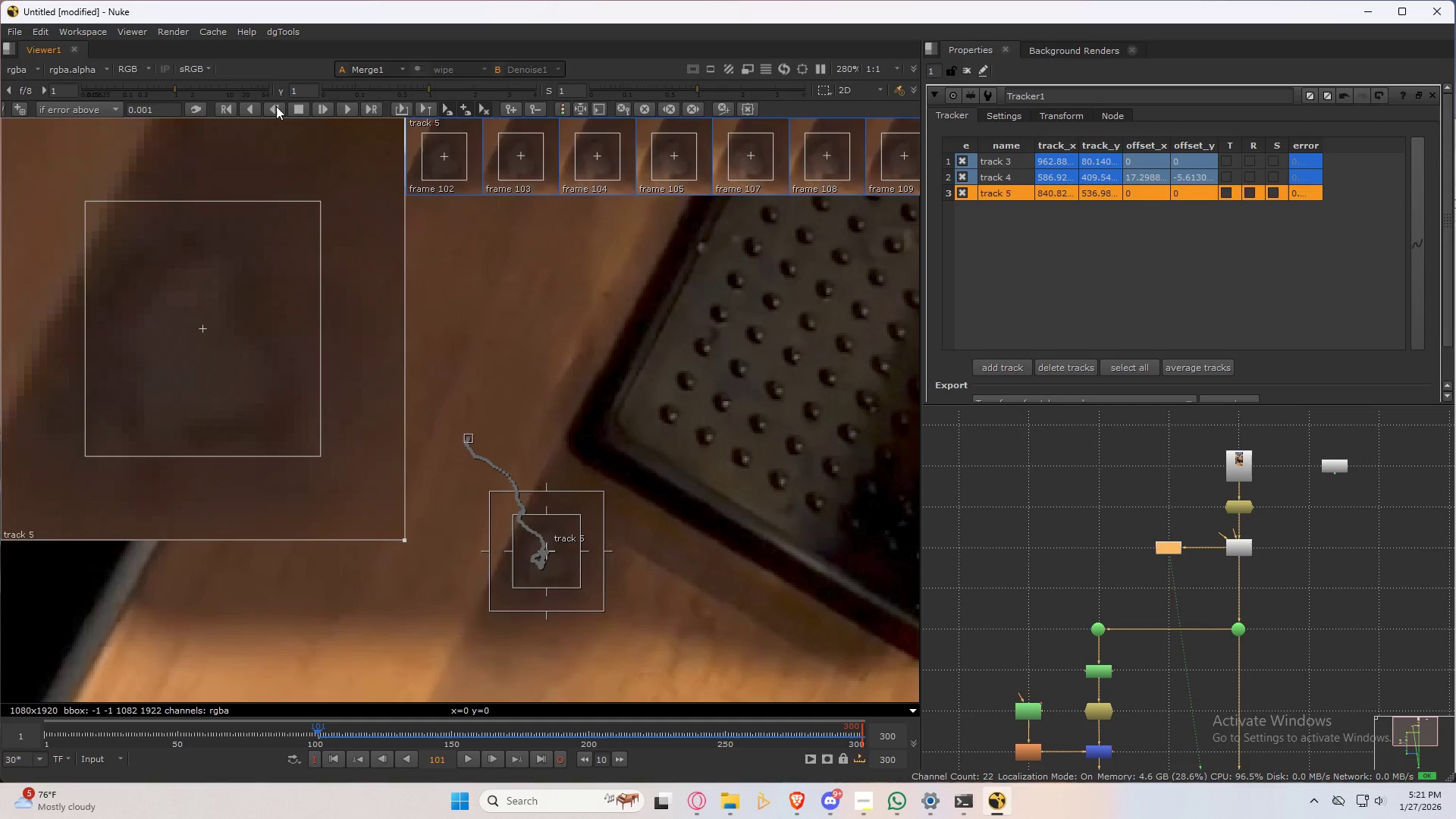 
key(ArrowRight)
 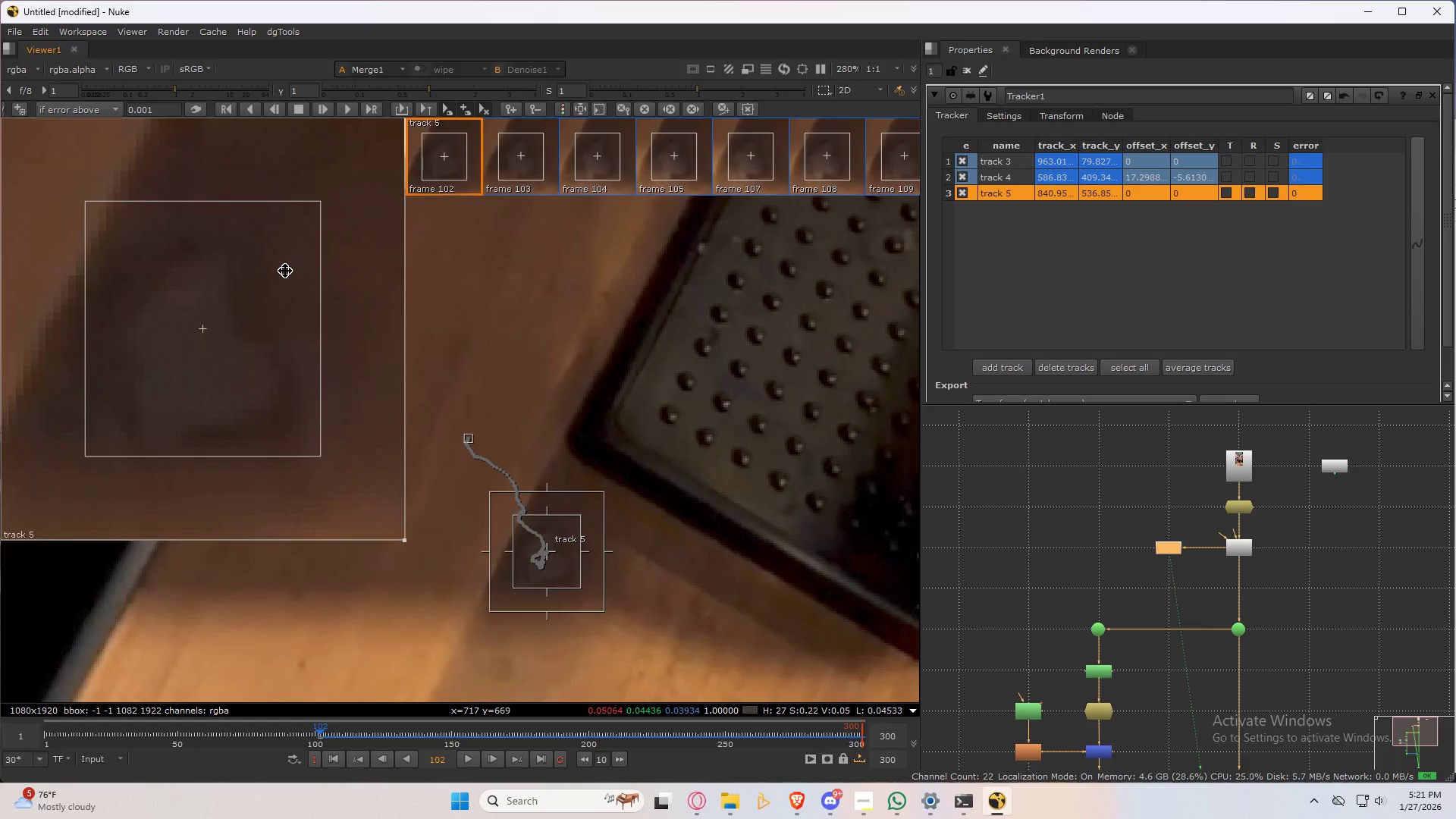 
key(ArrowLeft)
 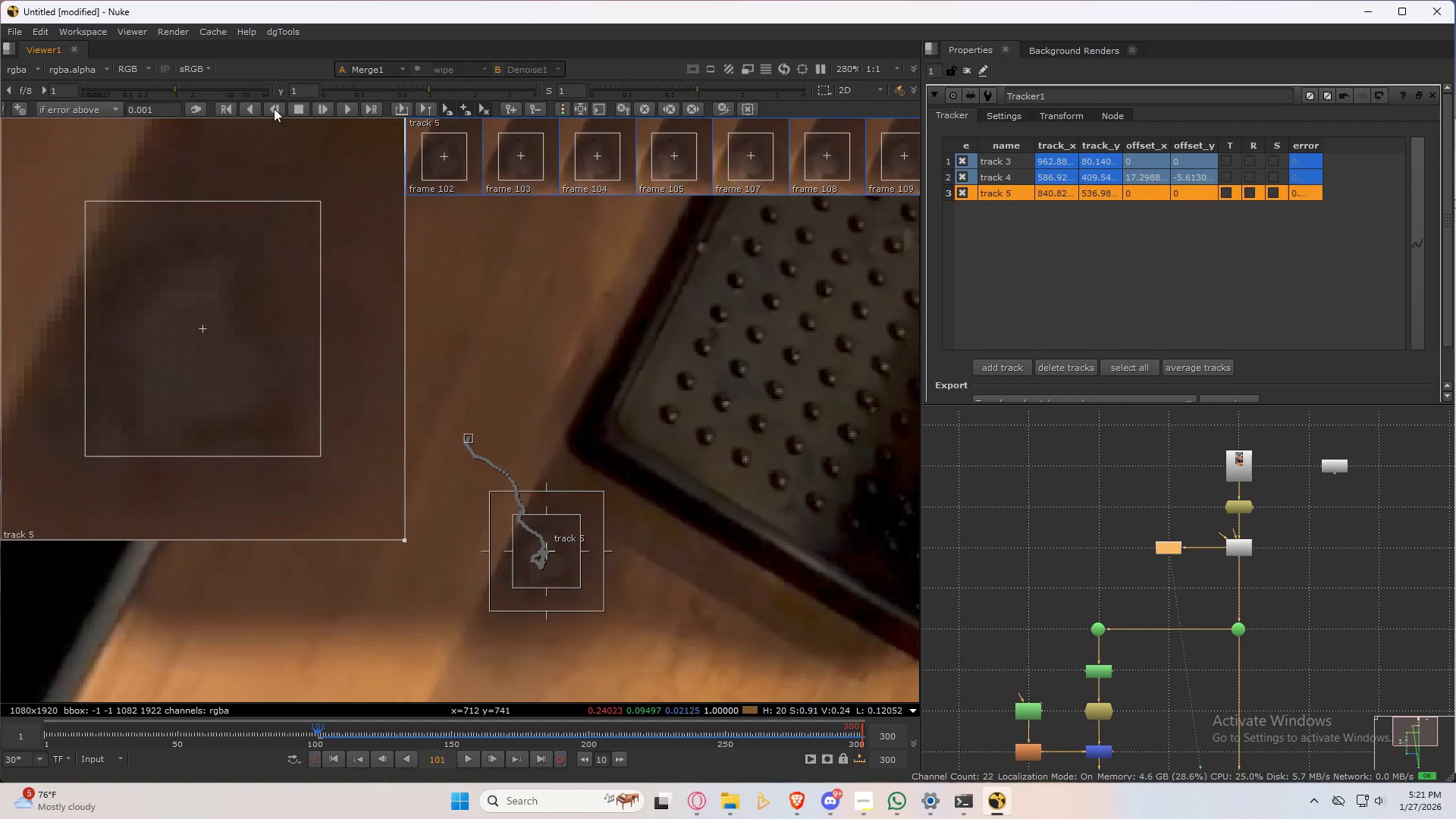 
left_click([275, 106])
 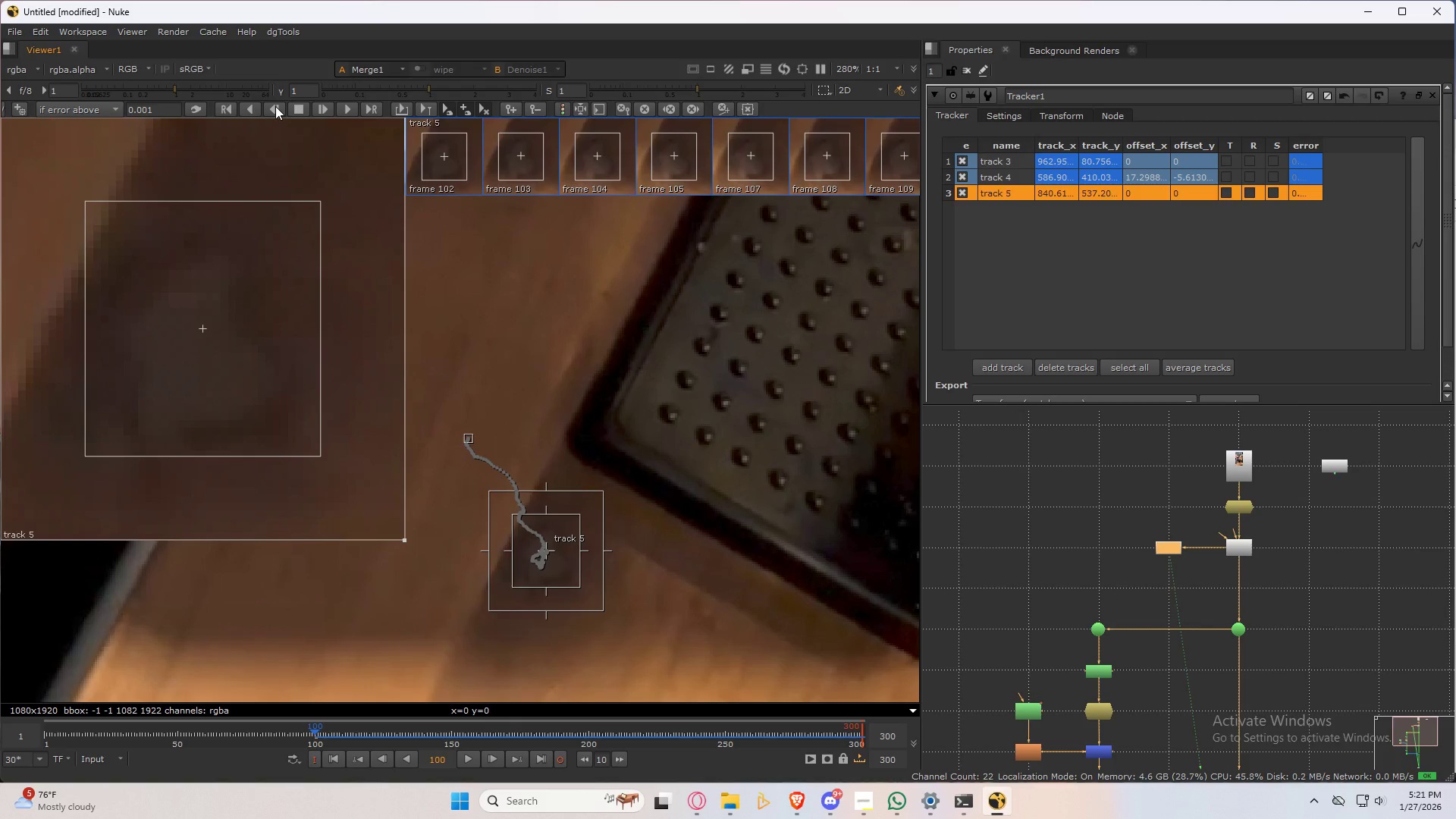 
key(ArrowRight)
 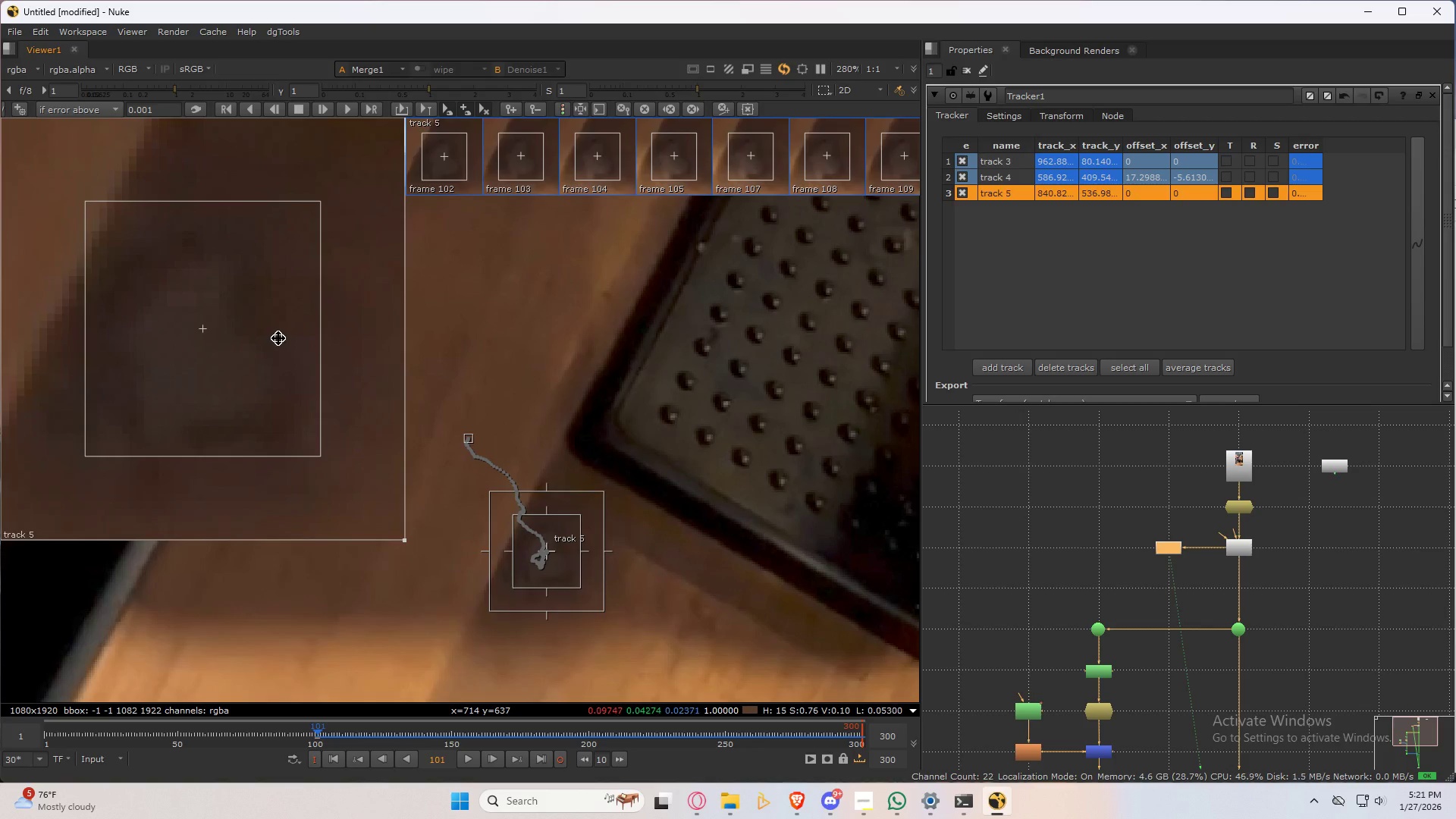 
key(ArrowLeft)
 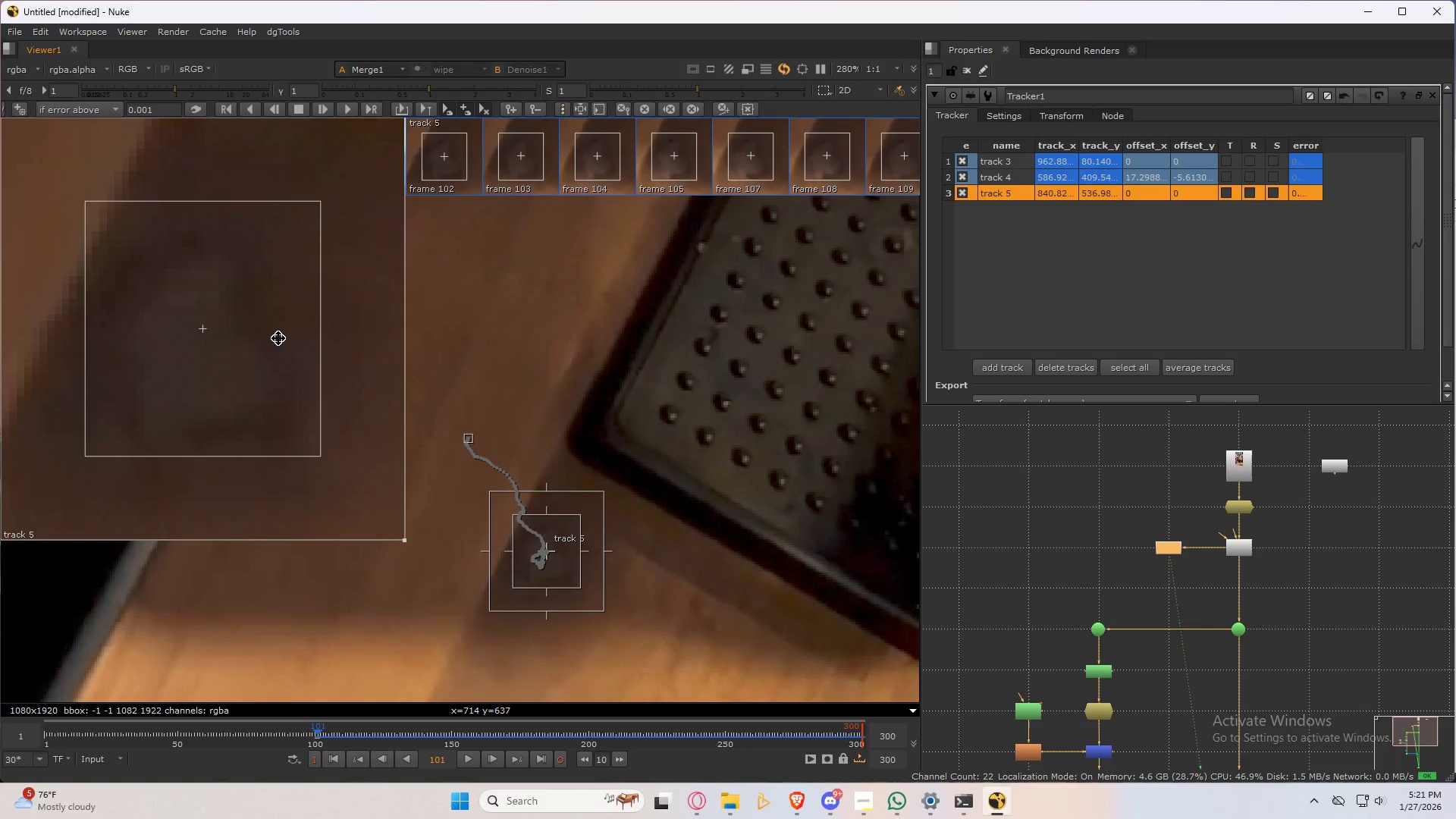 
key(ArrowRight)
 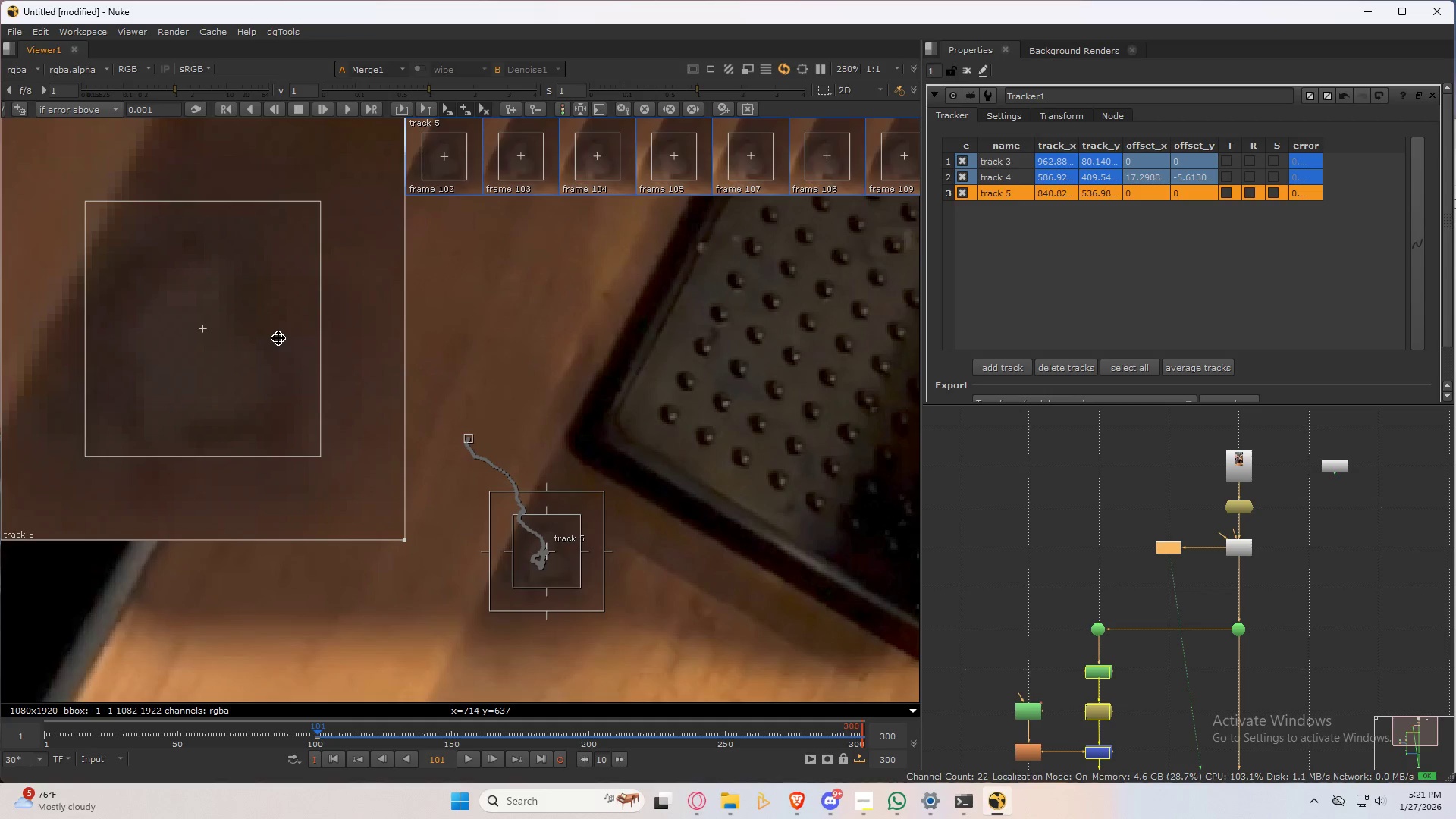 
key(ArrowLeft)
 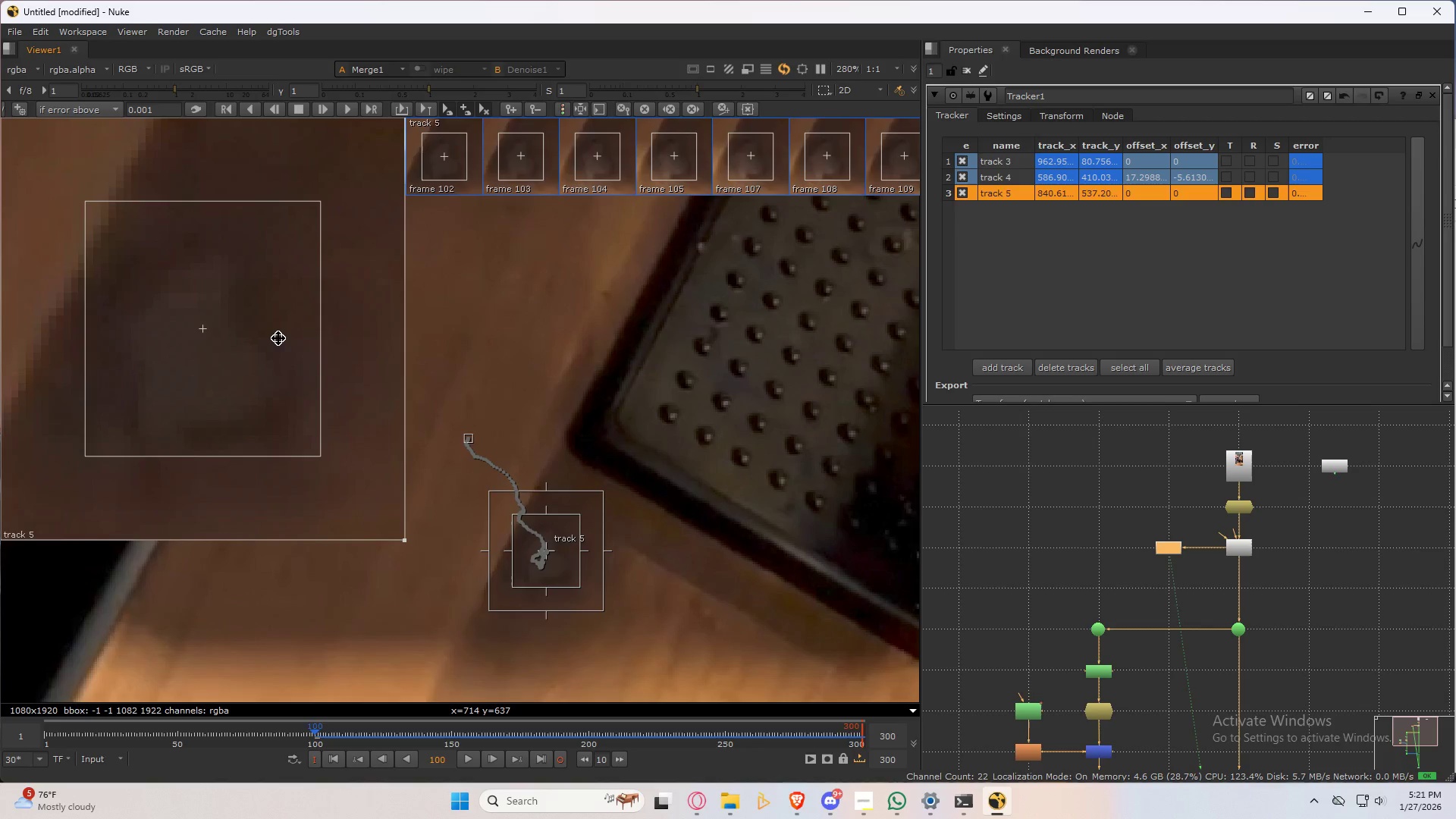 
key(ArrowRight)
 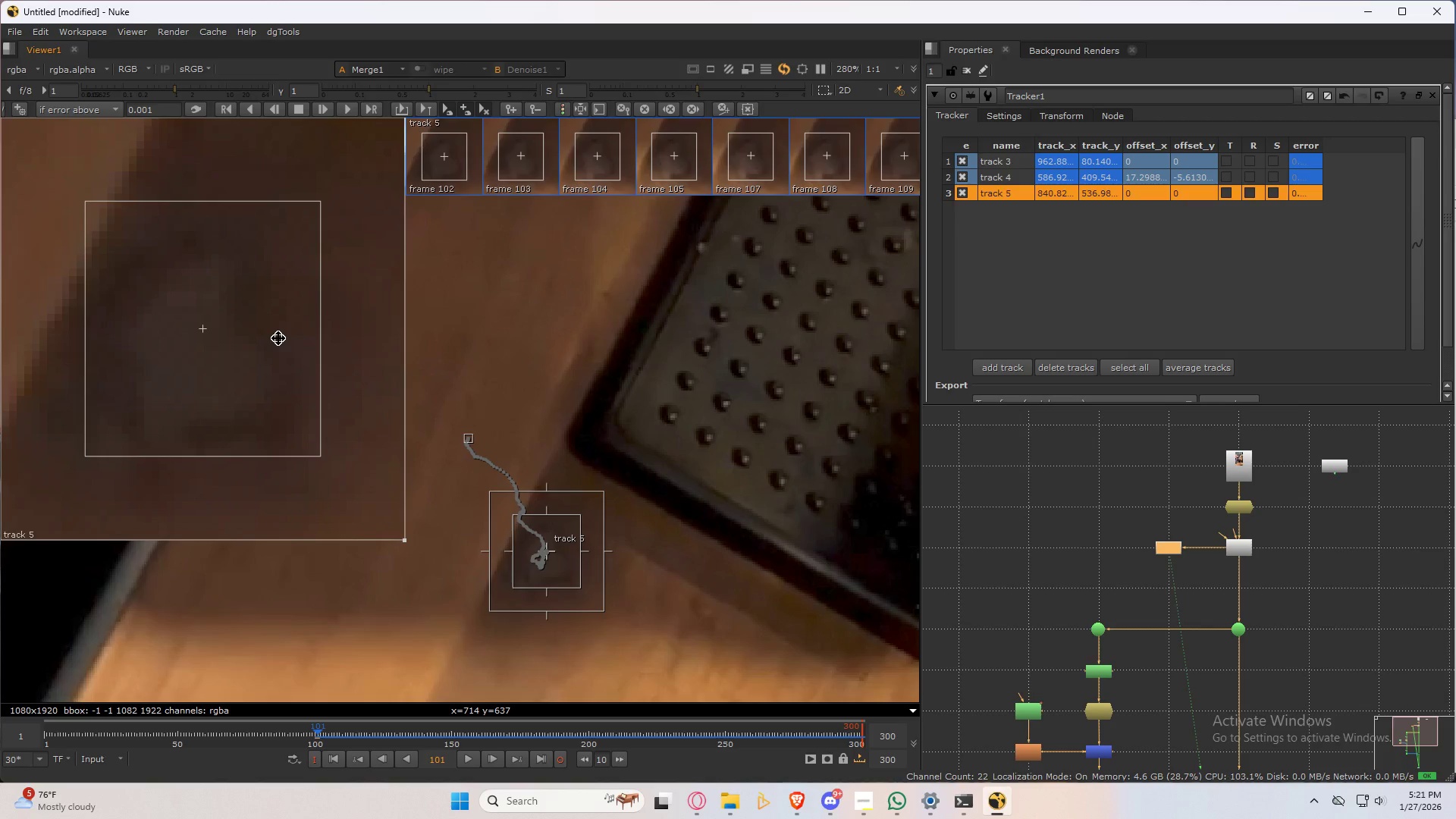 
key(ArrowLeft)
 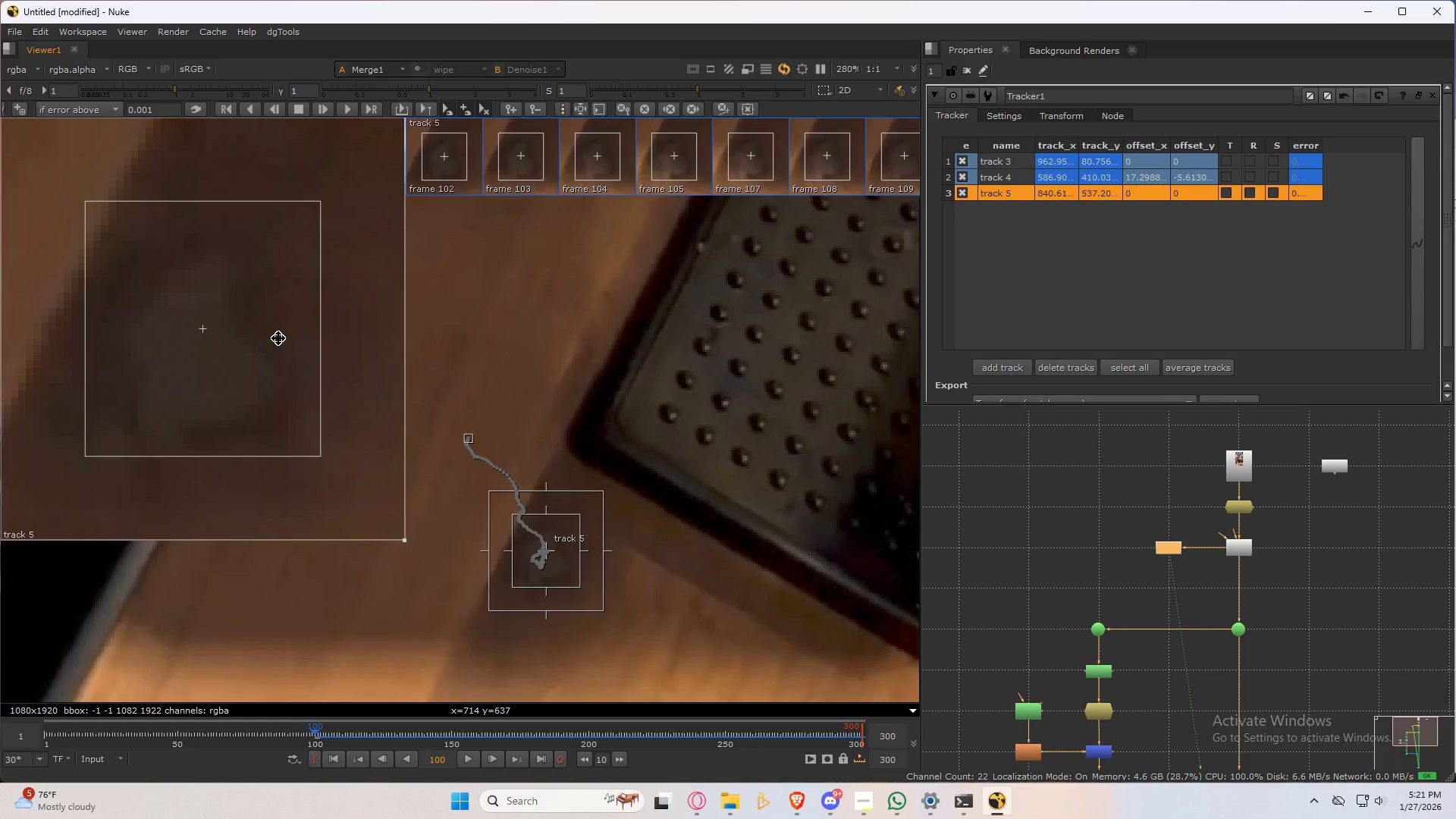 
key(ArrowRight)
 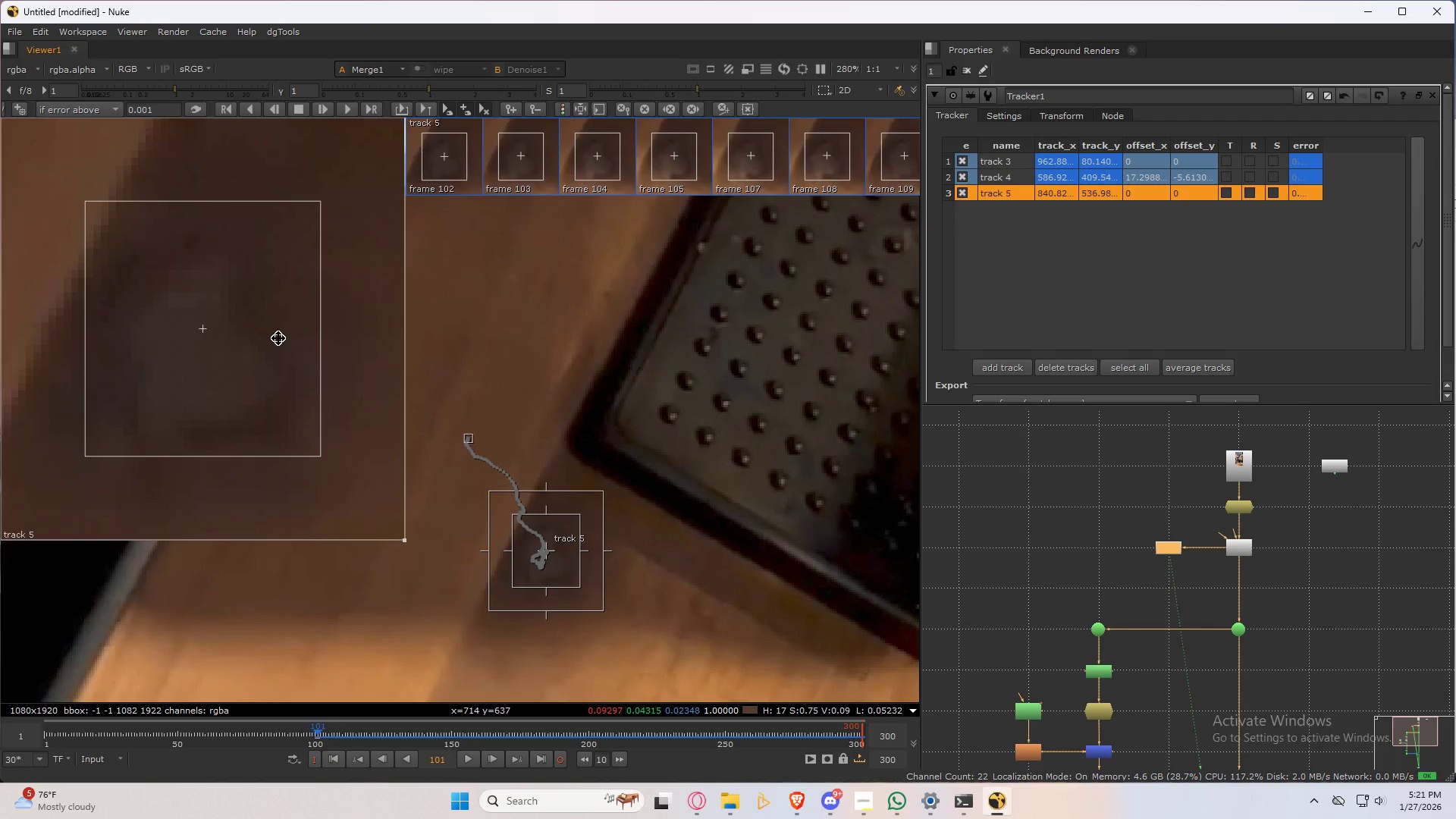 
key(ArrowLeft)
 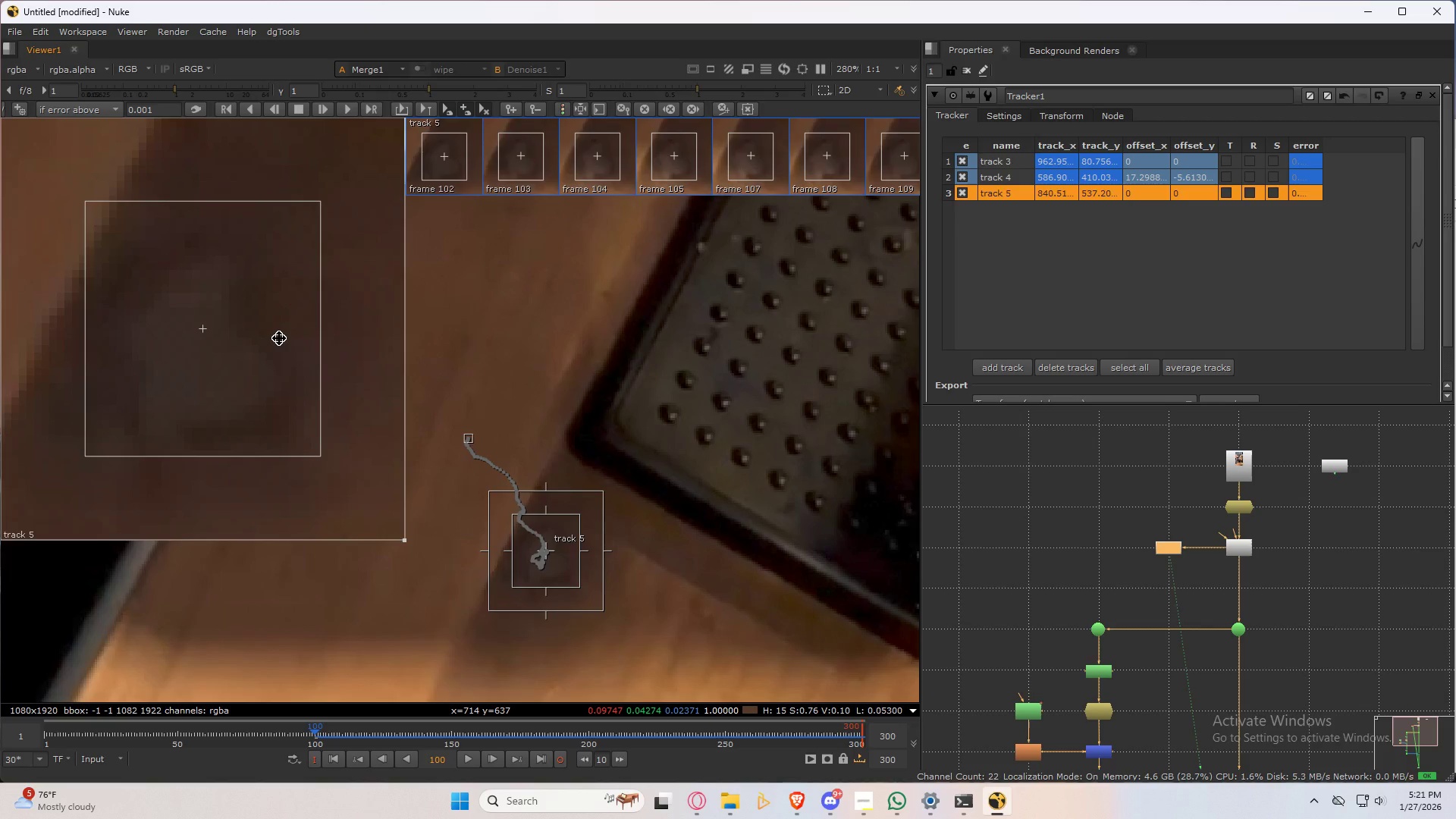 
key(ArrowRight)
 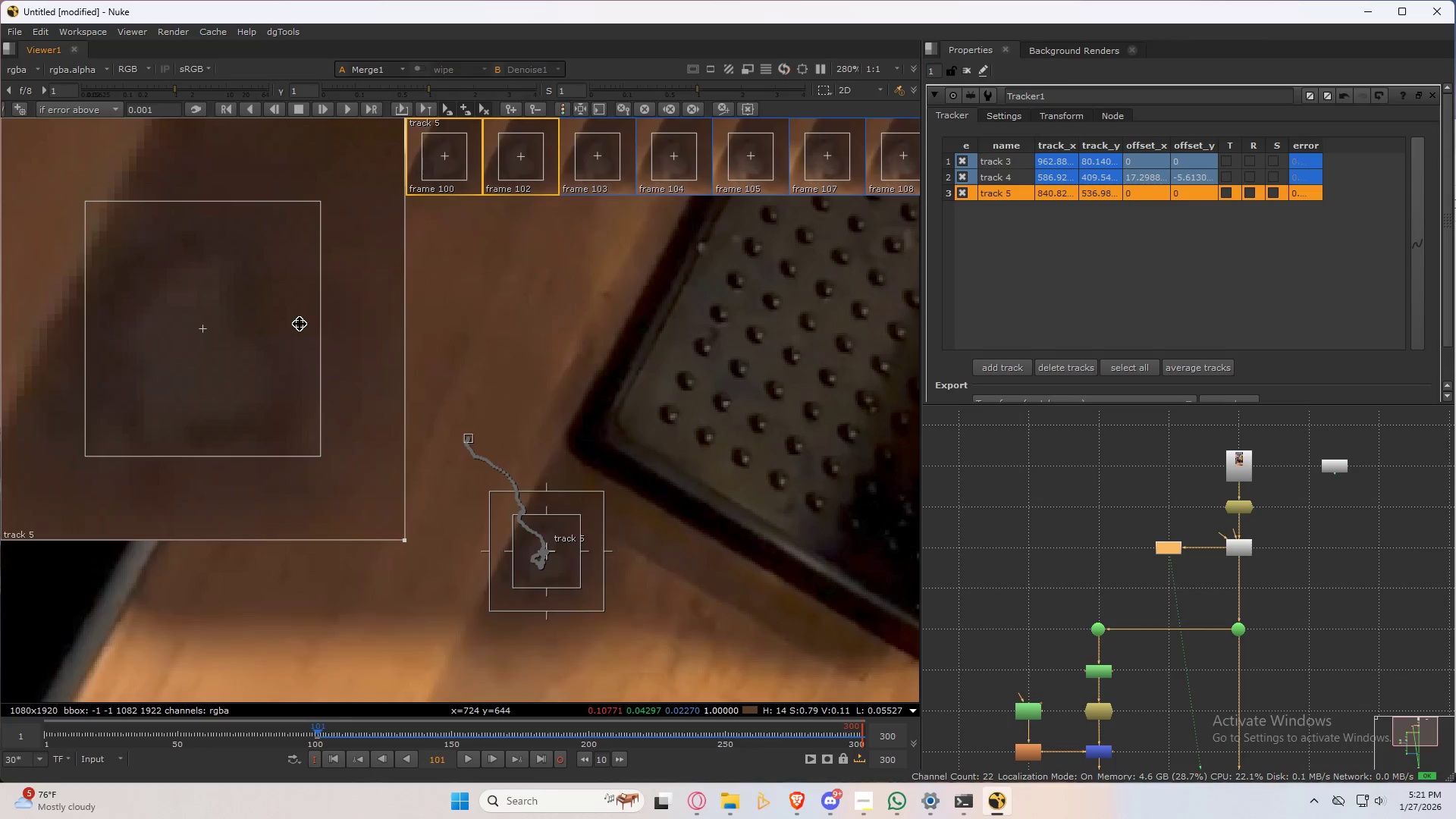 
key(ArrowLeft)
 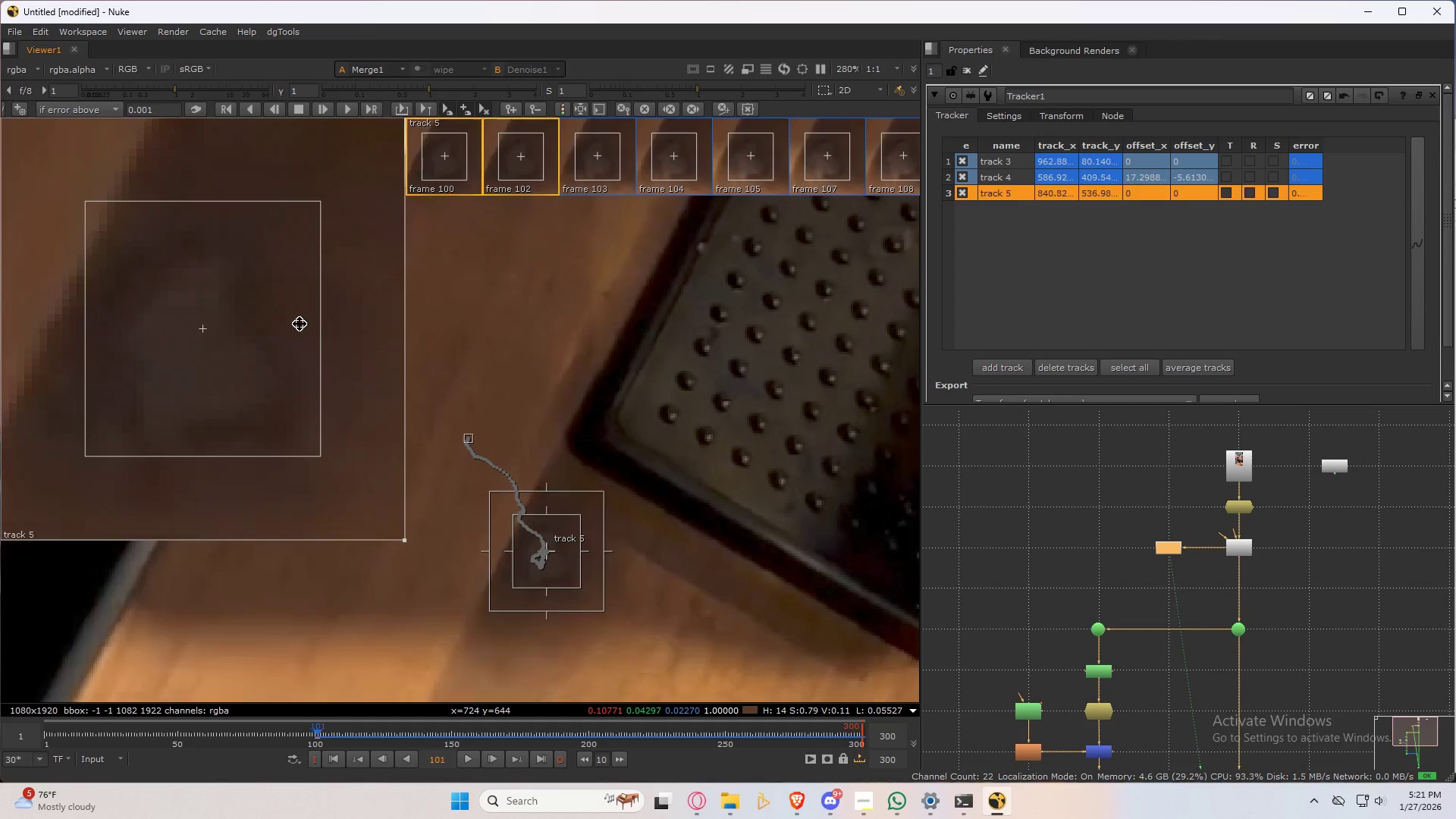 
key(ArrowRight)
 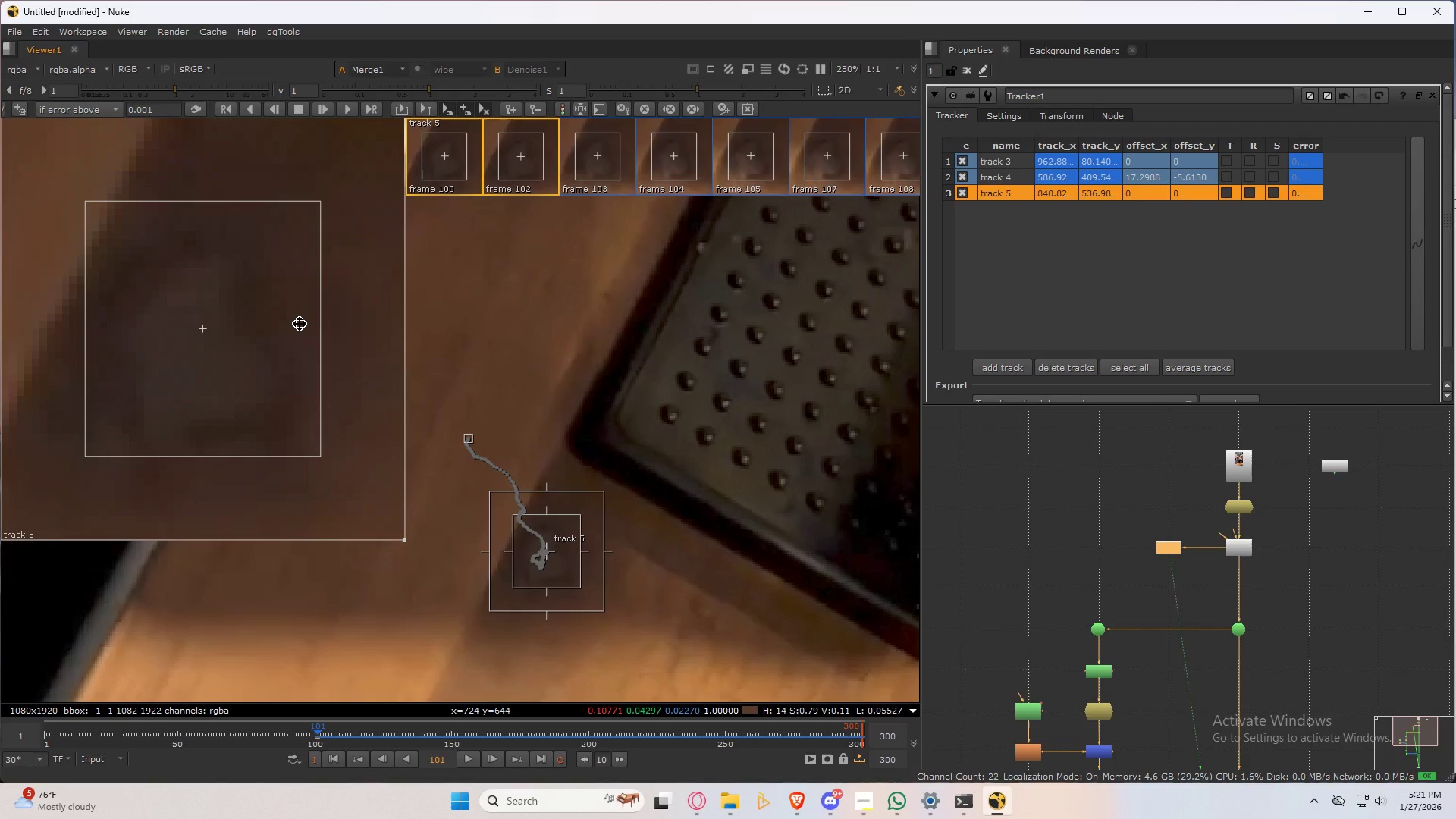 
key(ArrowLeft)
 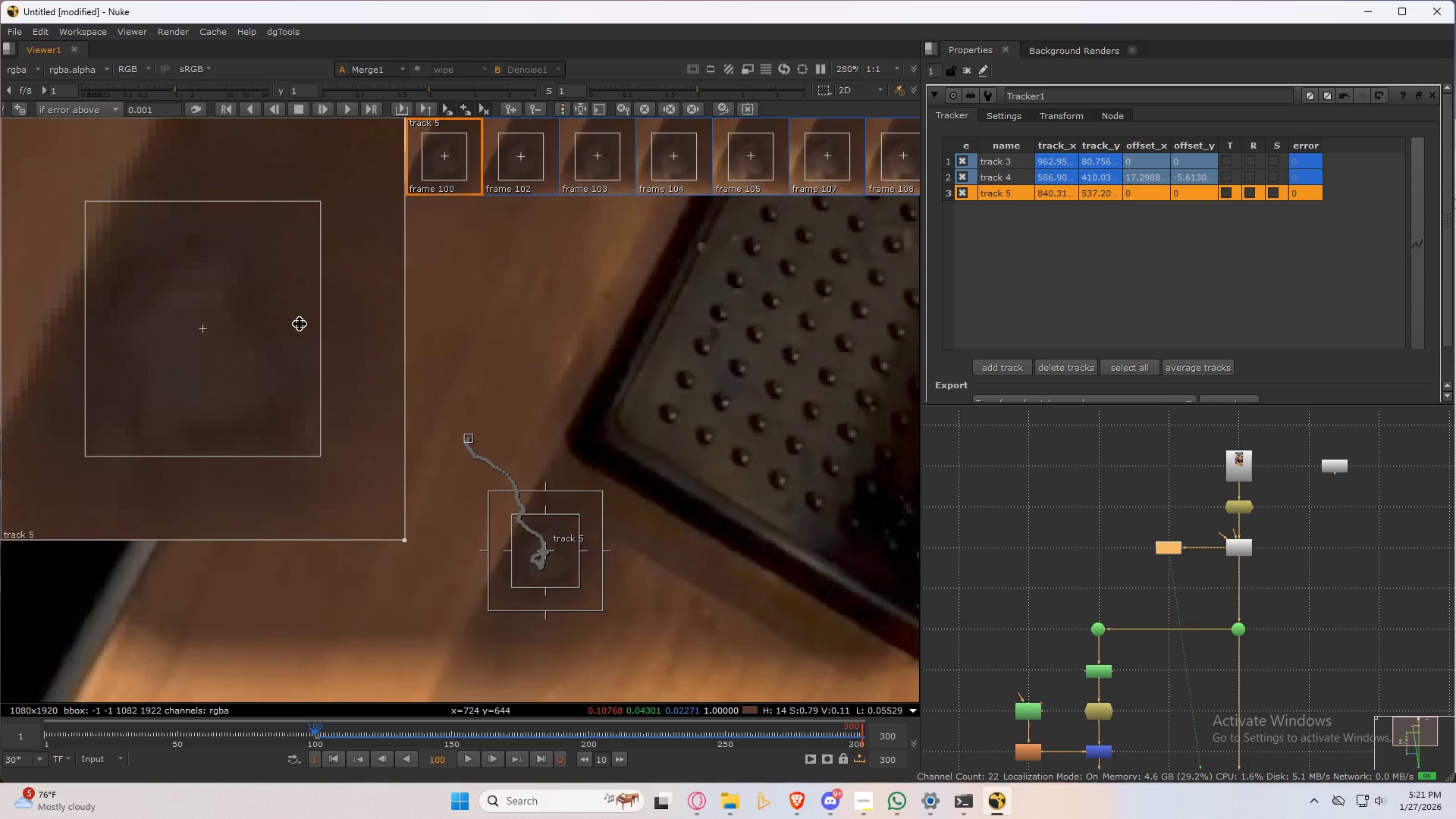 
left_click_drag(start_coordinate=[300, 324], to_coordinate=[295, 325])
 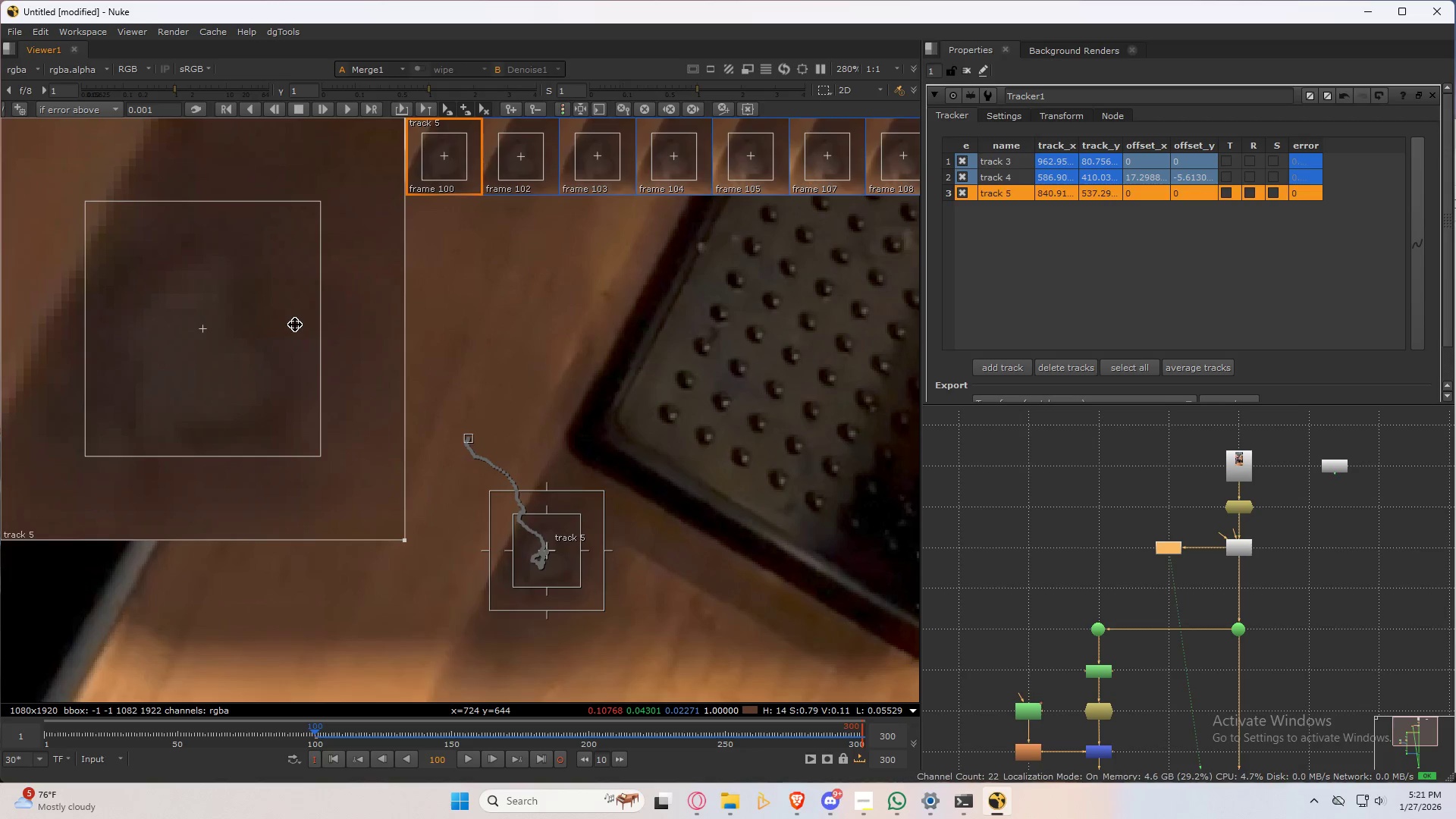 
key(ArrowRight)
 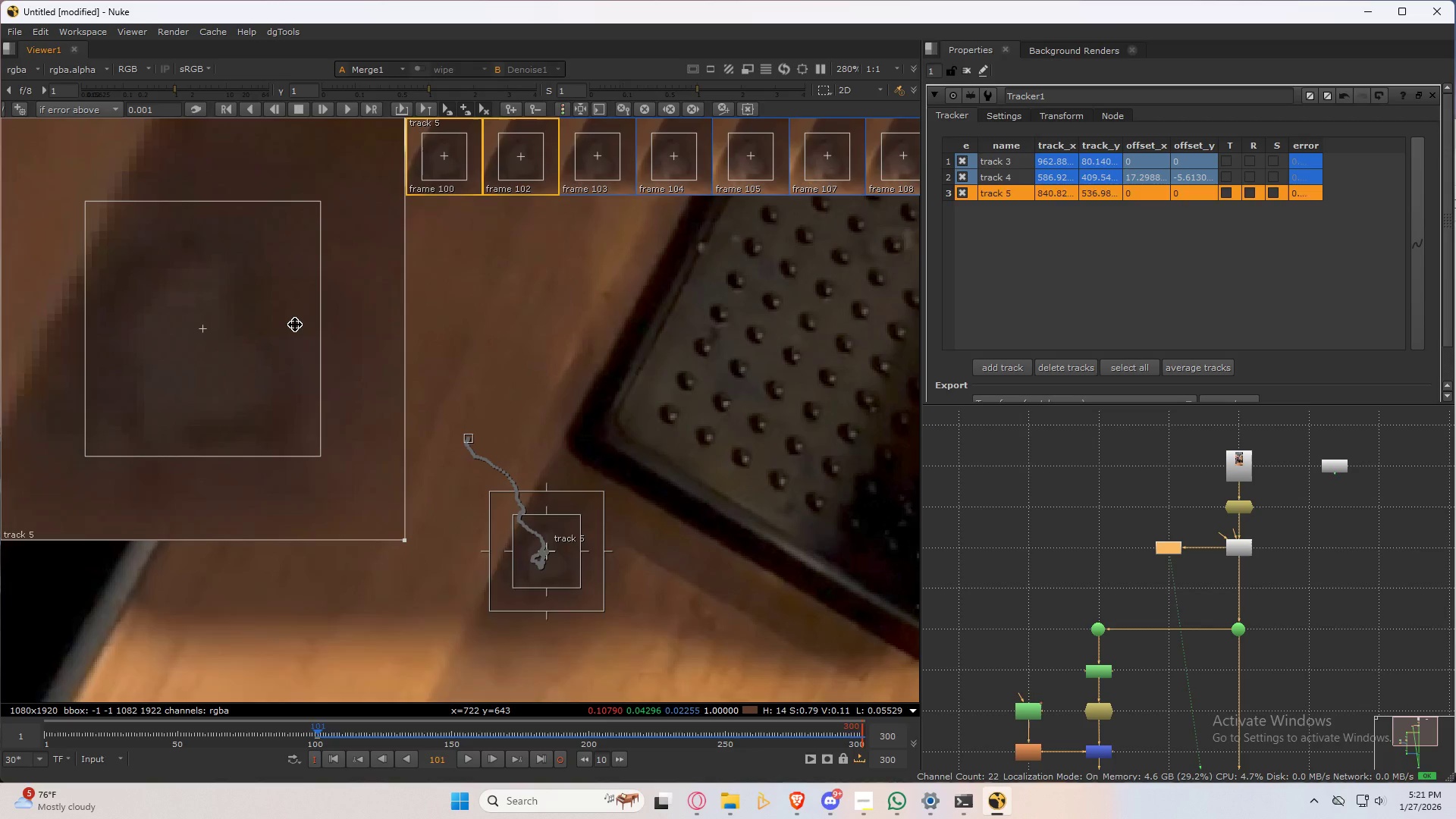 
key(ArrowLeft)
 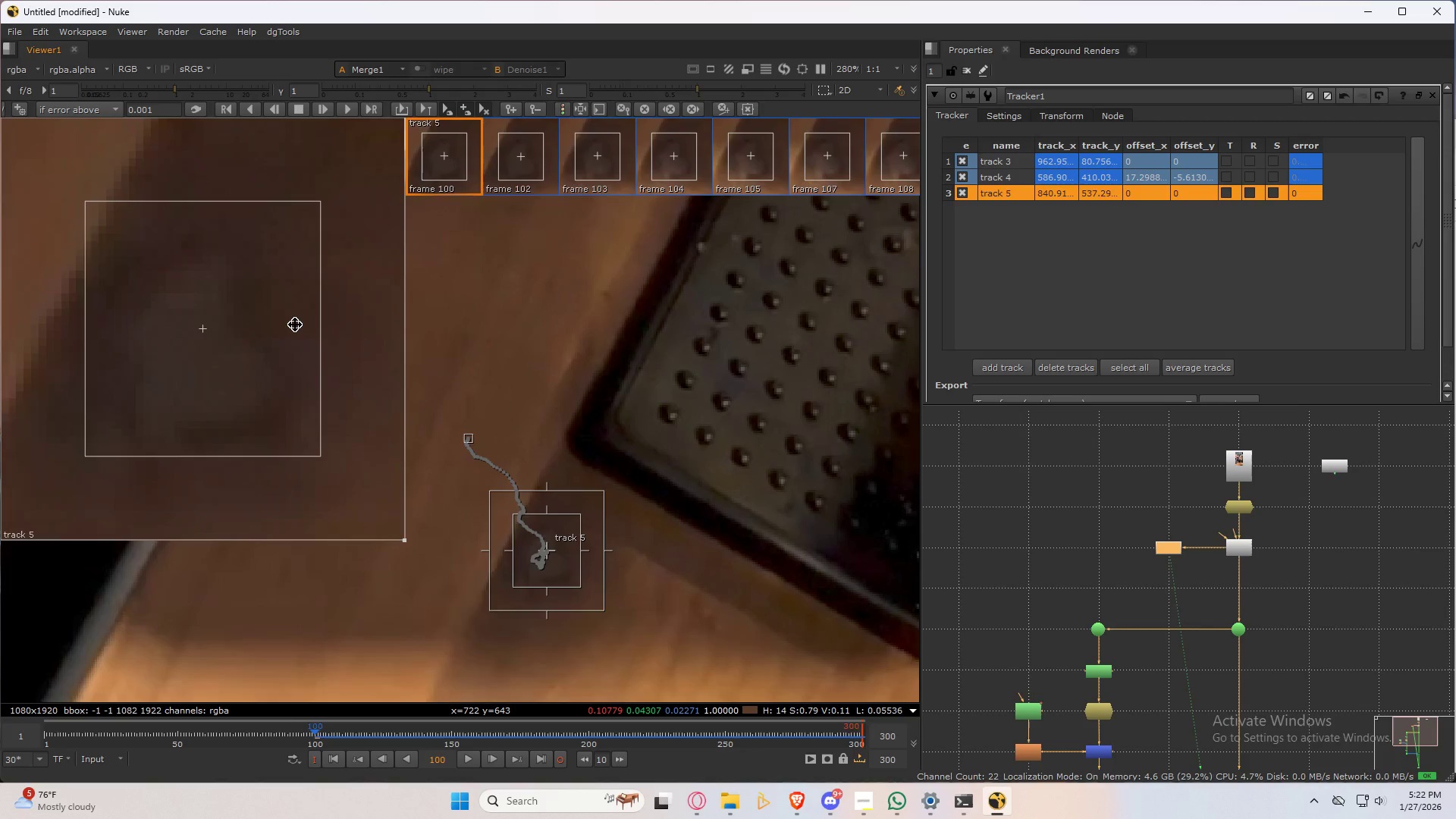 
key(ArrowRight)
 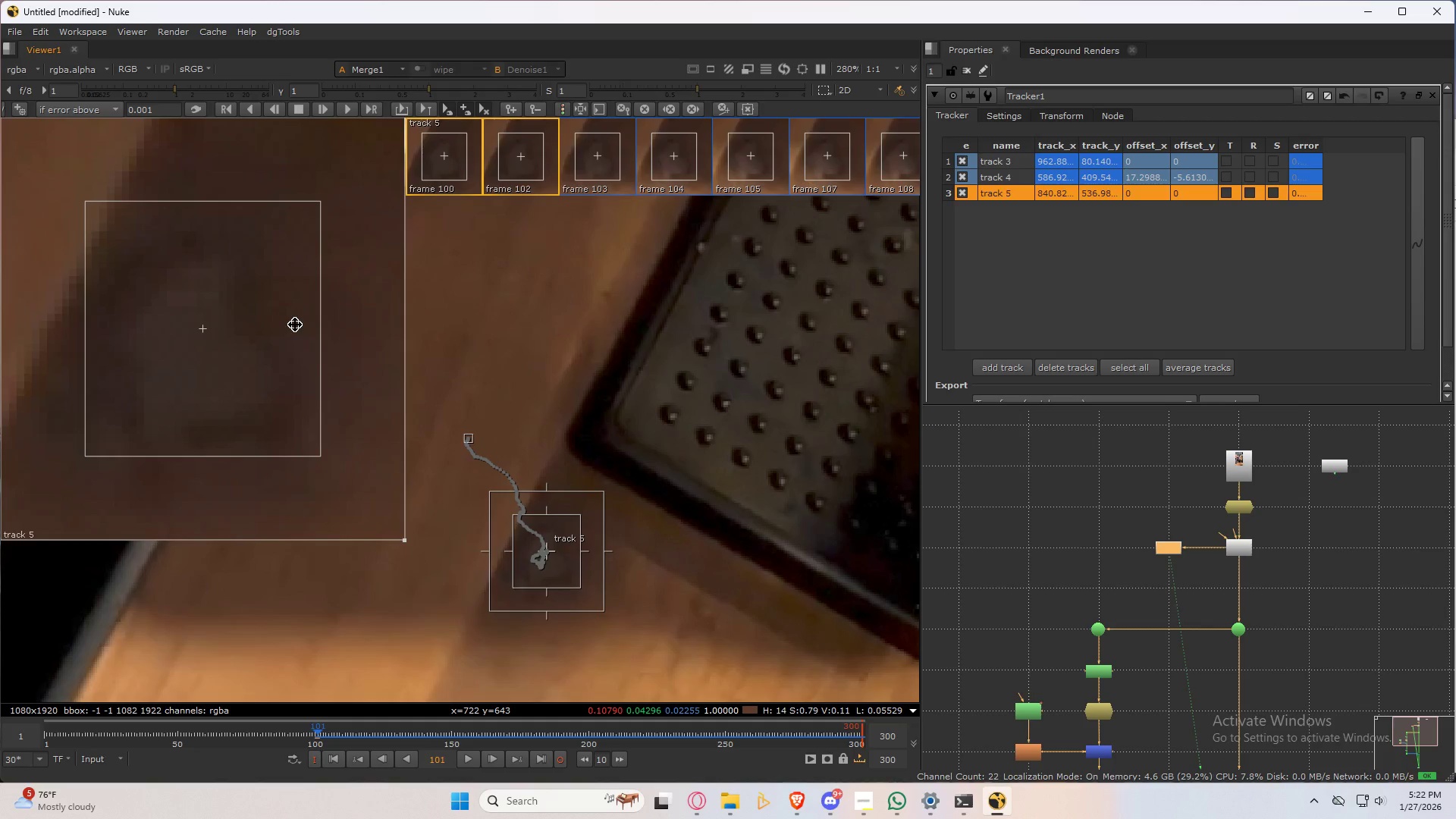 
key(ArrowLeft)
 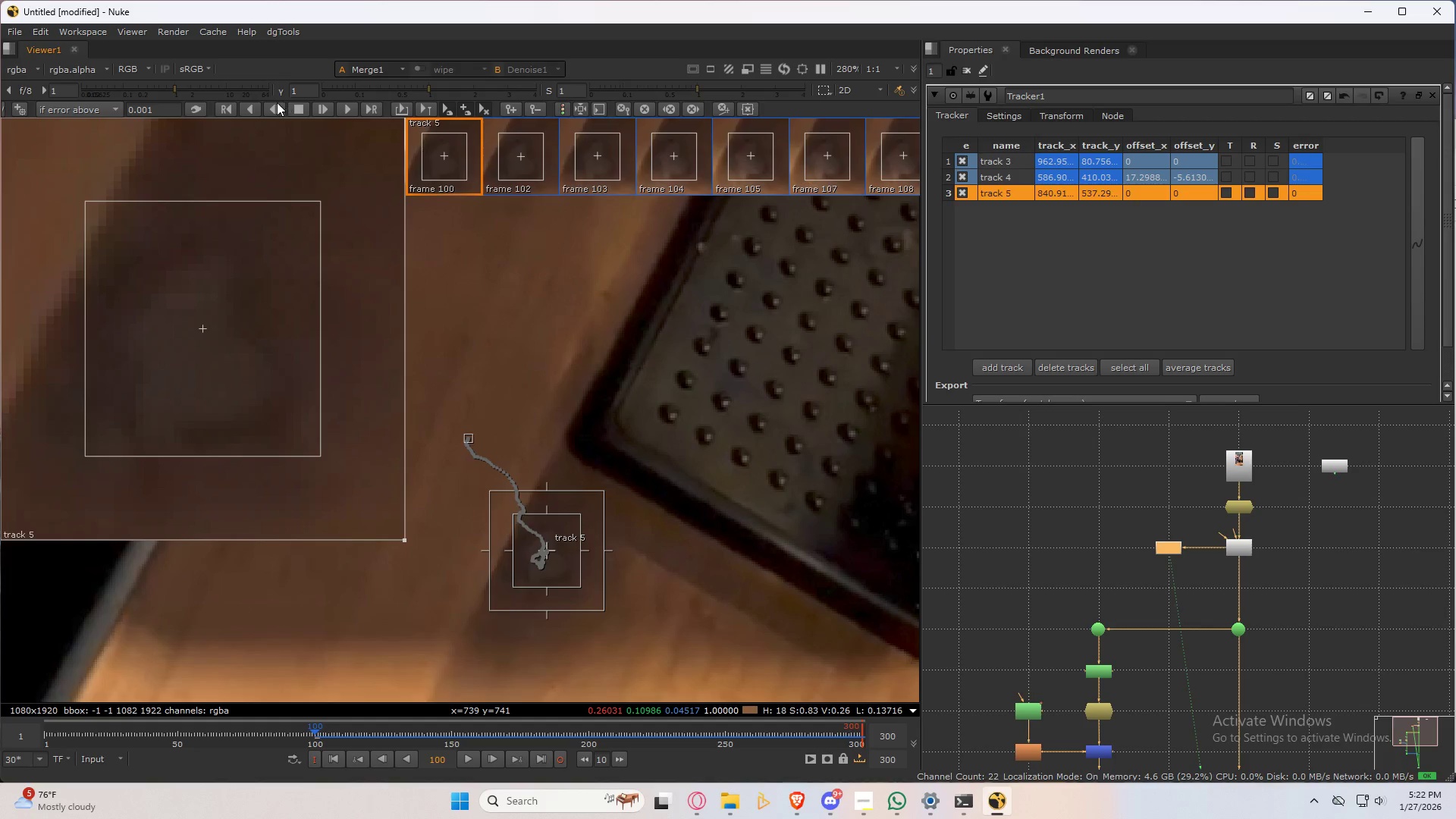 
left_click([277, 106])
 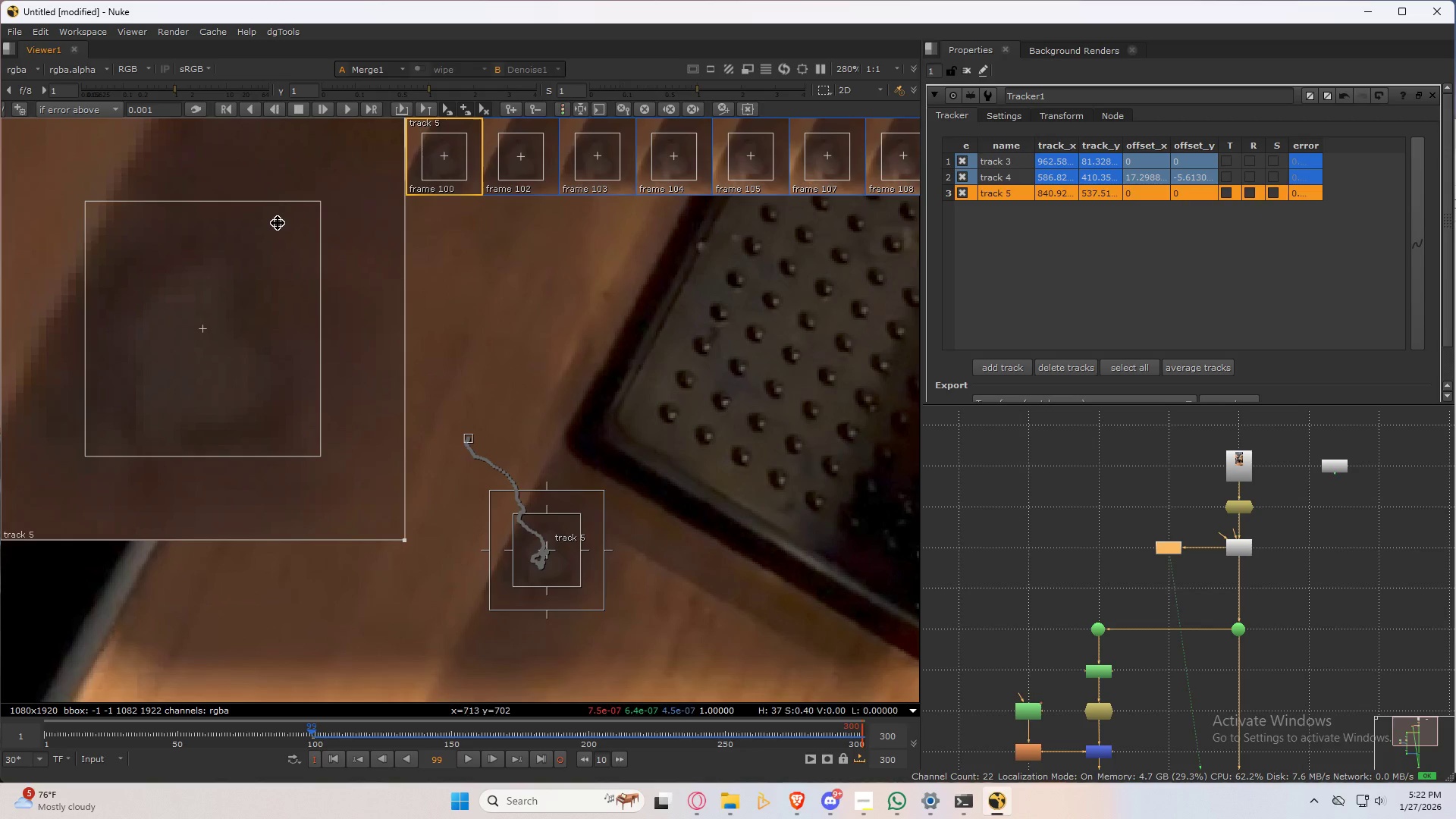 
key(ArrowRight)
 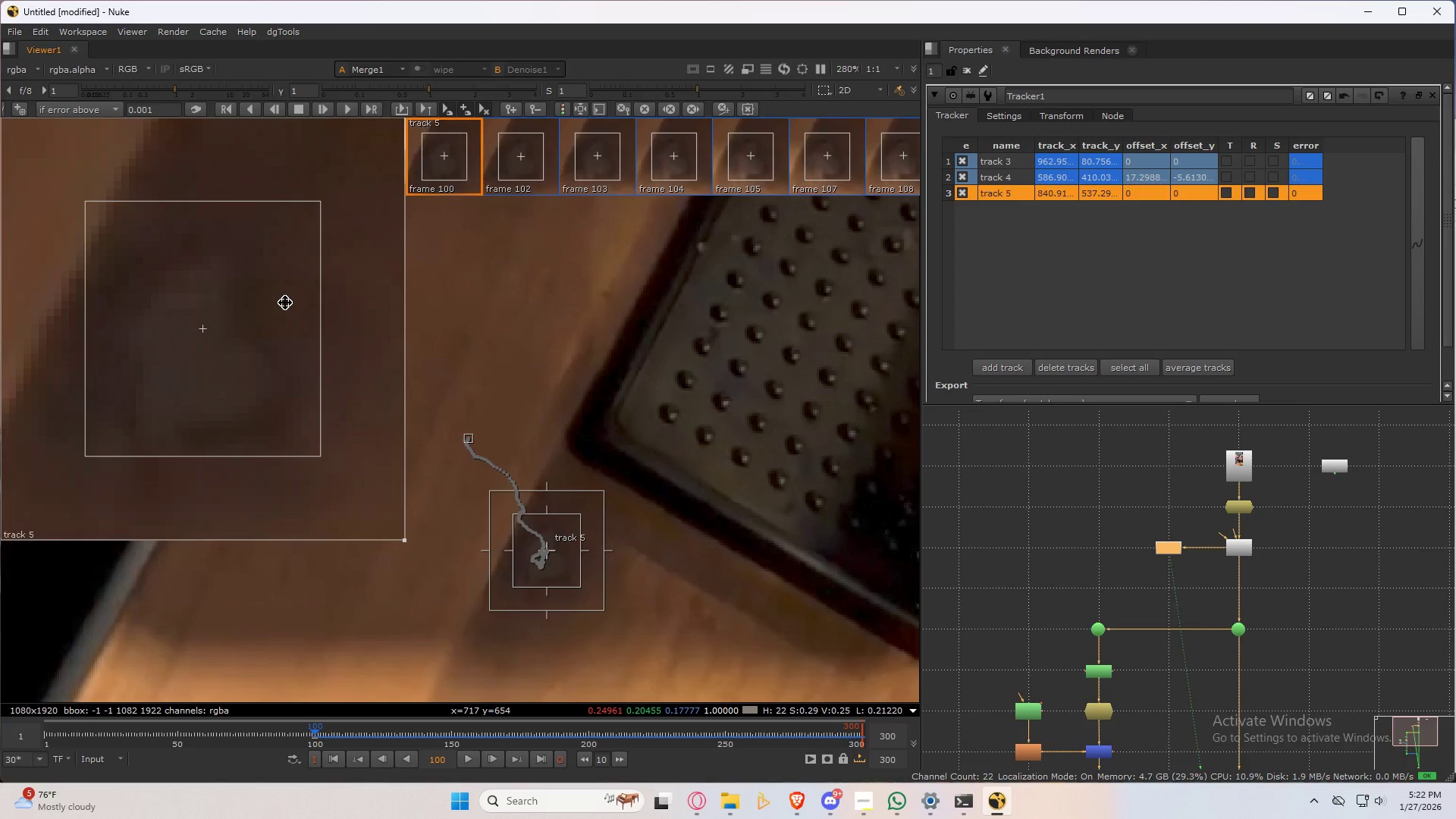 
key(ArrowLeft)
 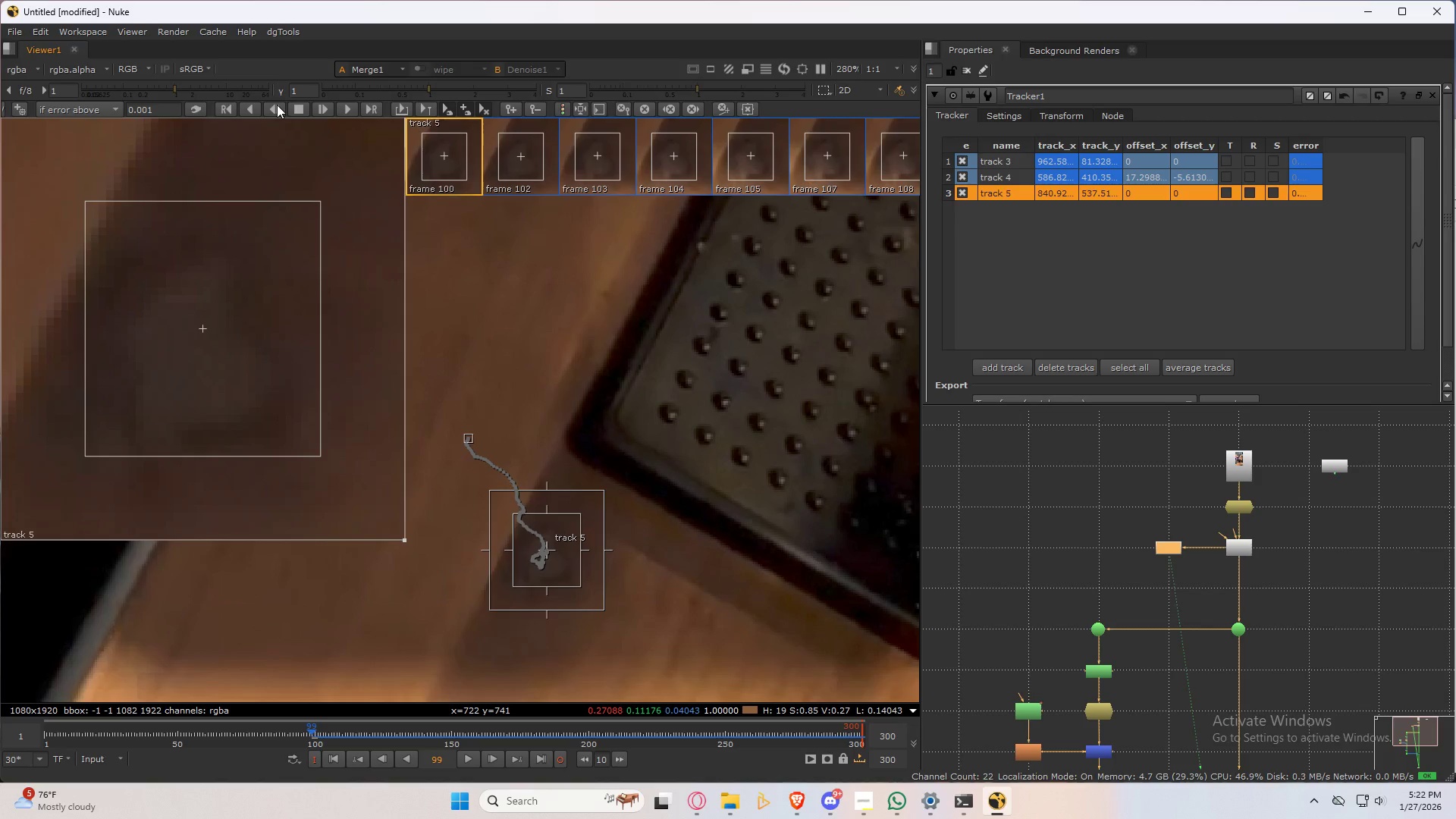 
left_click([276, 105])
 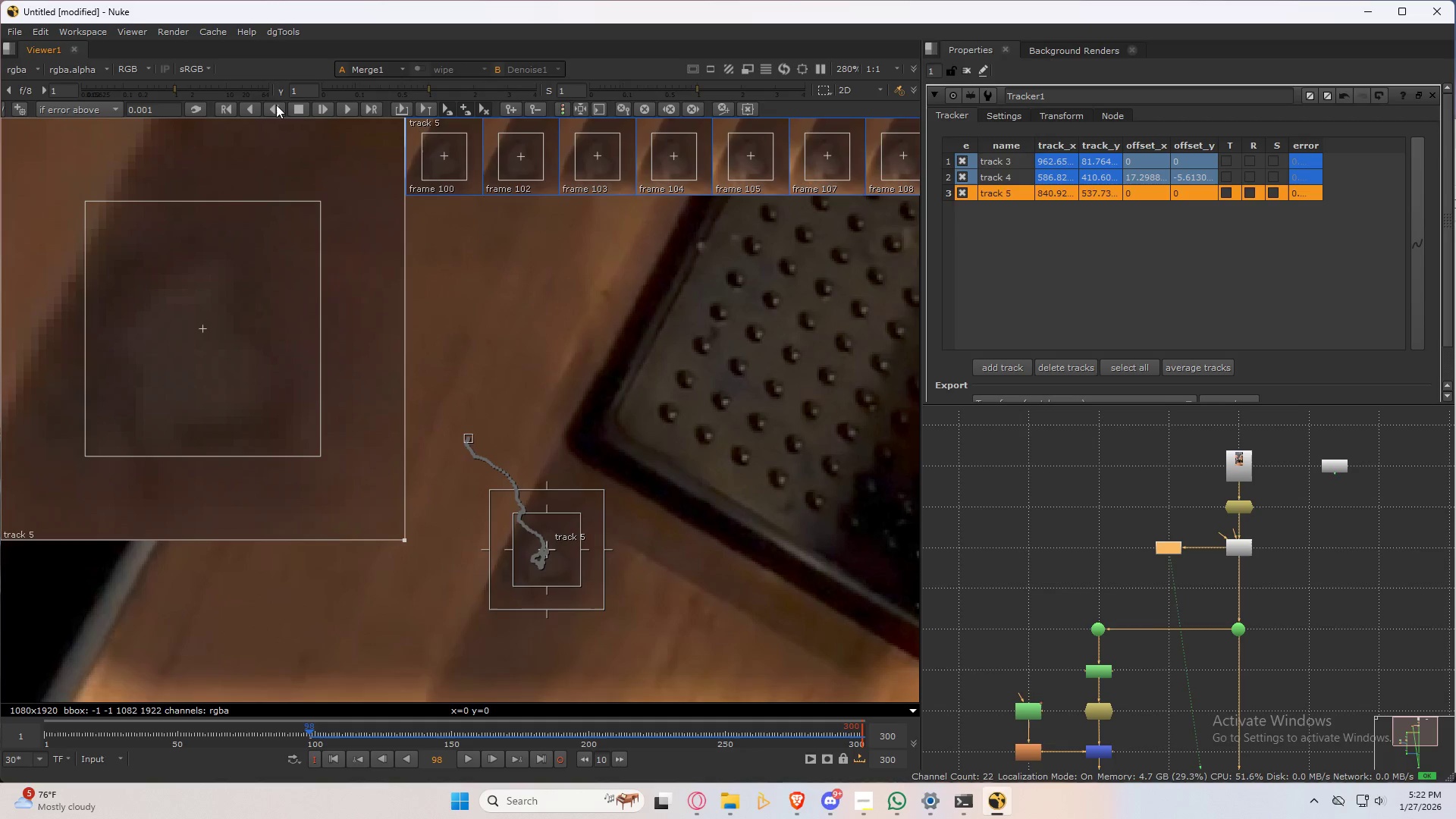 
left_click([276, 105])
 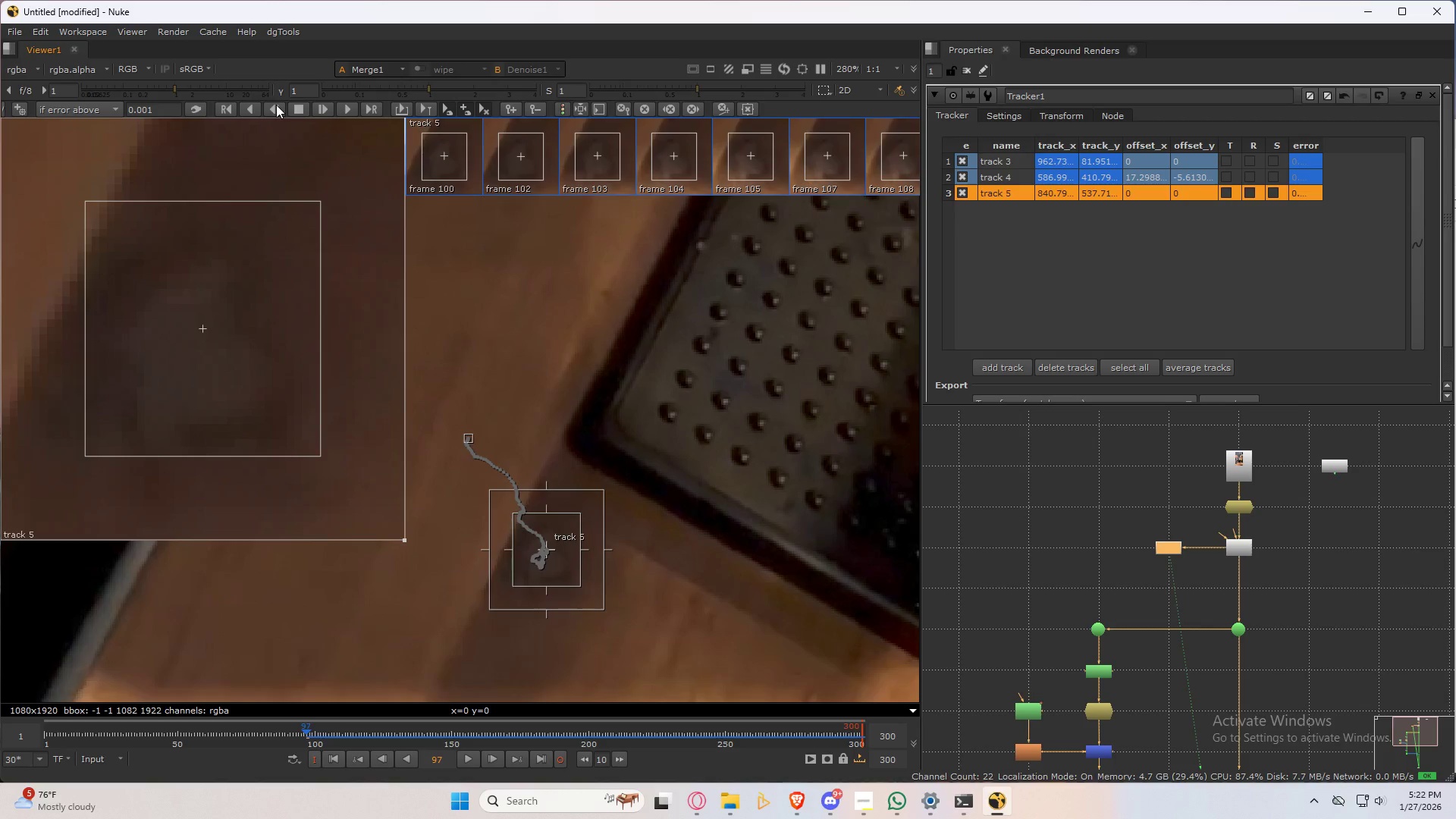 
left_click([276, 105])
 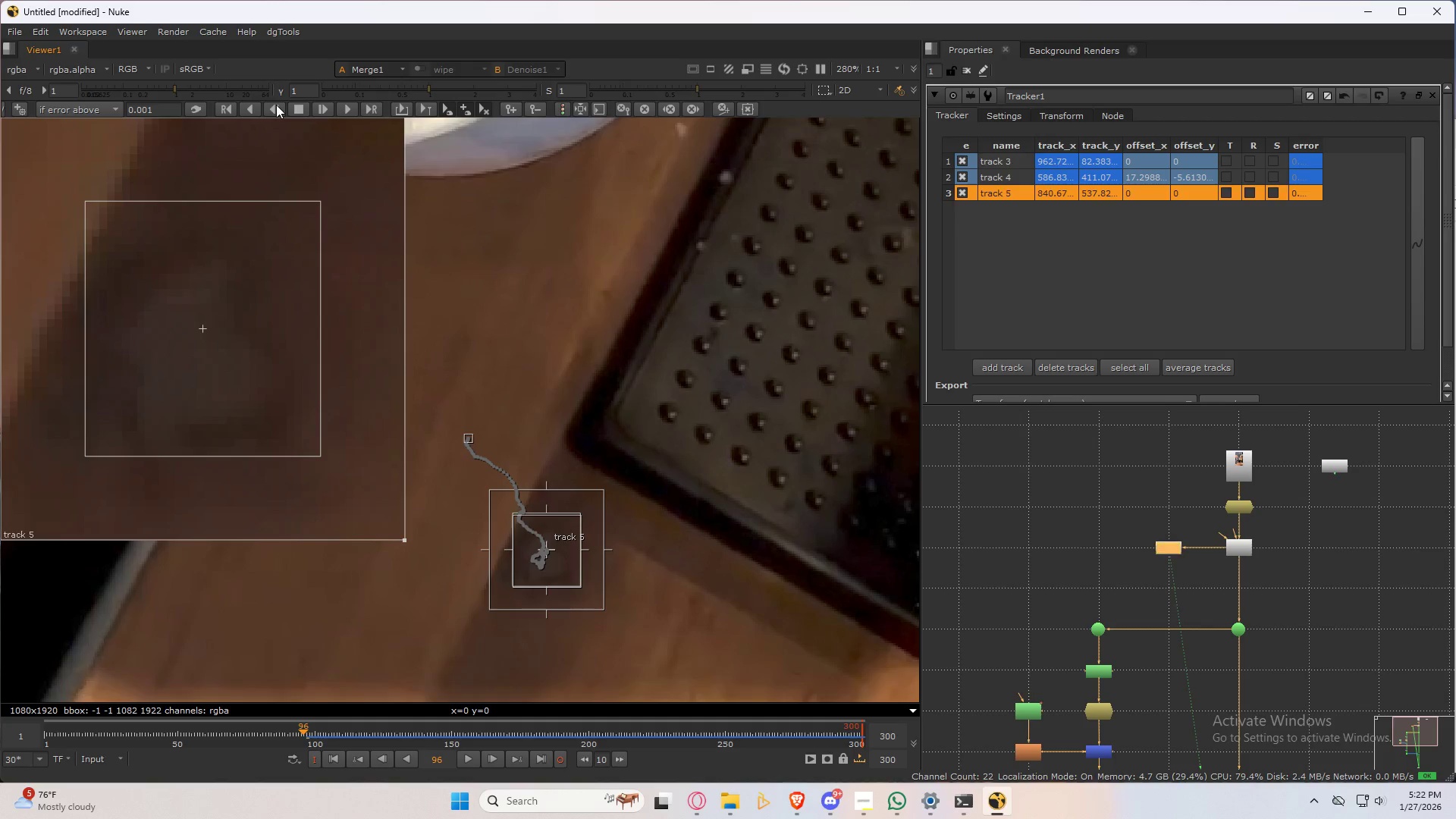 
left_click([276, 105])
 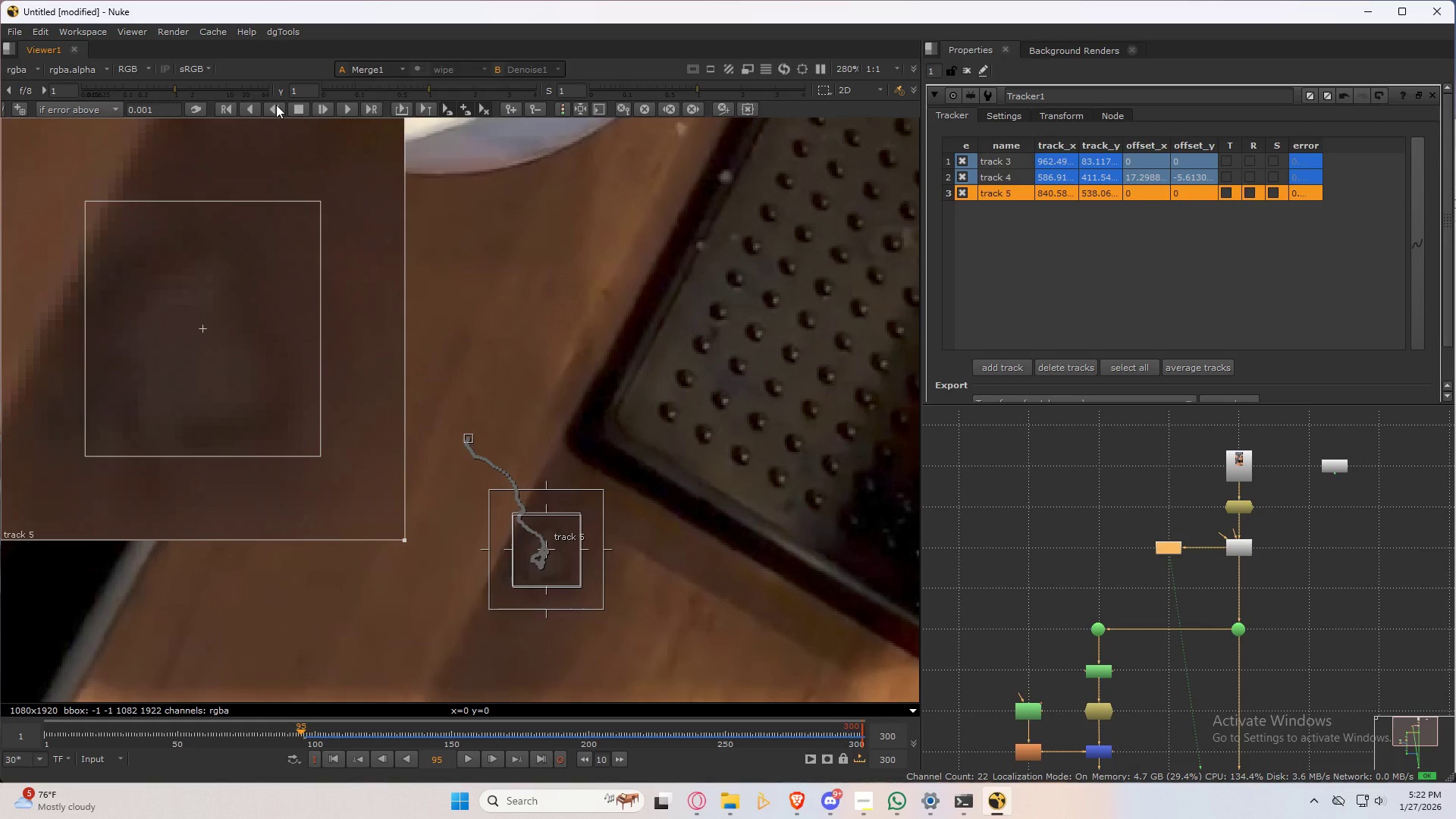 
left_click([276, 104])
 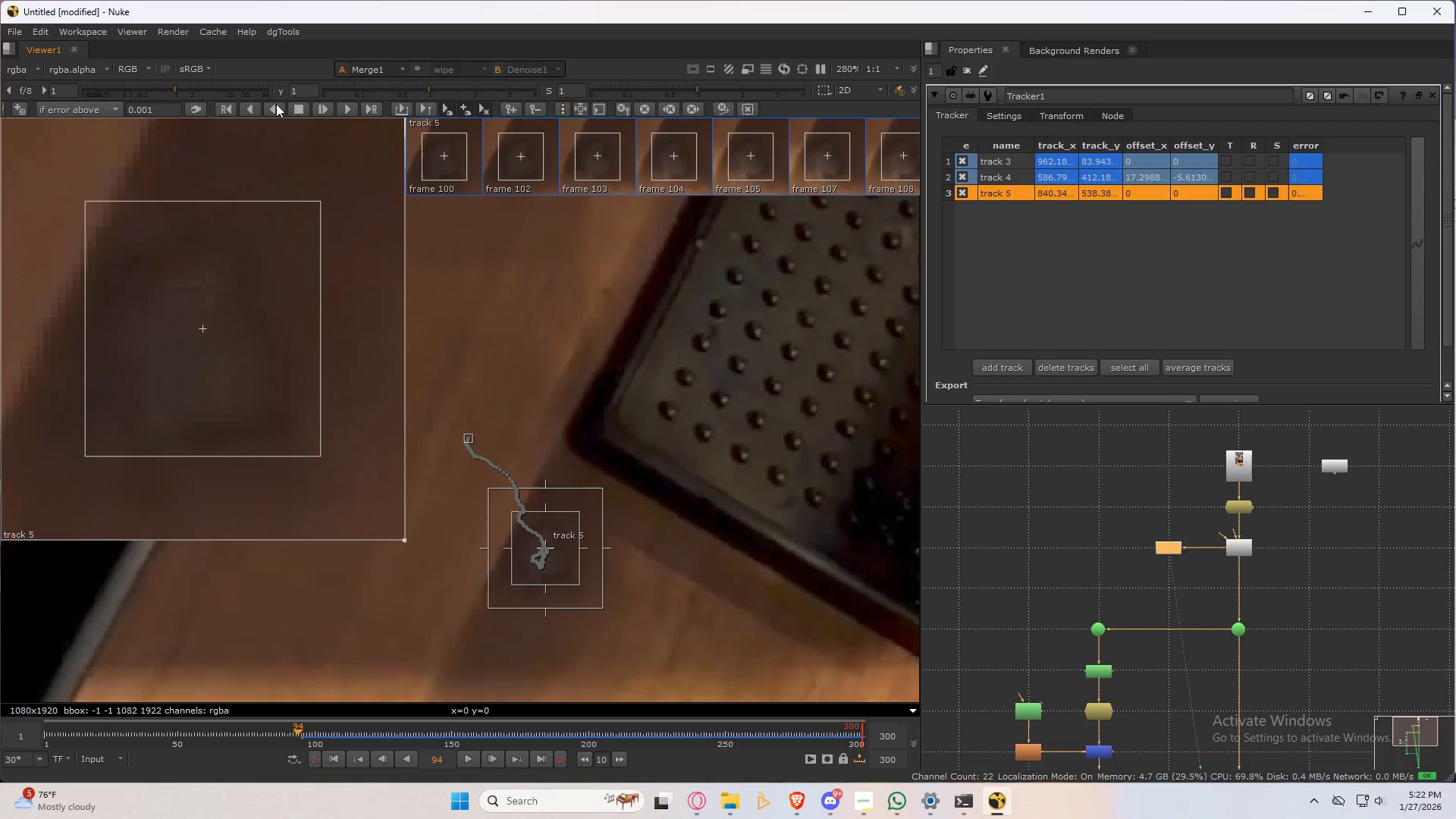 
left_click([276, 104])
 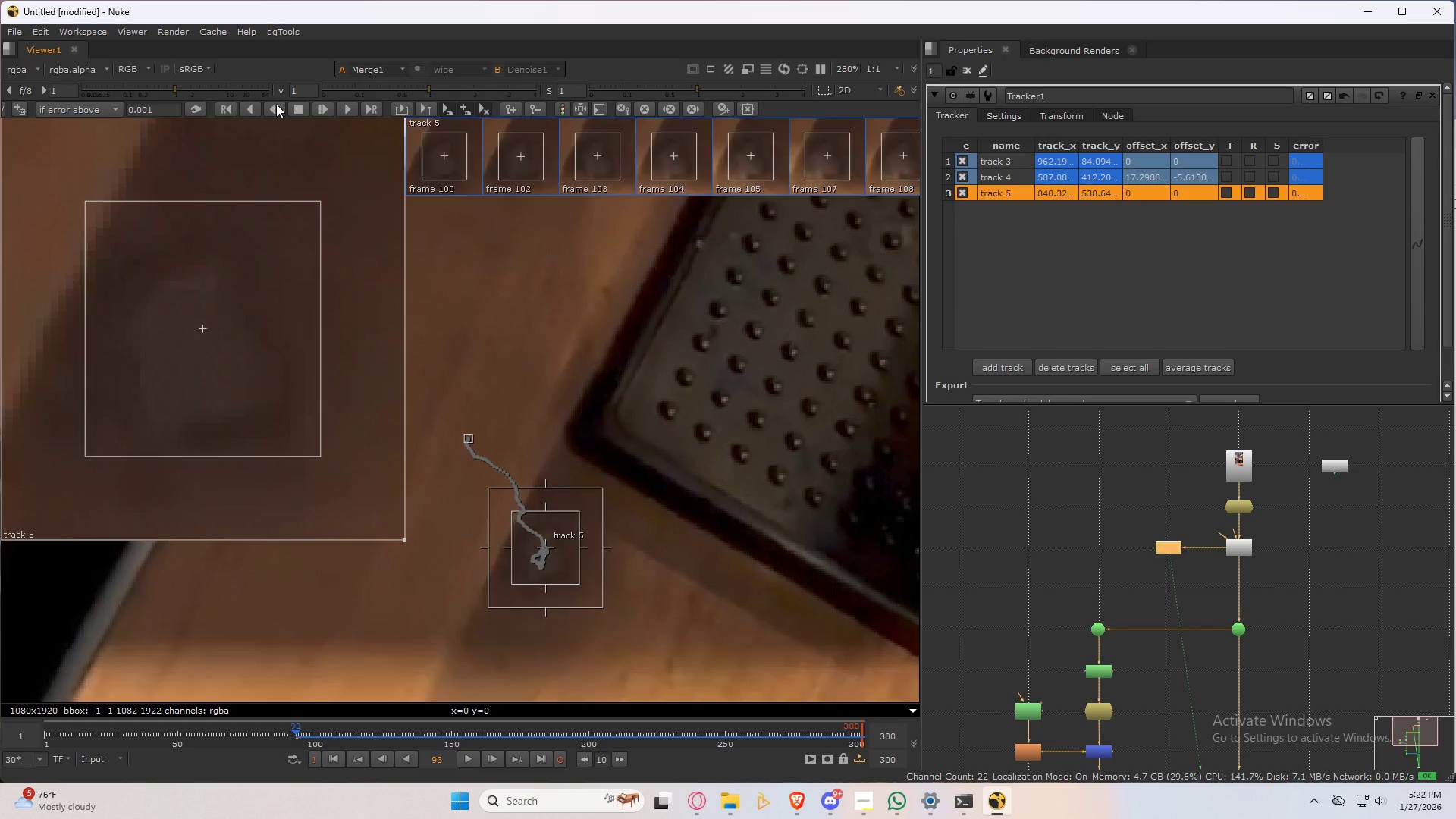 
left_click([276, 104])
 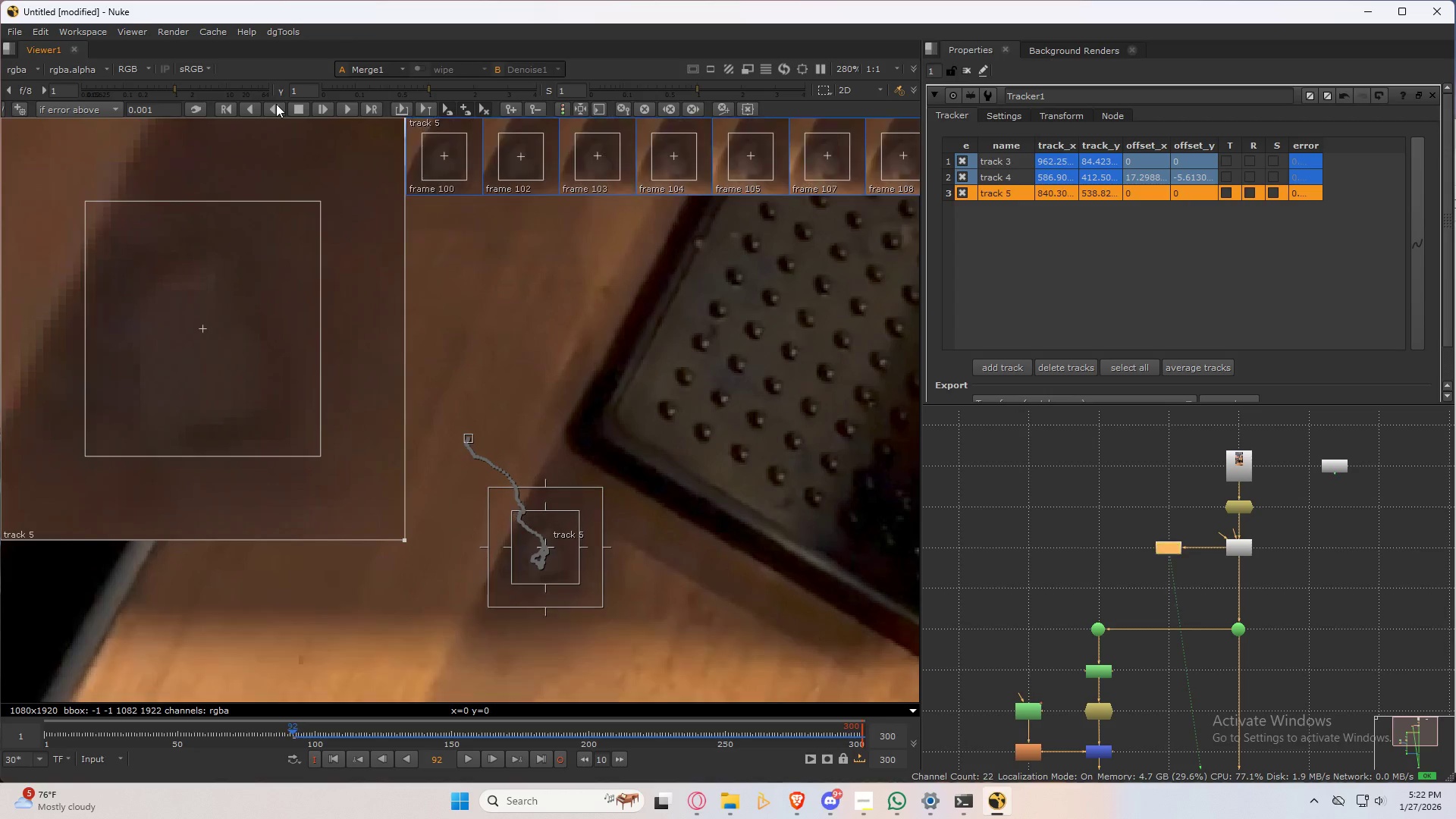 
left_click([276, 104])
 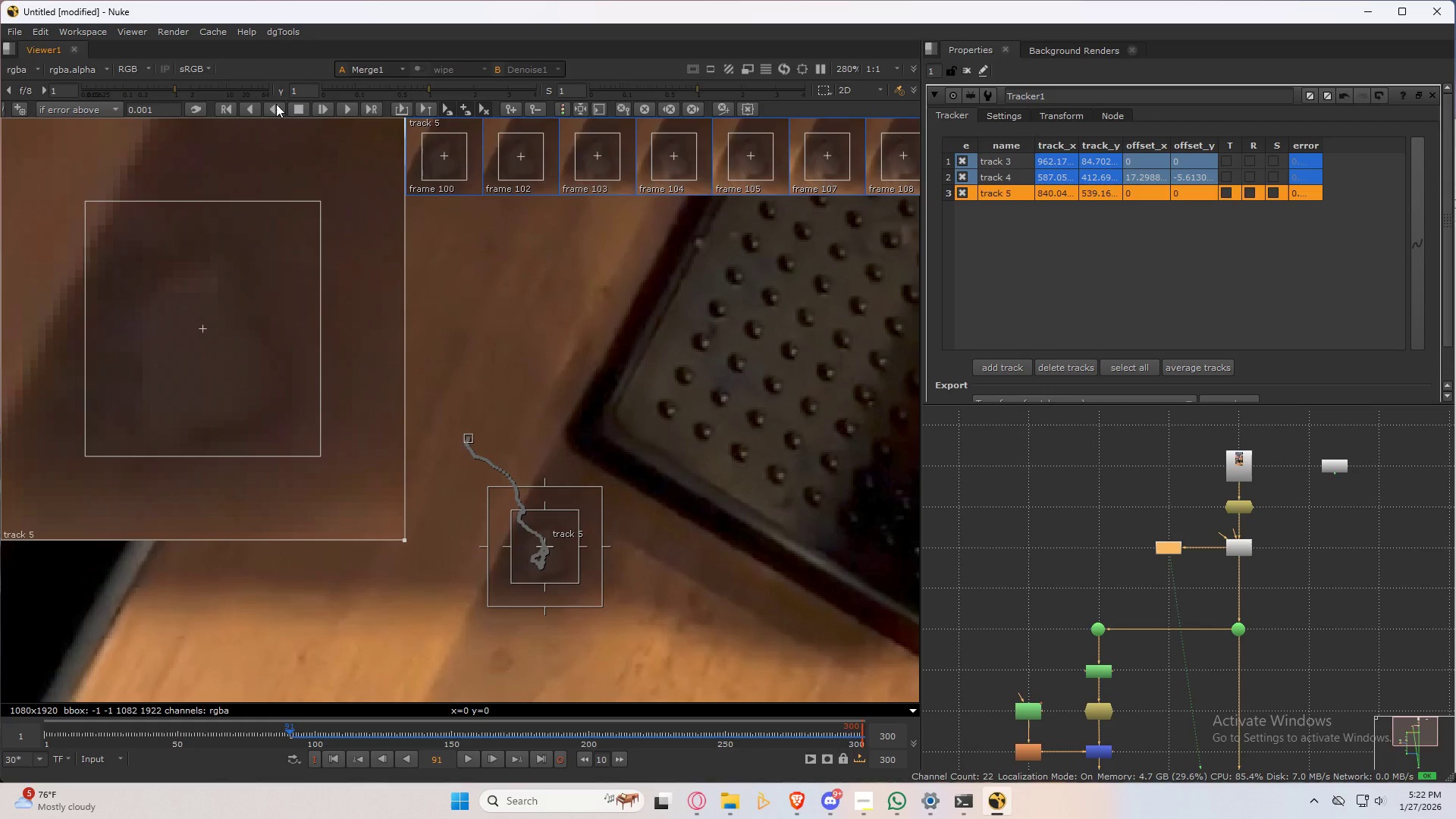 
left_click([276, 104])
 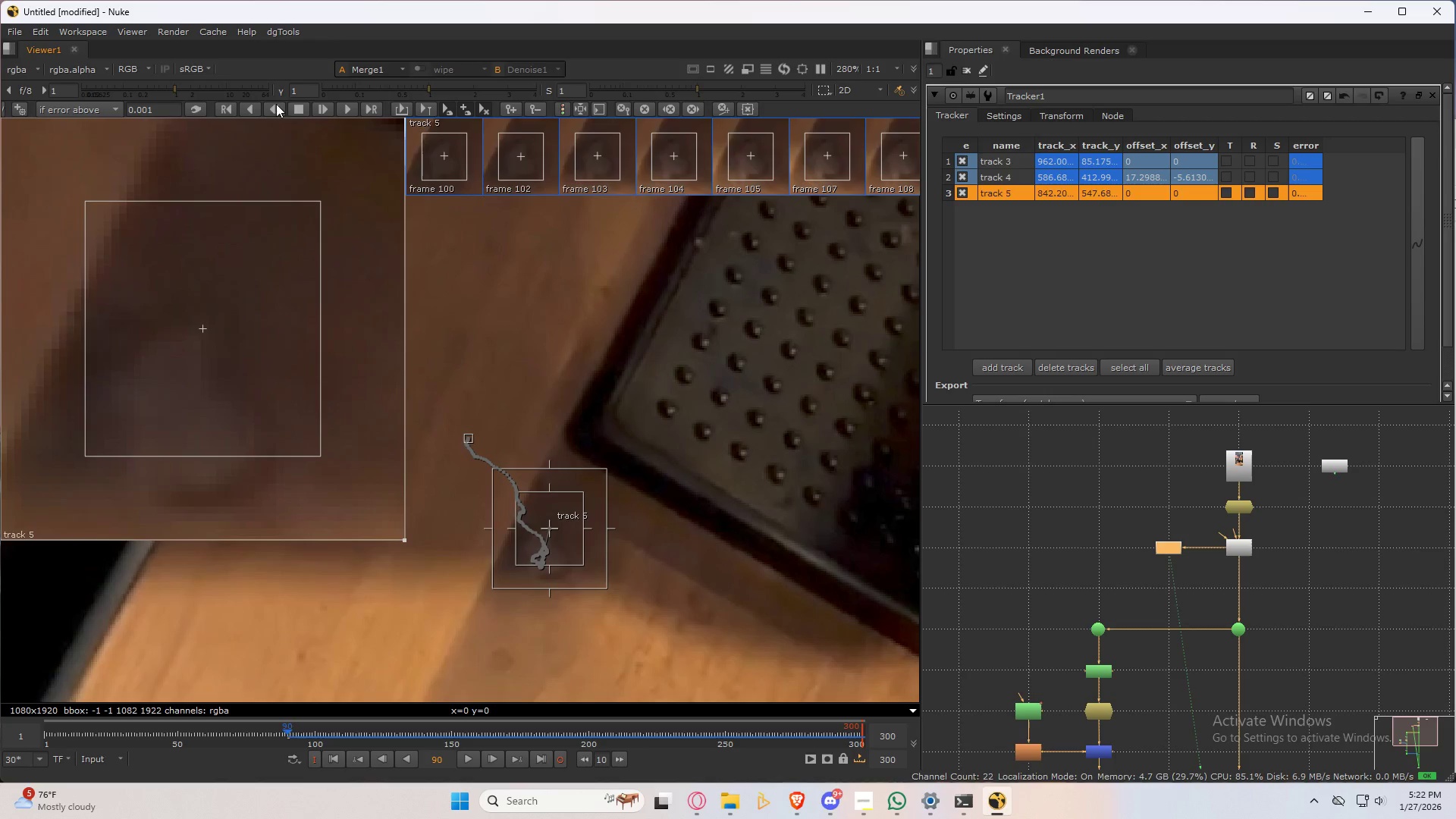 
left_click_drag(start_coordinate=[255, 380], to_coordinate=[266, 314])
 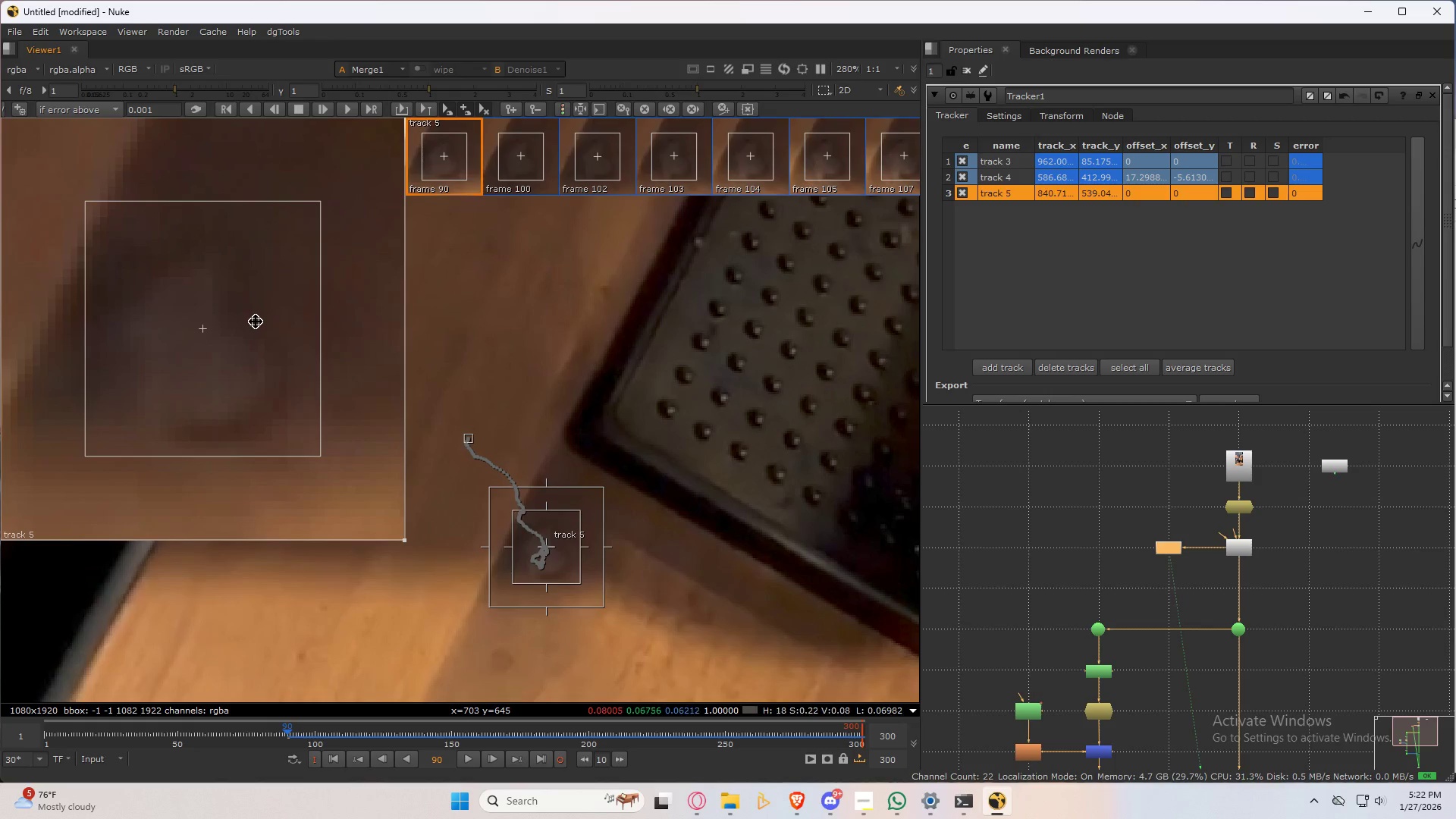 
key(ArrowRight)
 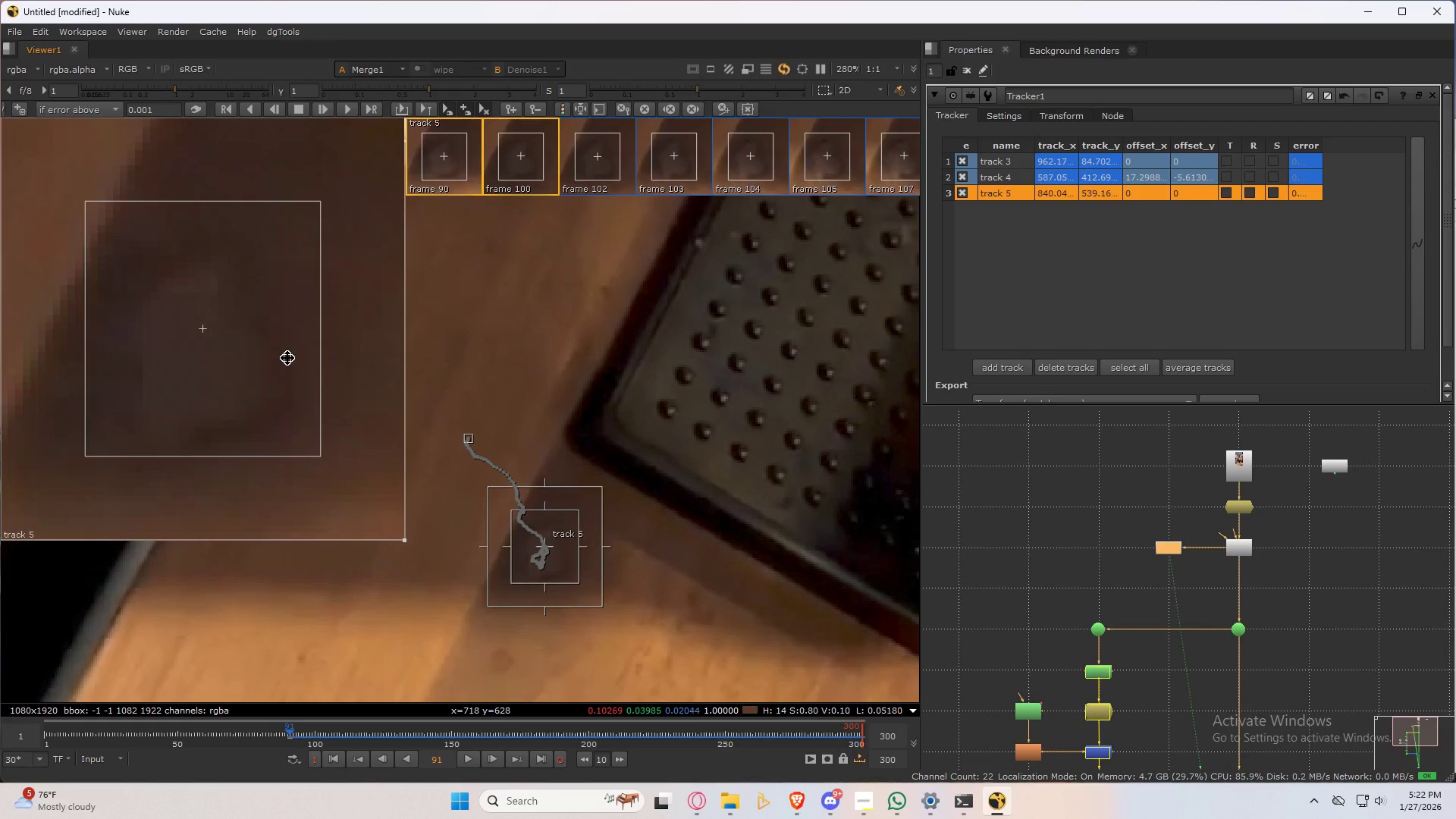 
key(ArrowLeft)
 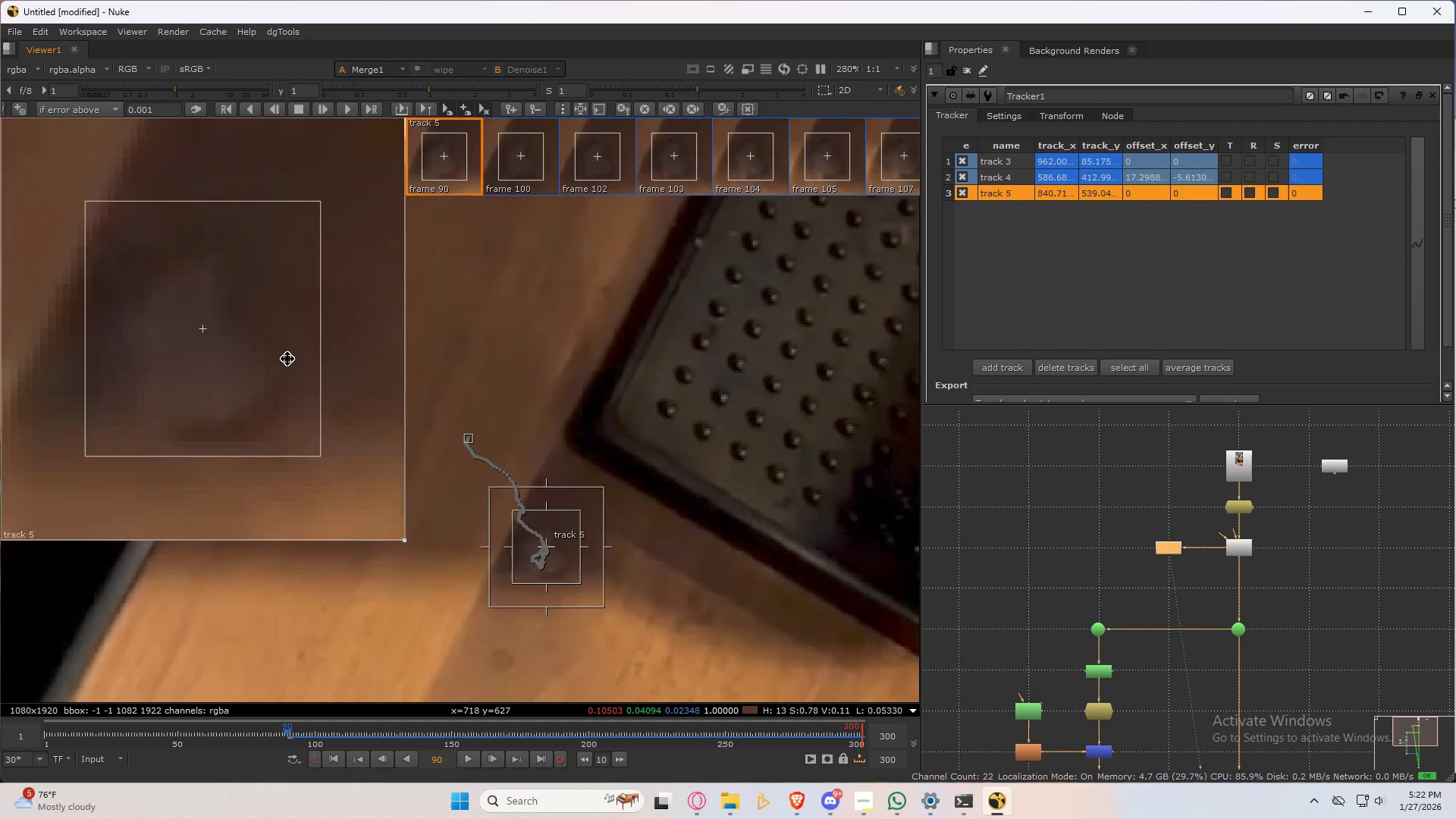 
key(ArrowRight)
 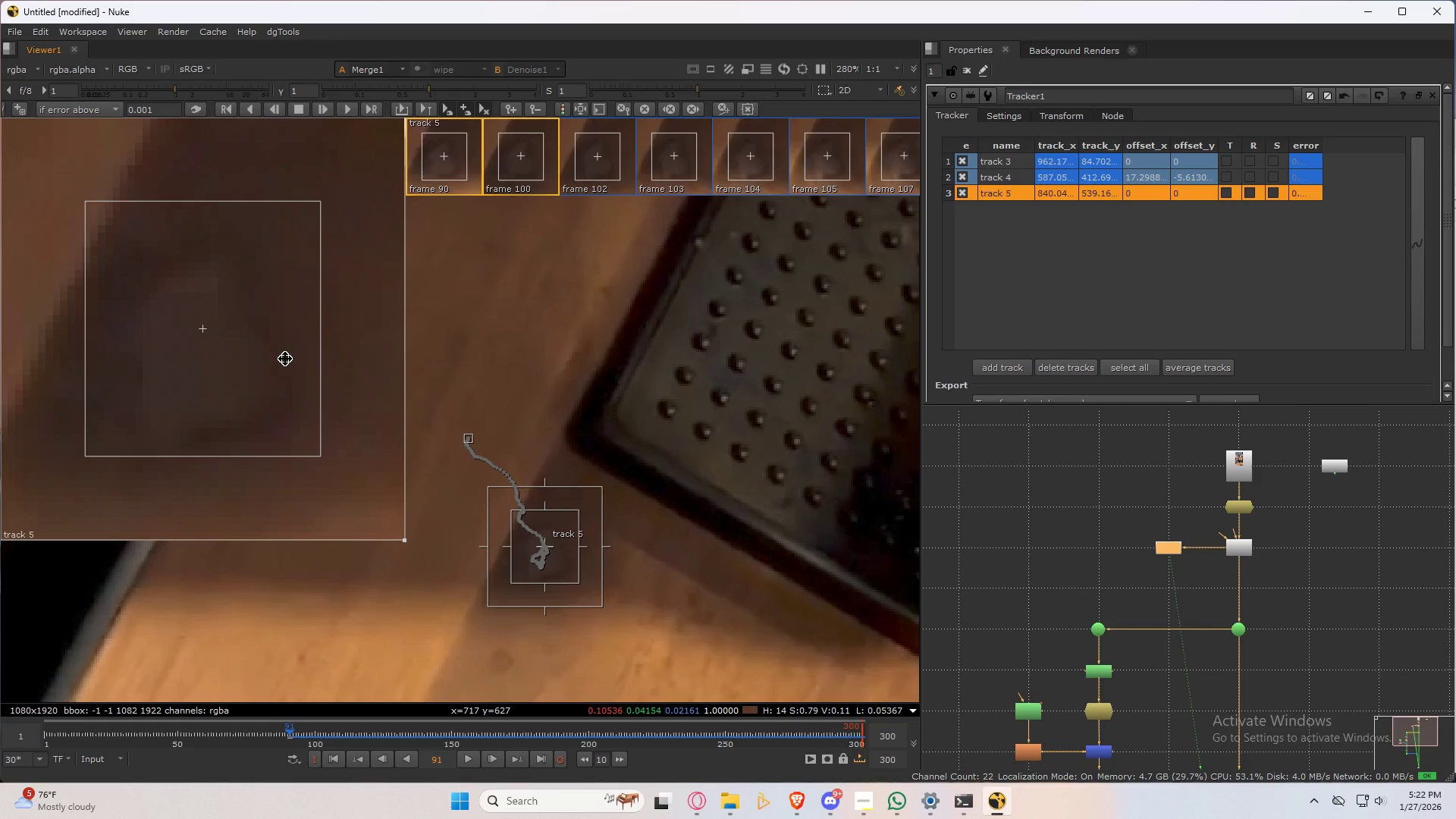 
key(ArrowLeft)
 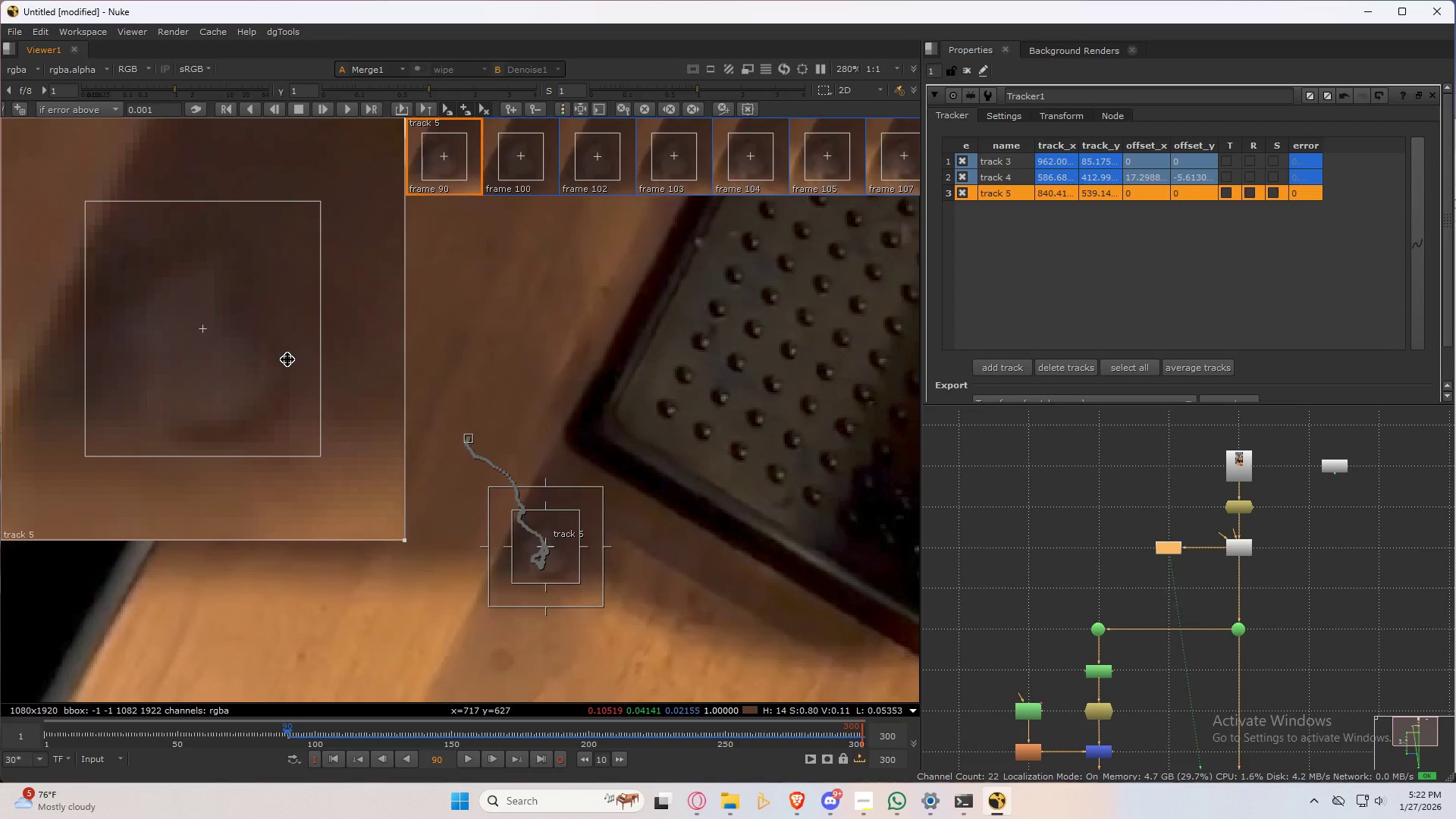 
key(ArrowRight)
 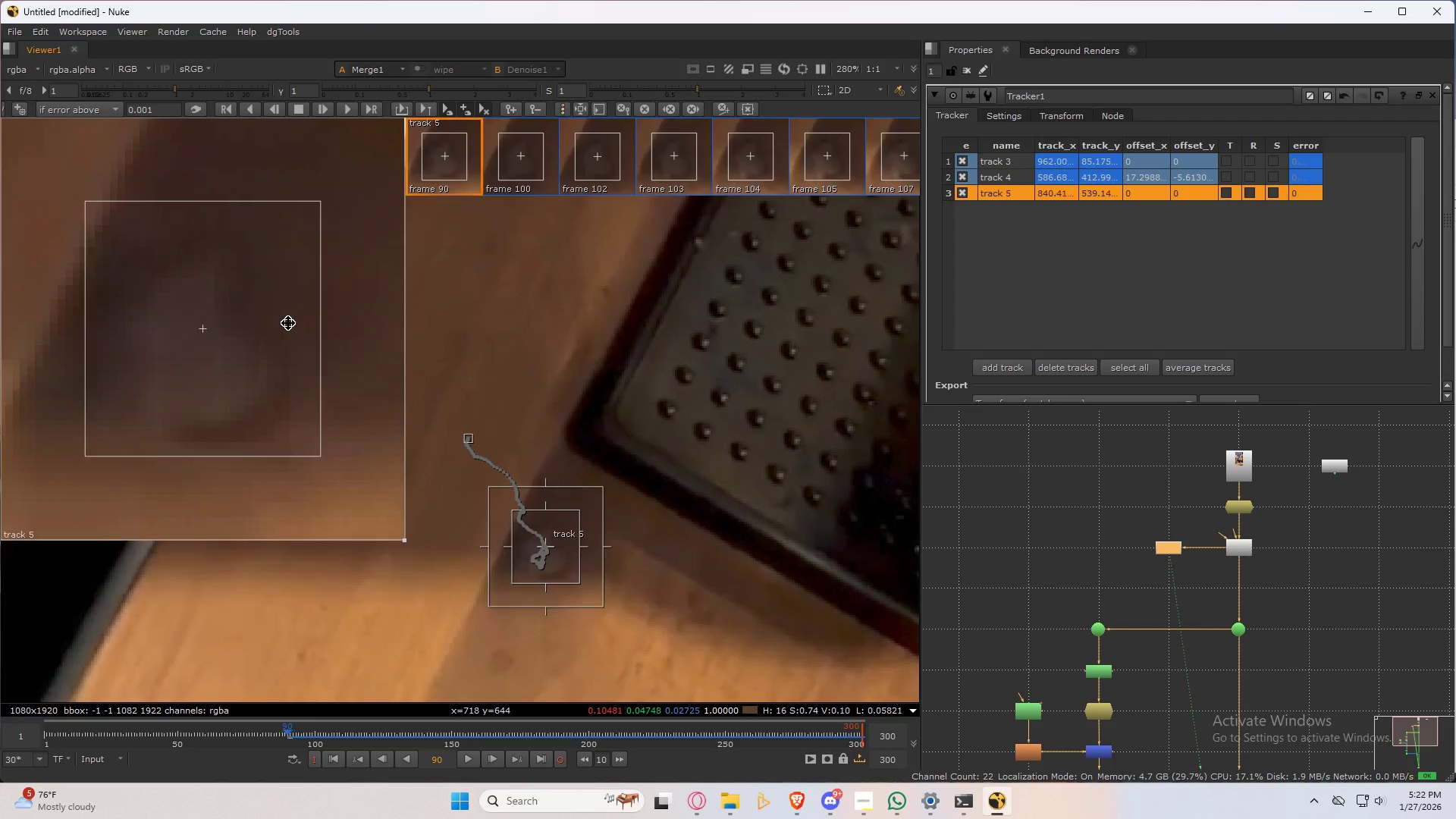 
key(ArrowLeft)
 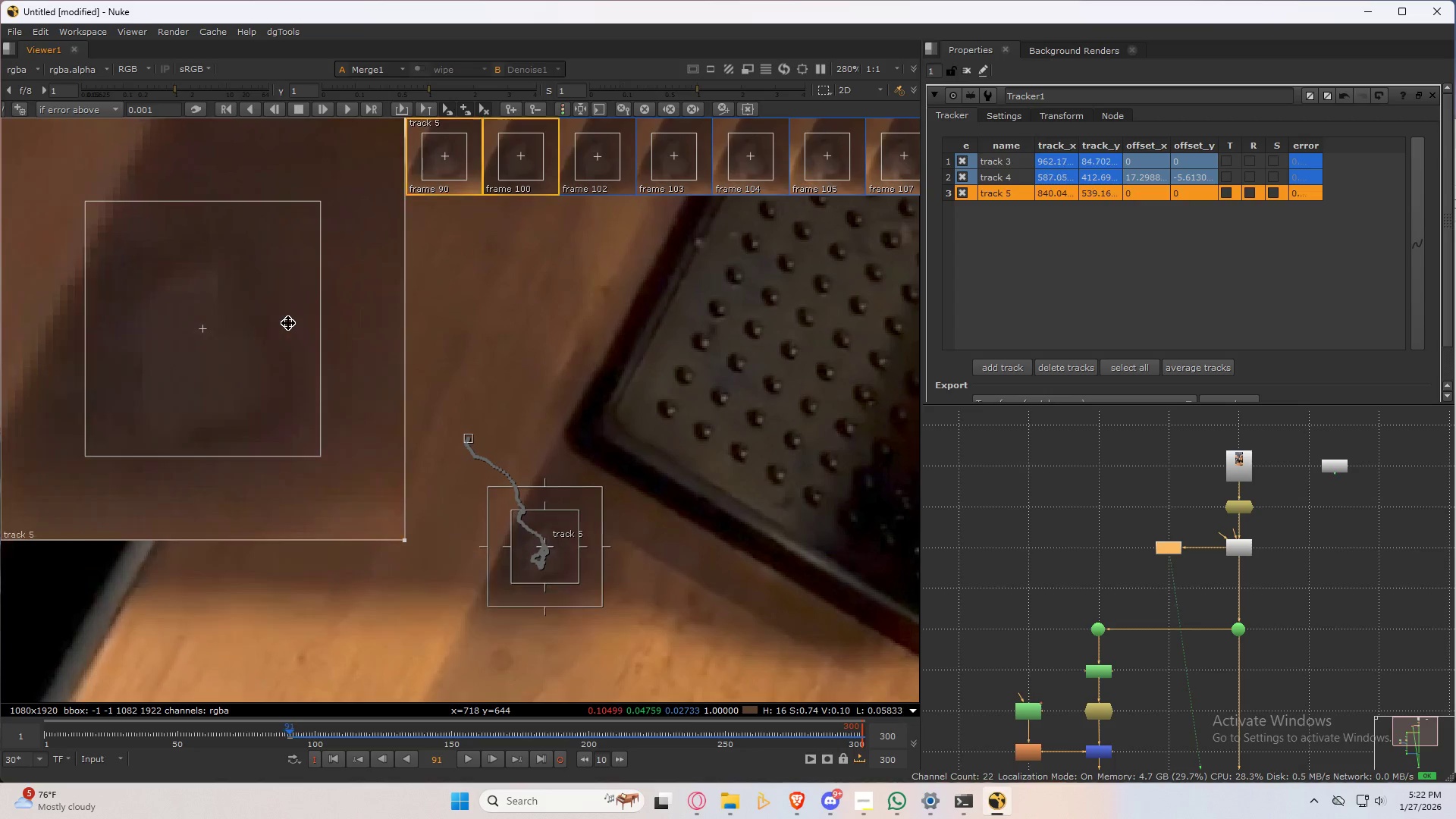 
key(ArrowRight)
 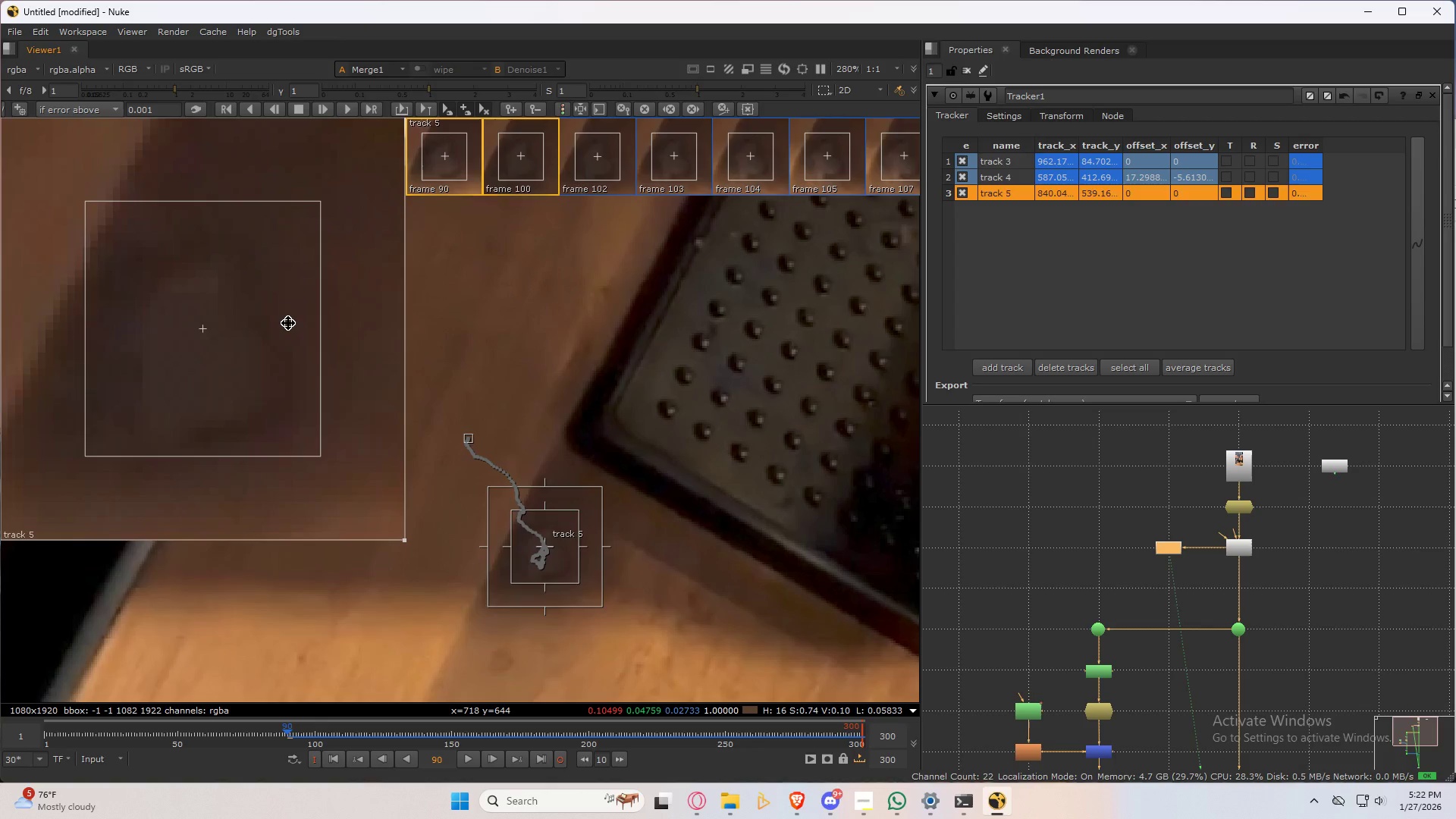 
key(ArrowLeft)
 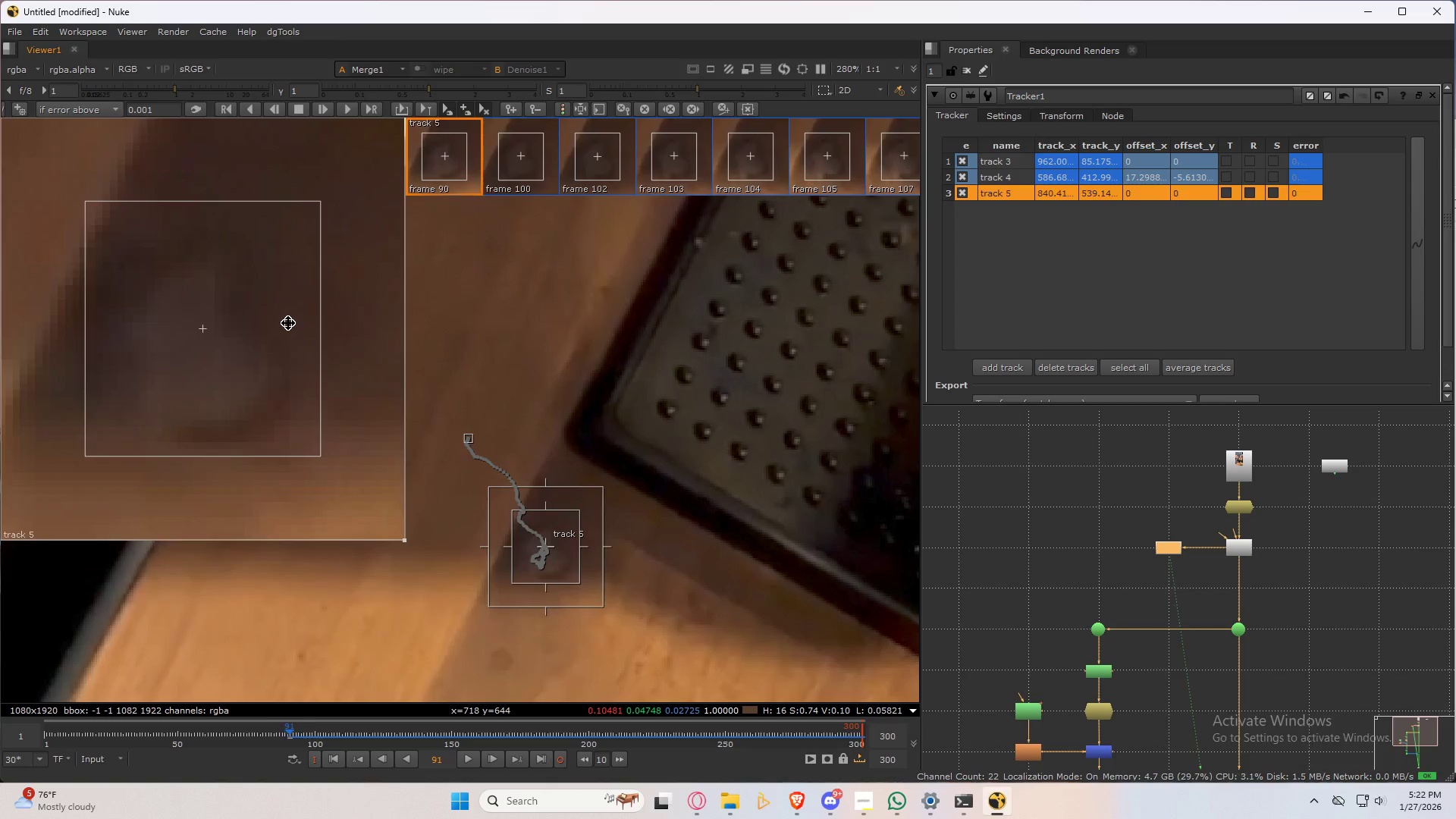 
key(ArrowRight)
 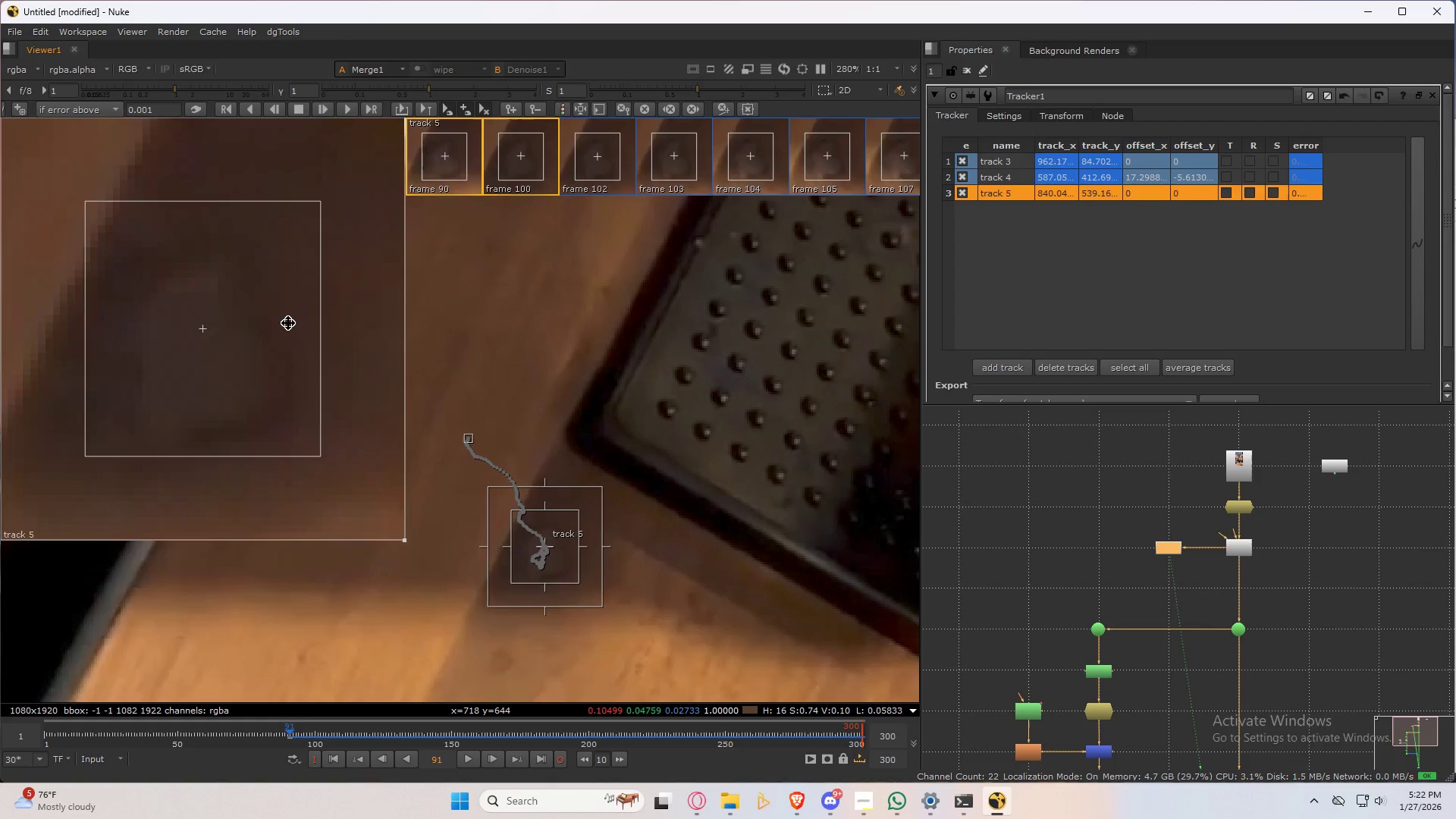 
key(ArrowLeft)
 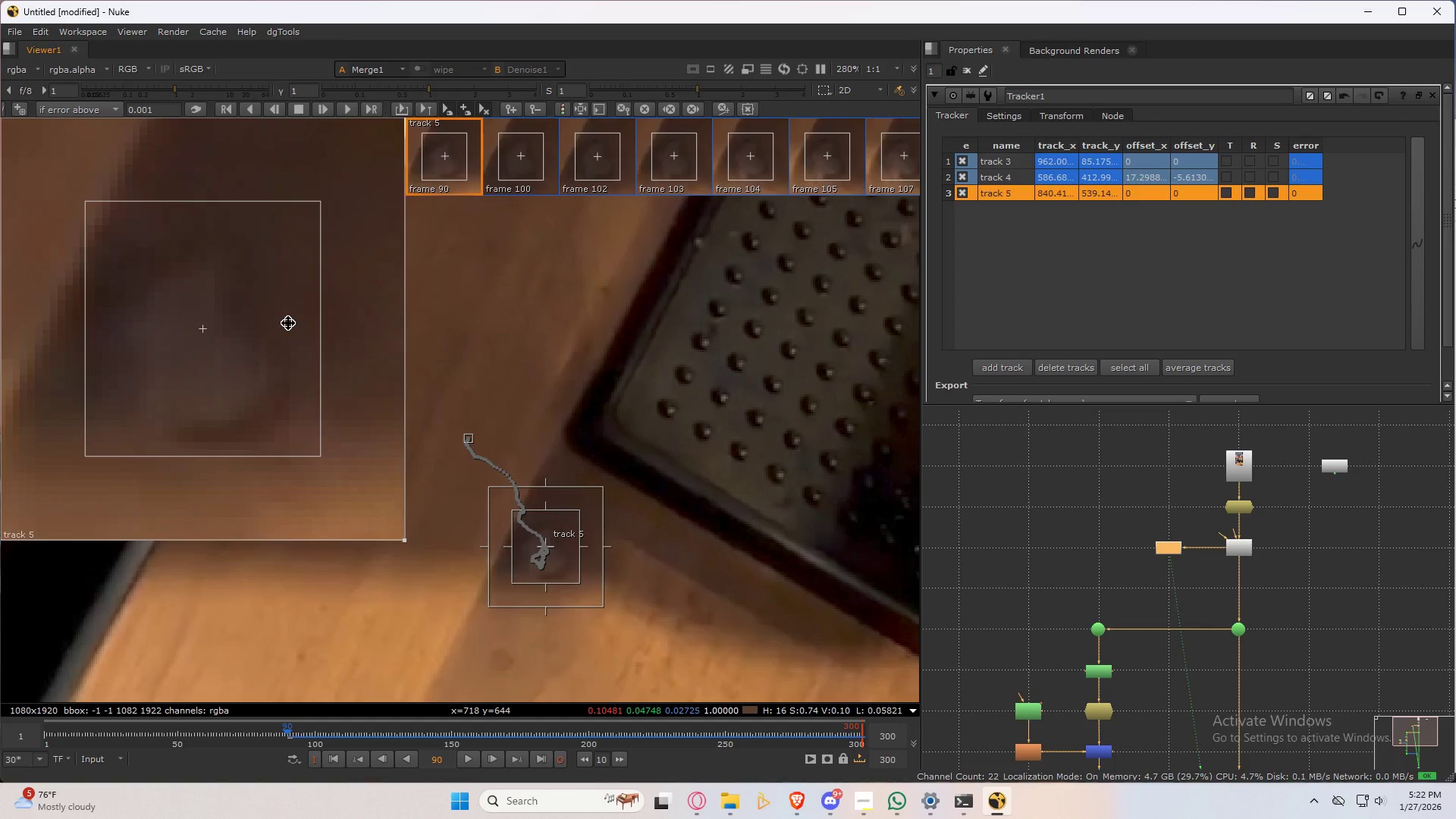 
key(ArrowRight)
 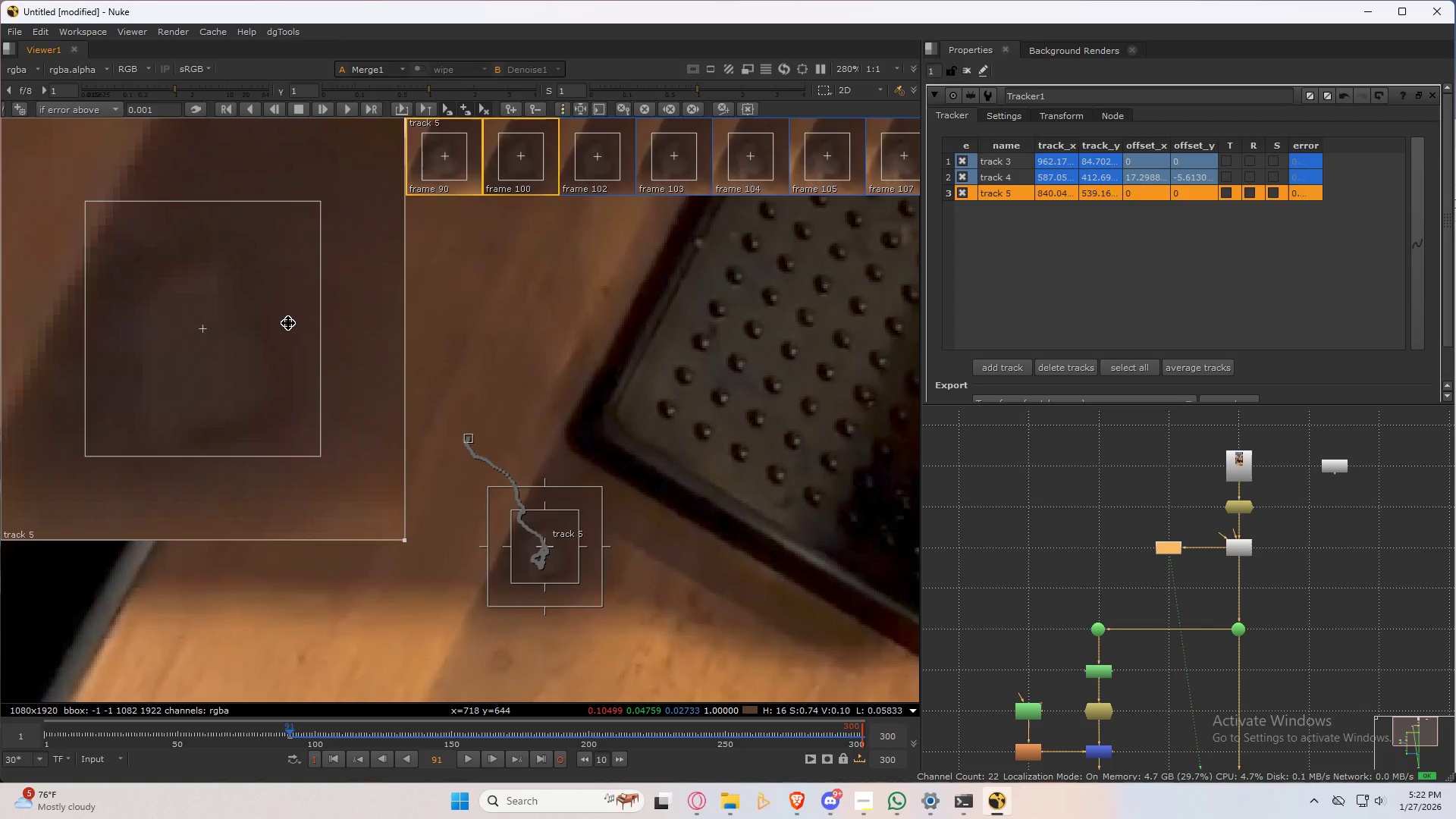 
key(ArrowLeft)
 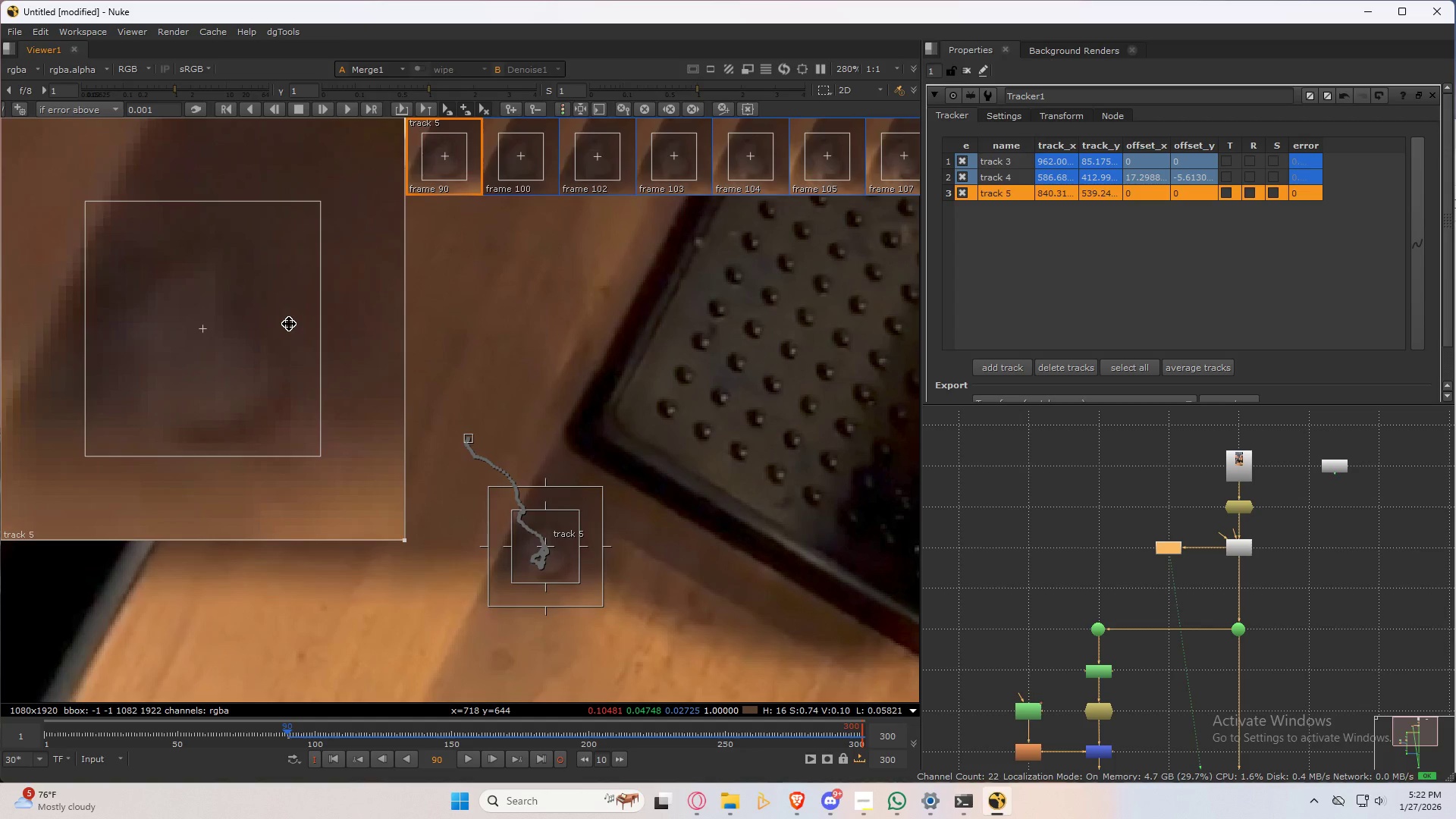 
key(ArrowRight)
 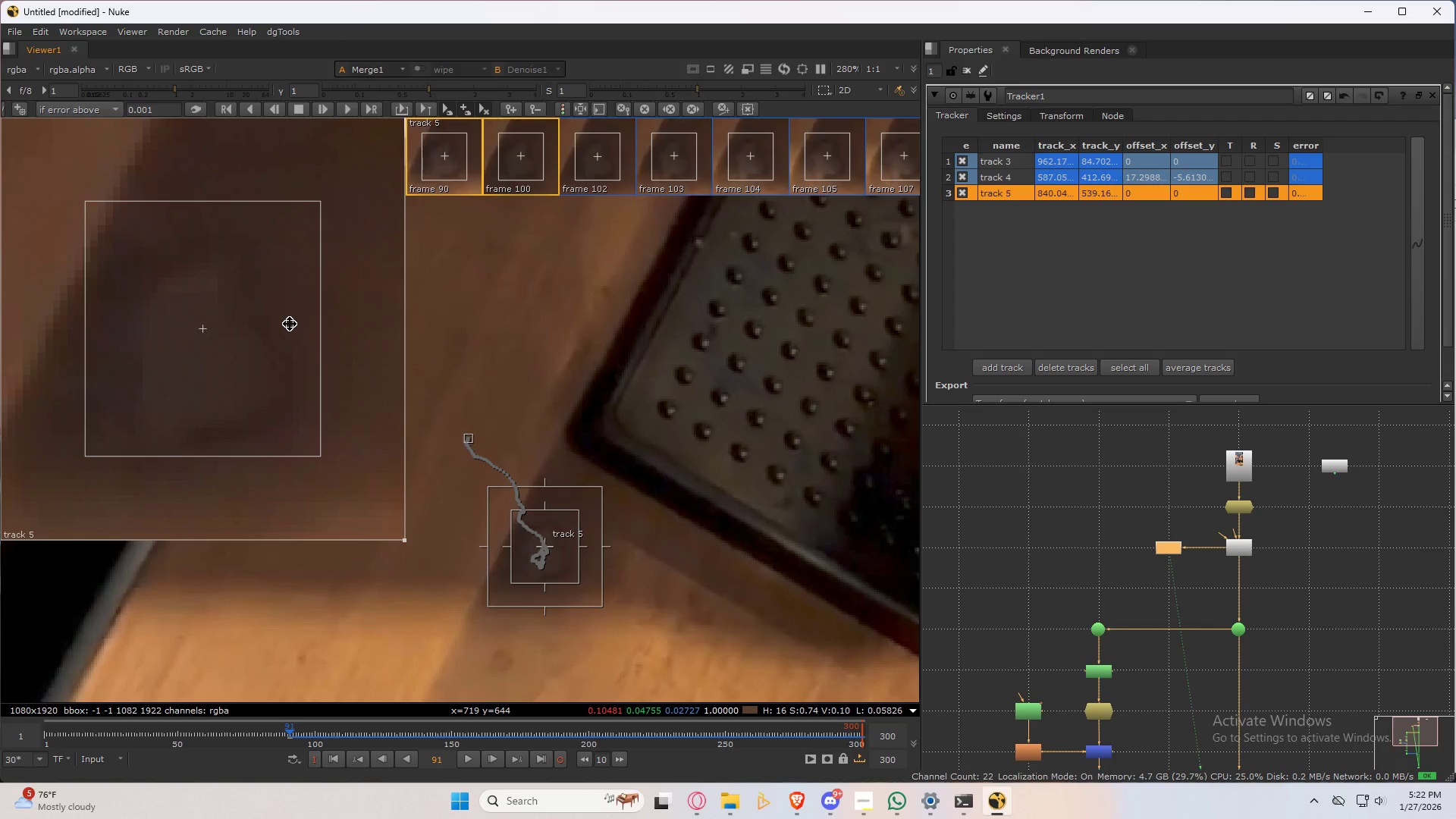 
key(ArrowLeft)
 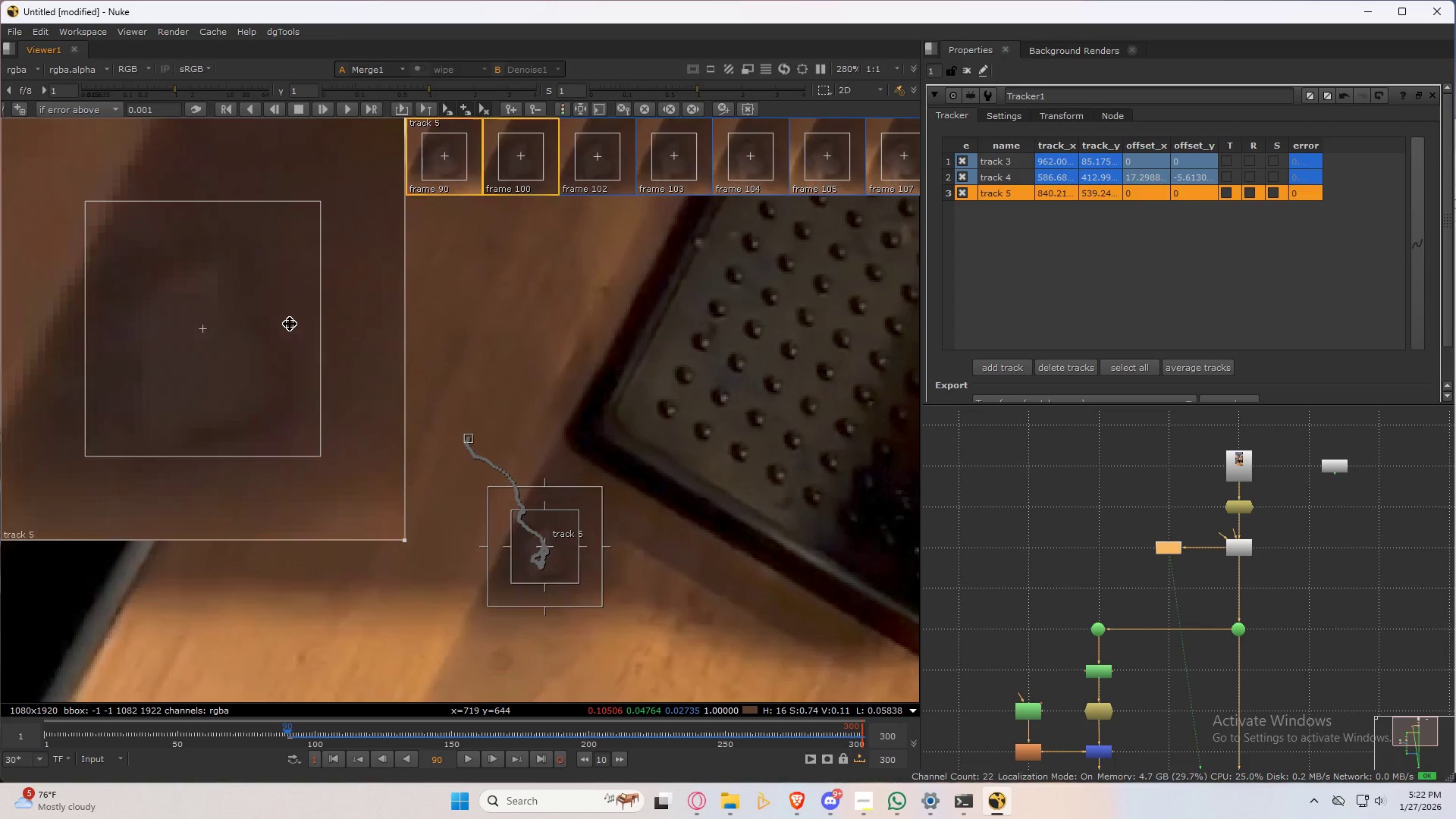 
key(ArrowRight)
 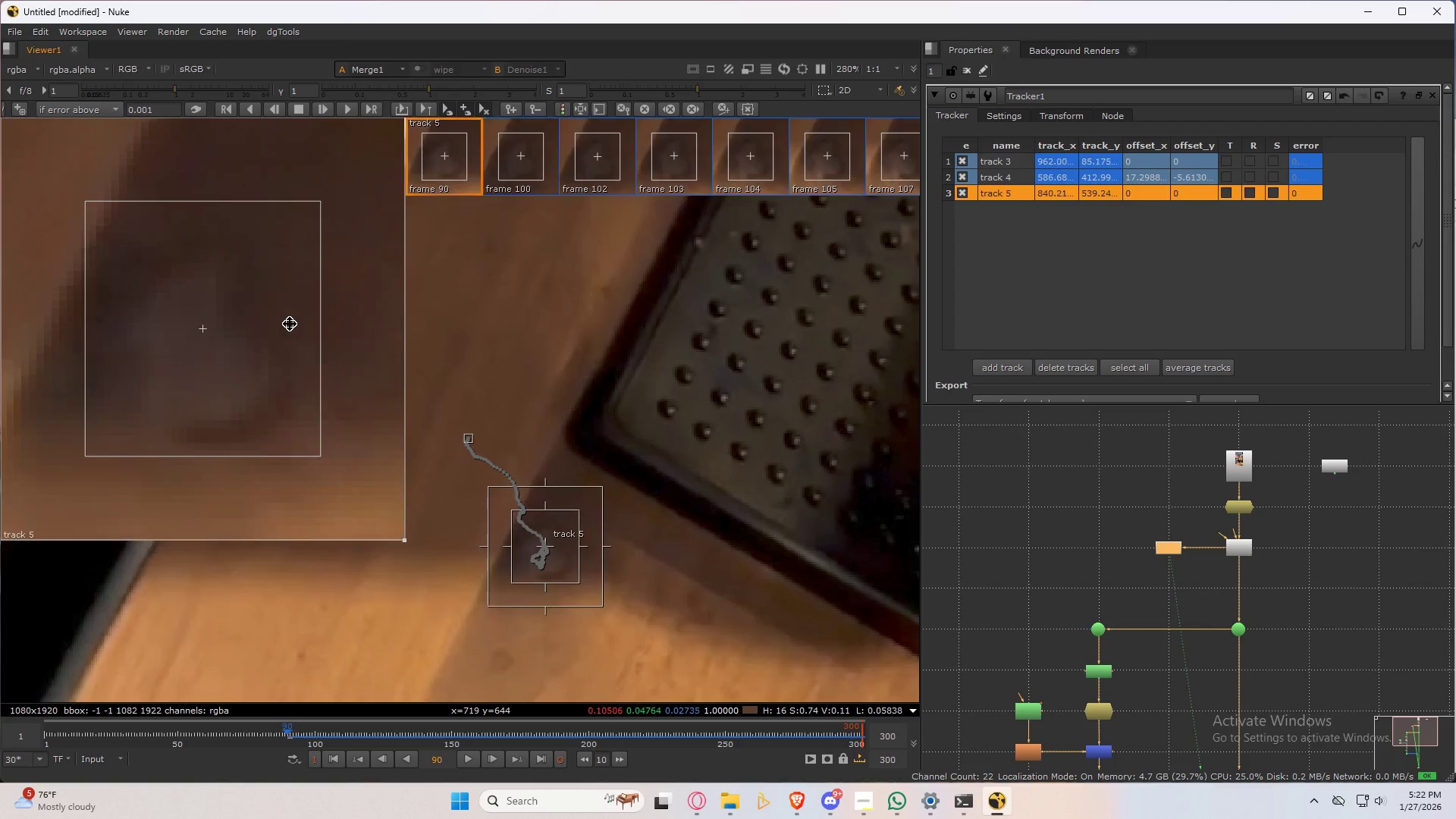 
key(ArrowLeft)
 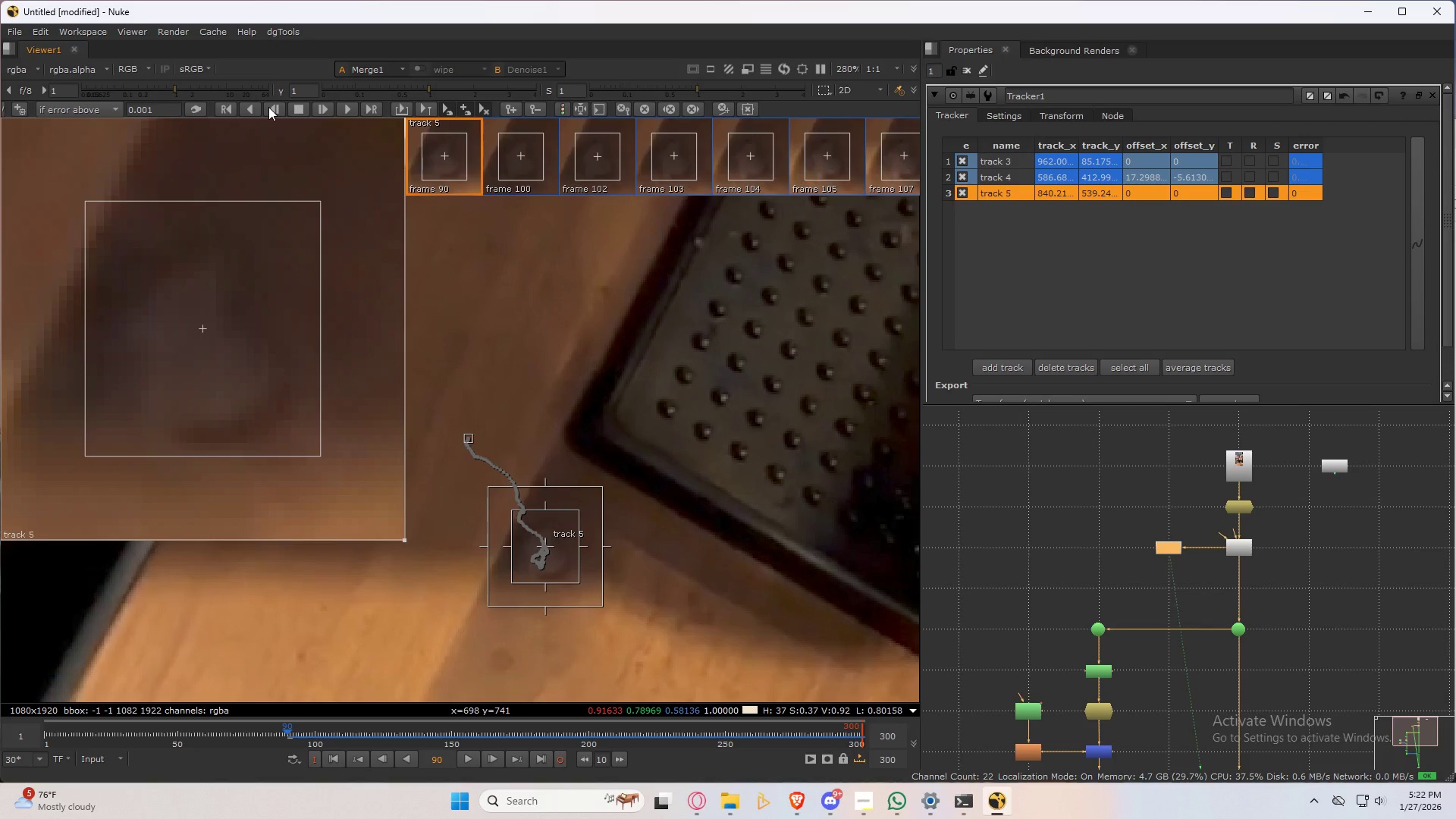 
left_click([273, 107])
 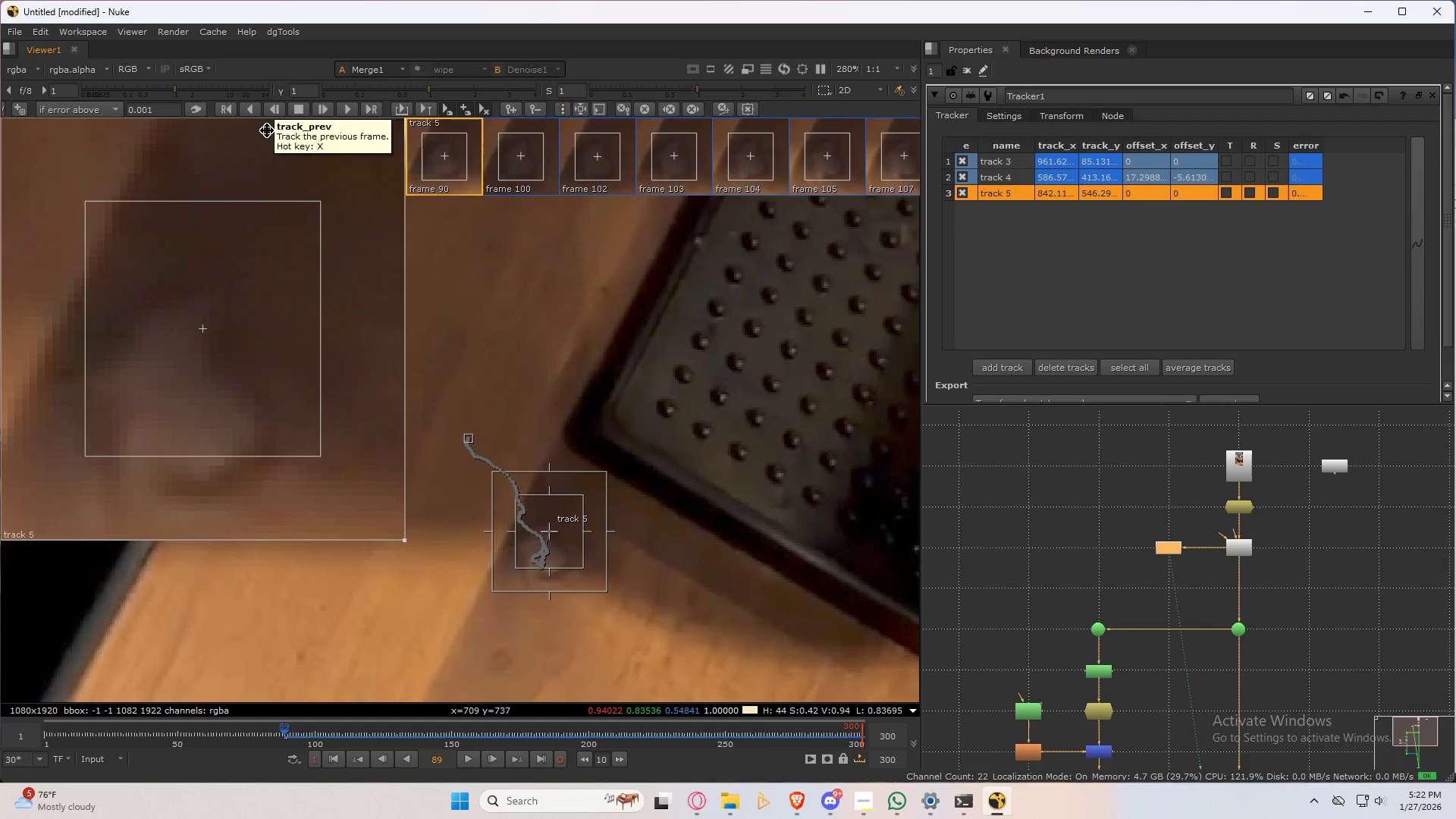 
left_click_drag(start_coordinate=[259, 378], to_coordinate=[270, 331])
 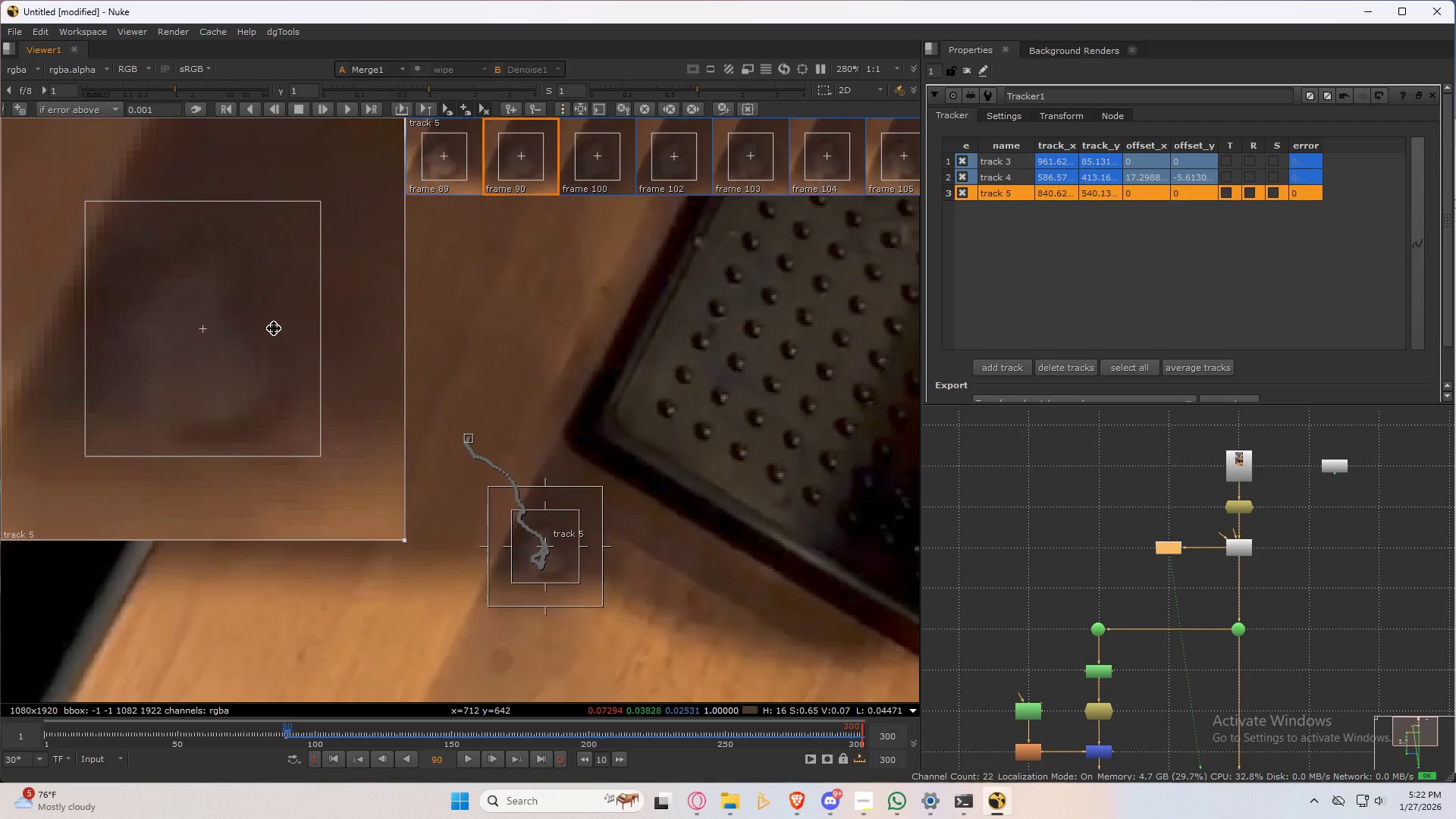 
key(ArrowRight)
 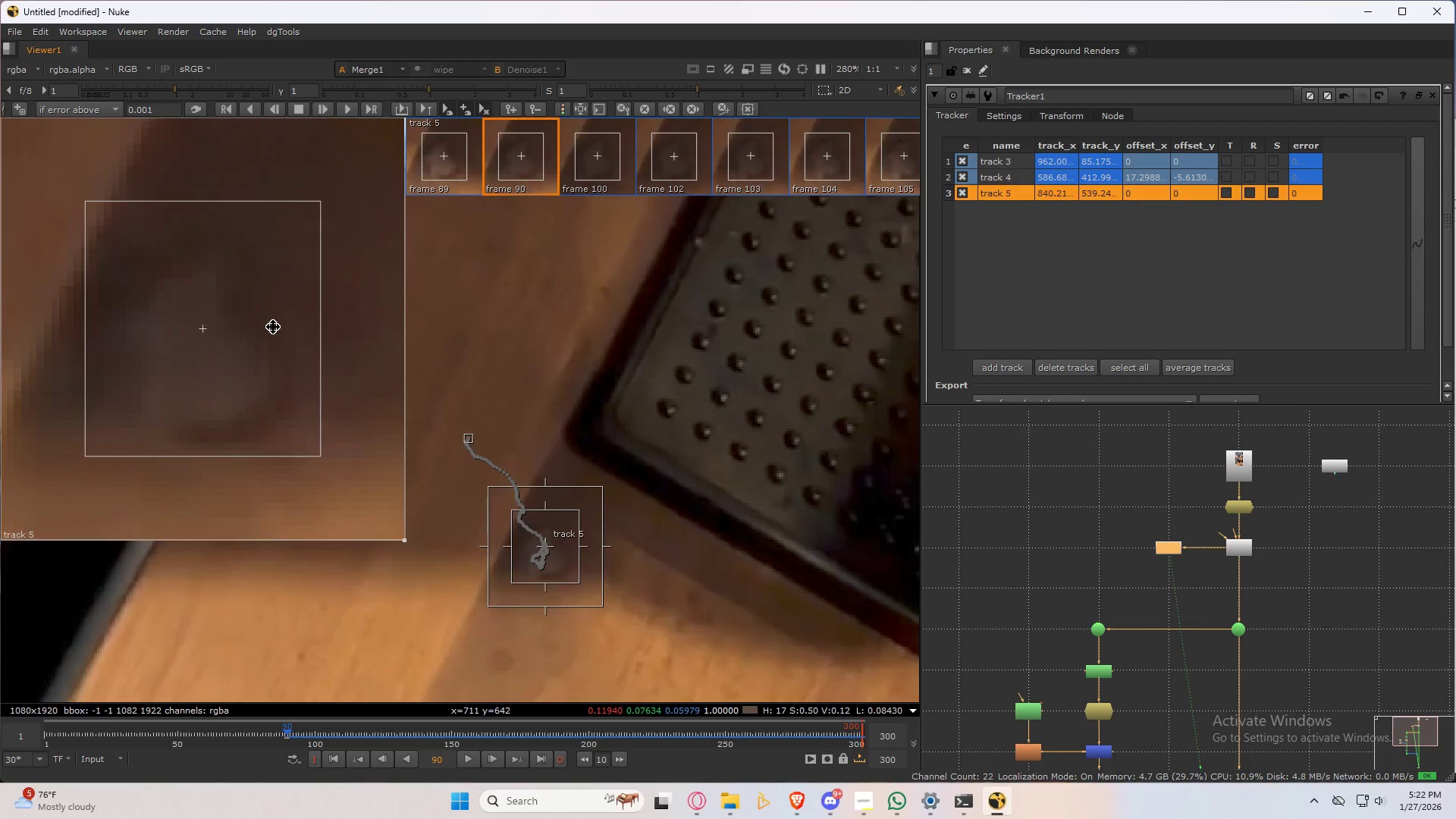 
key(ArrowLeft)
 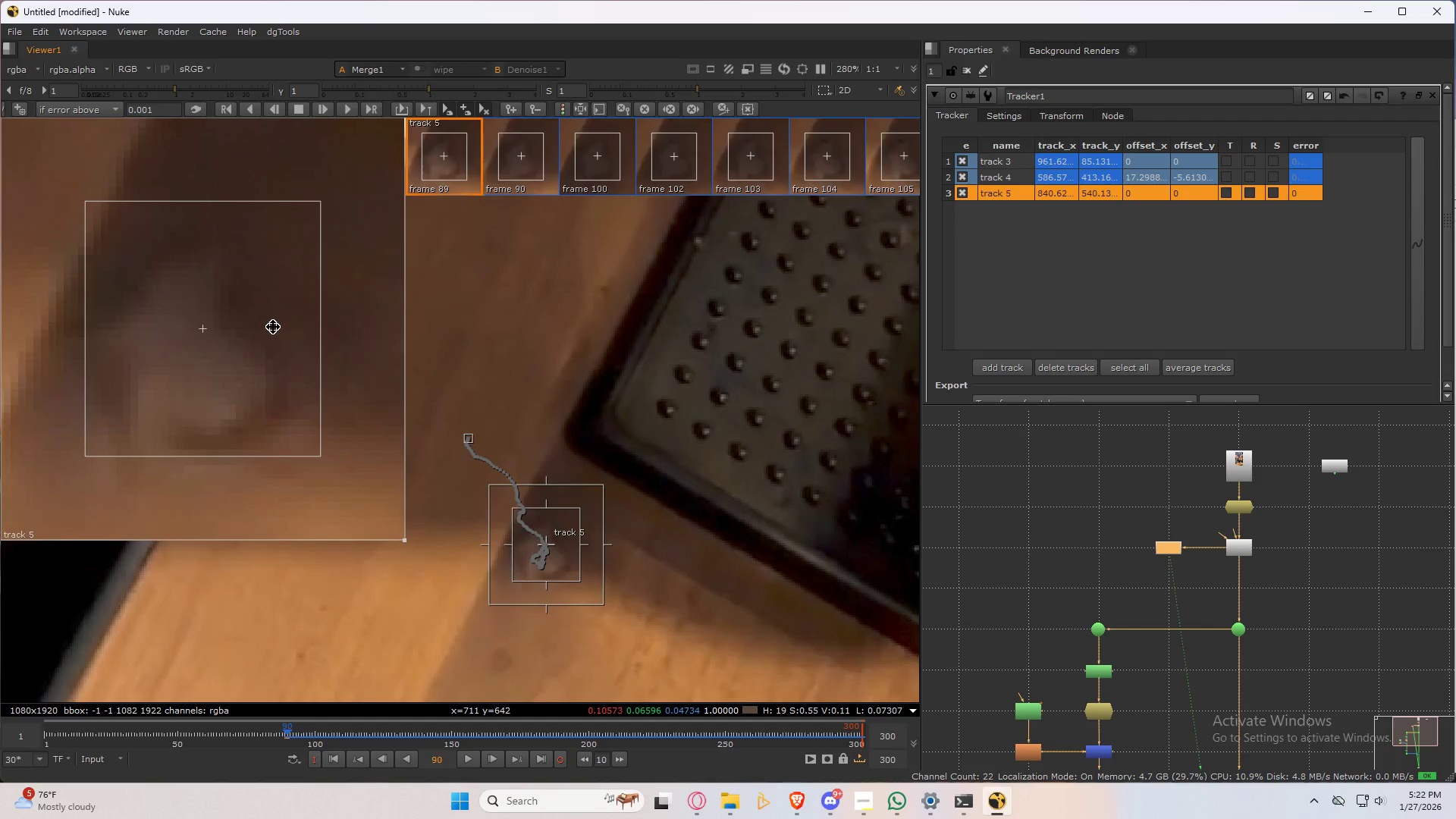 
key(ArrowRight)
 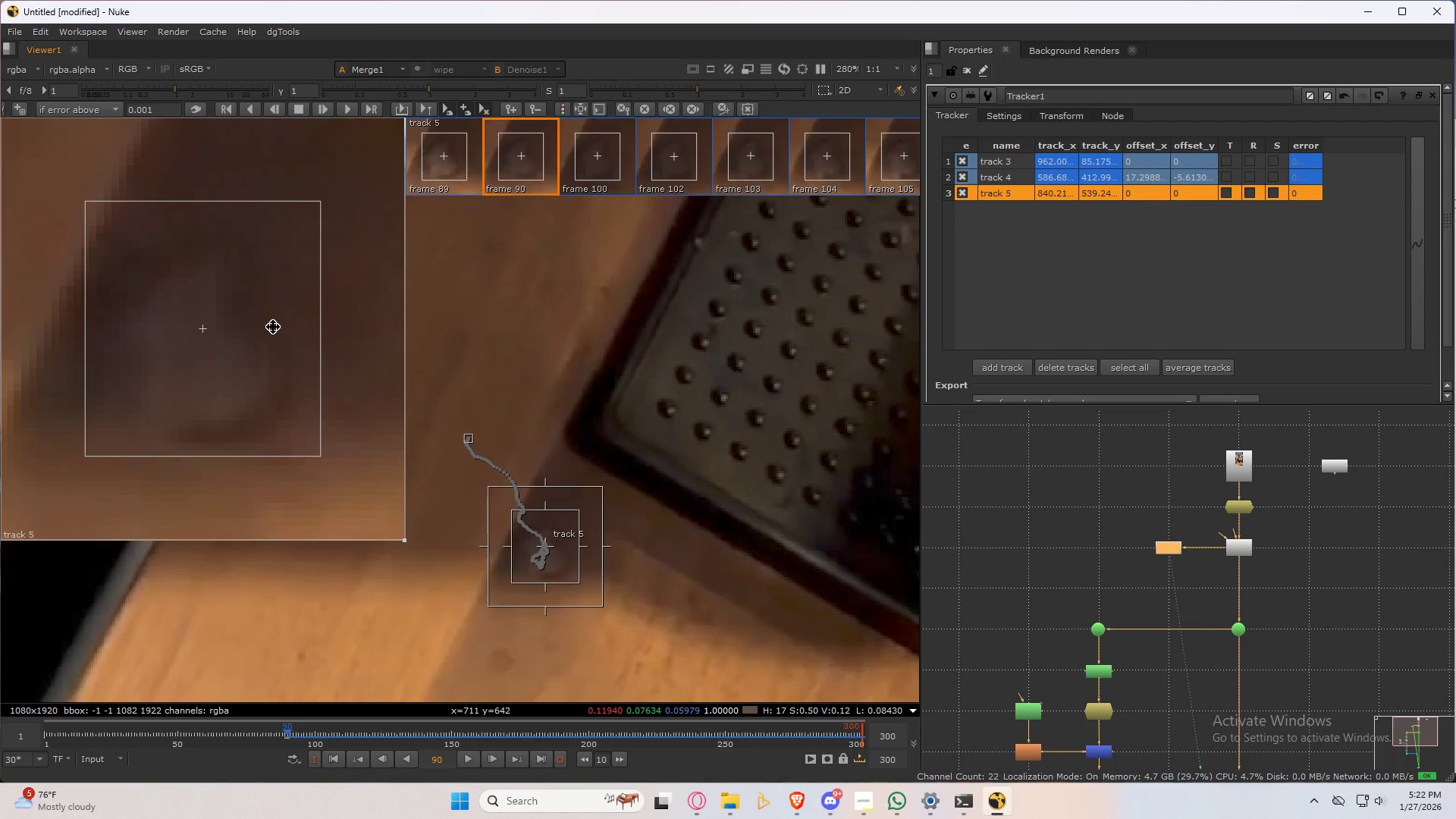 
key(ArrowLeft)
 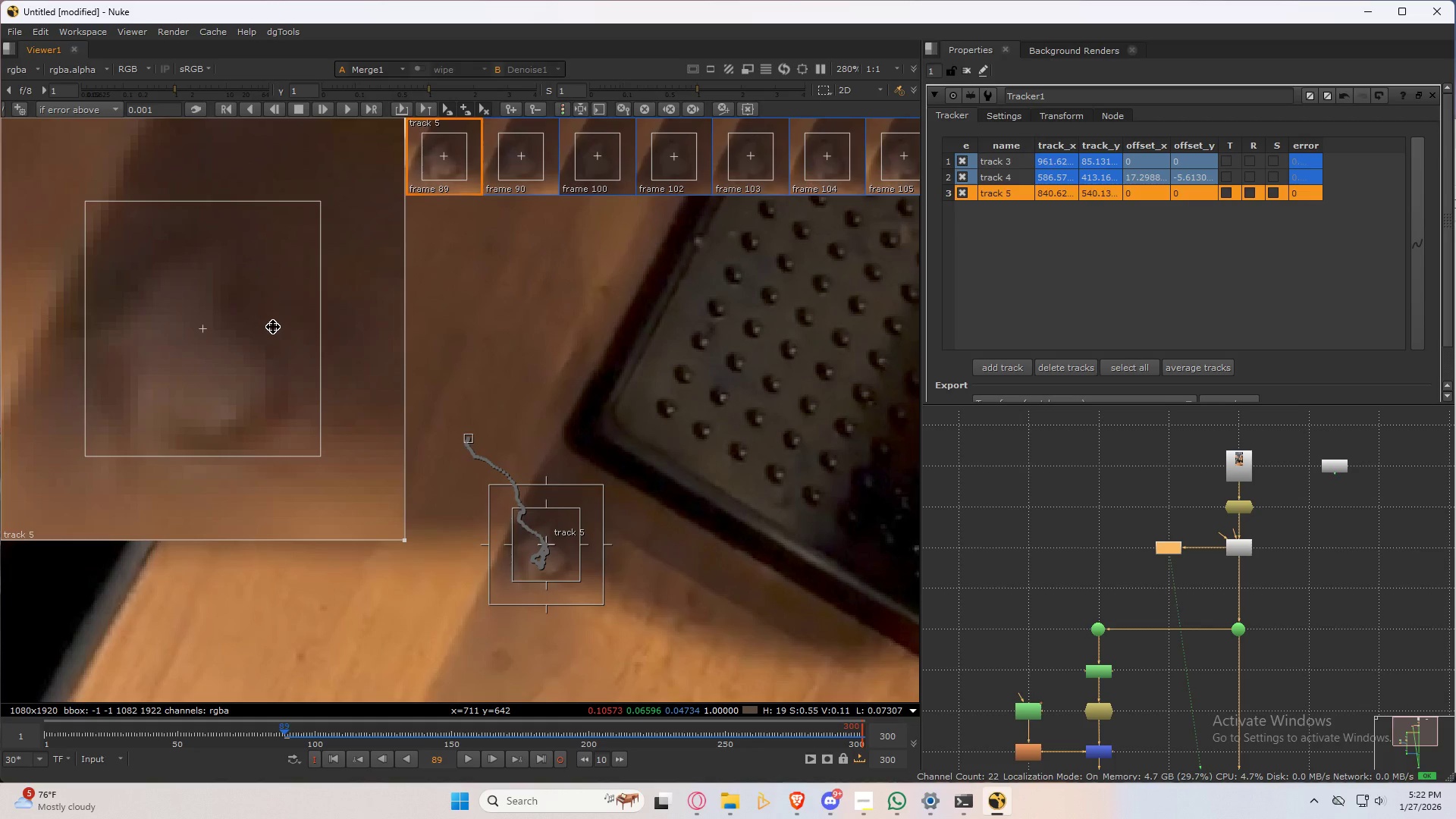 
key(ArrowRight)
 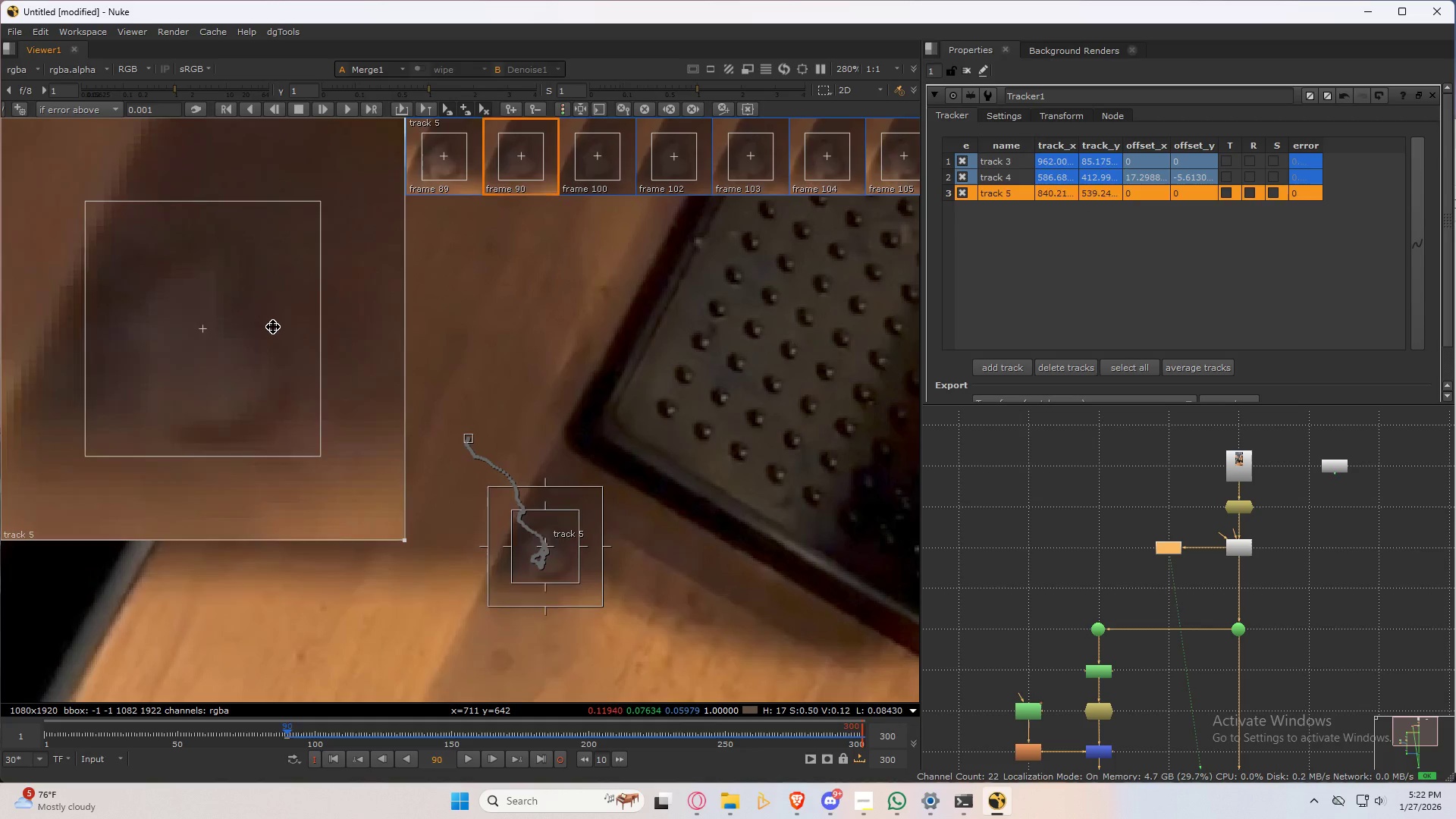 
key(ArrowLeft)
 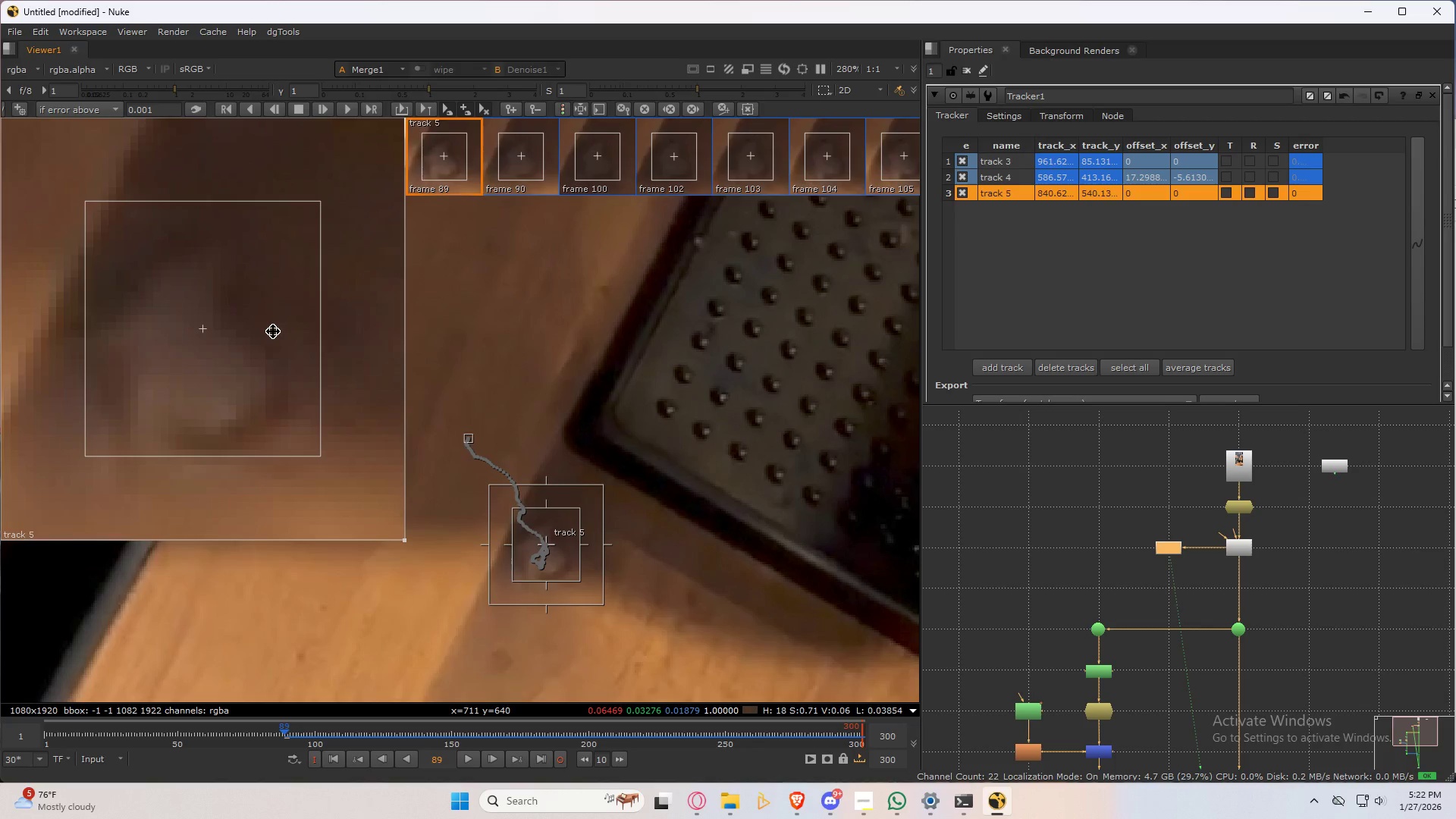 
left_click_drag(start_coordinate=[273, 331], to_coordinate=[275, 328])
 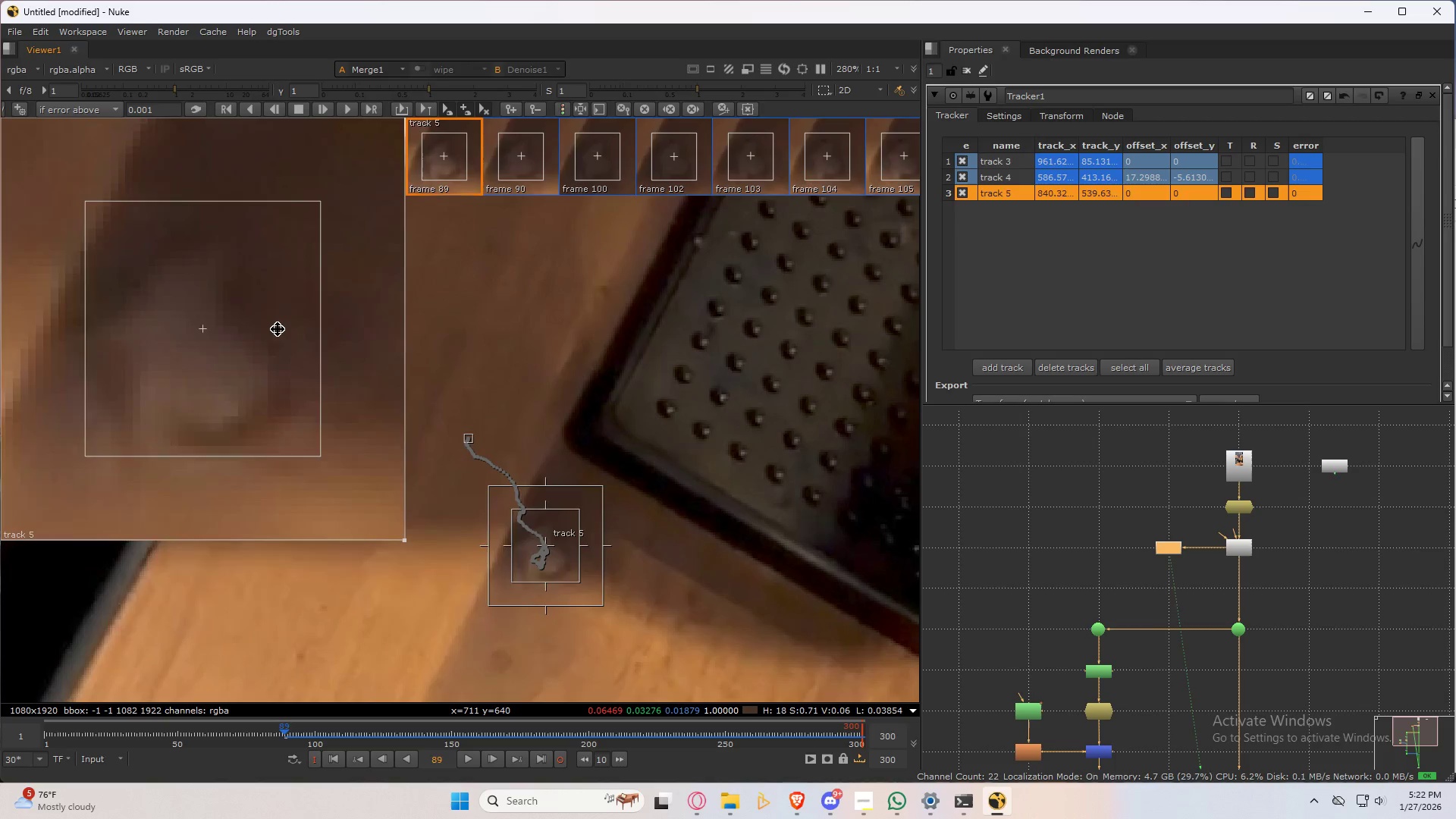 
key(ArrowRight)
 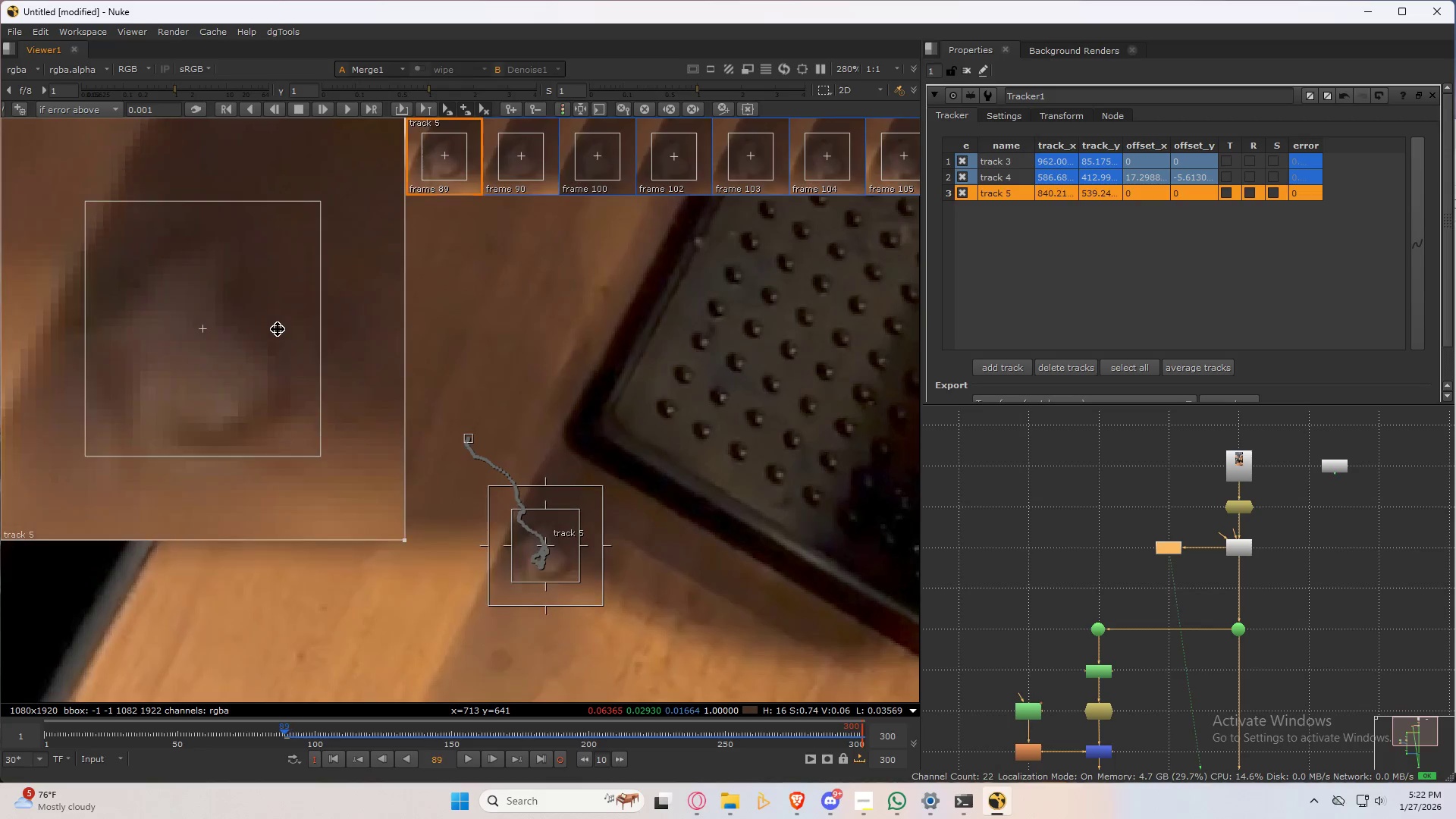 
key(ArrowLeft)
 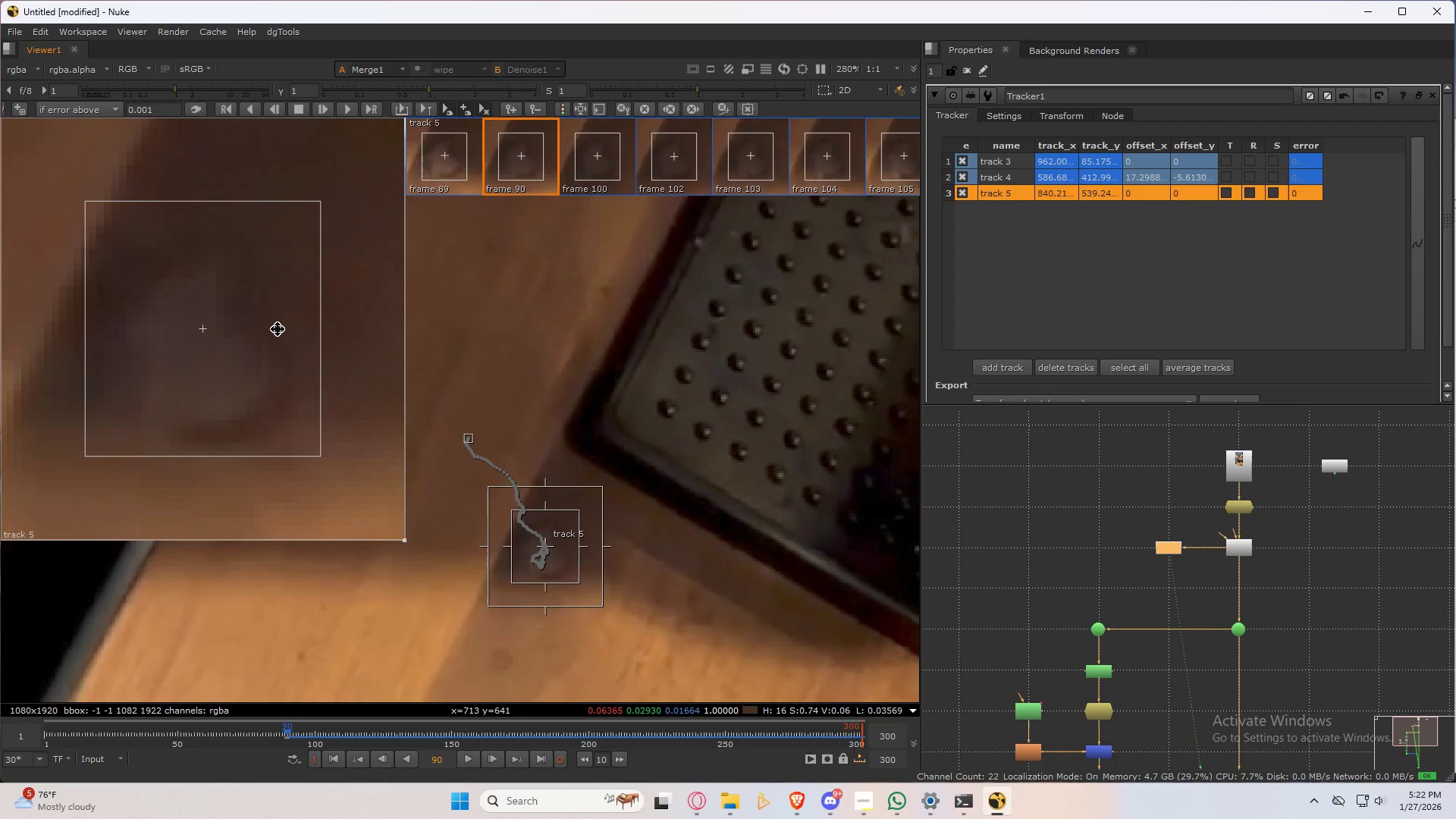 
key(ArrowRight)
 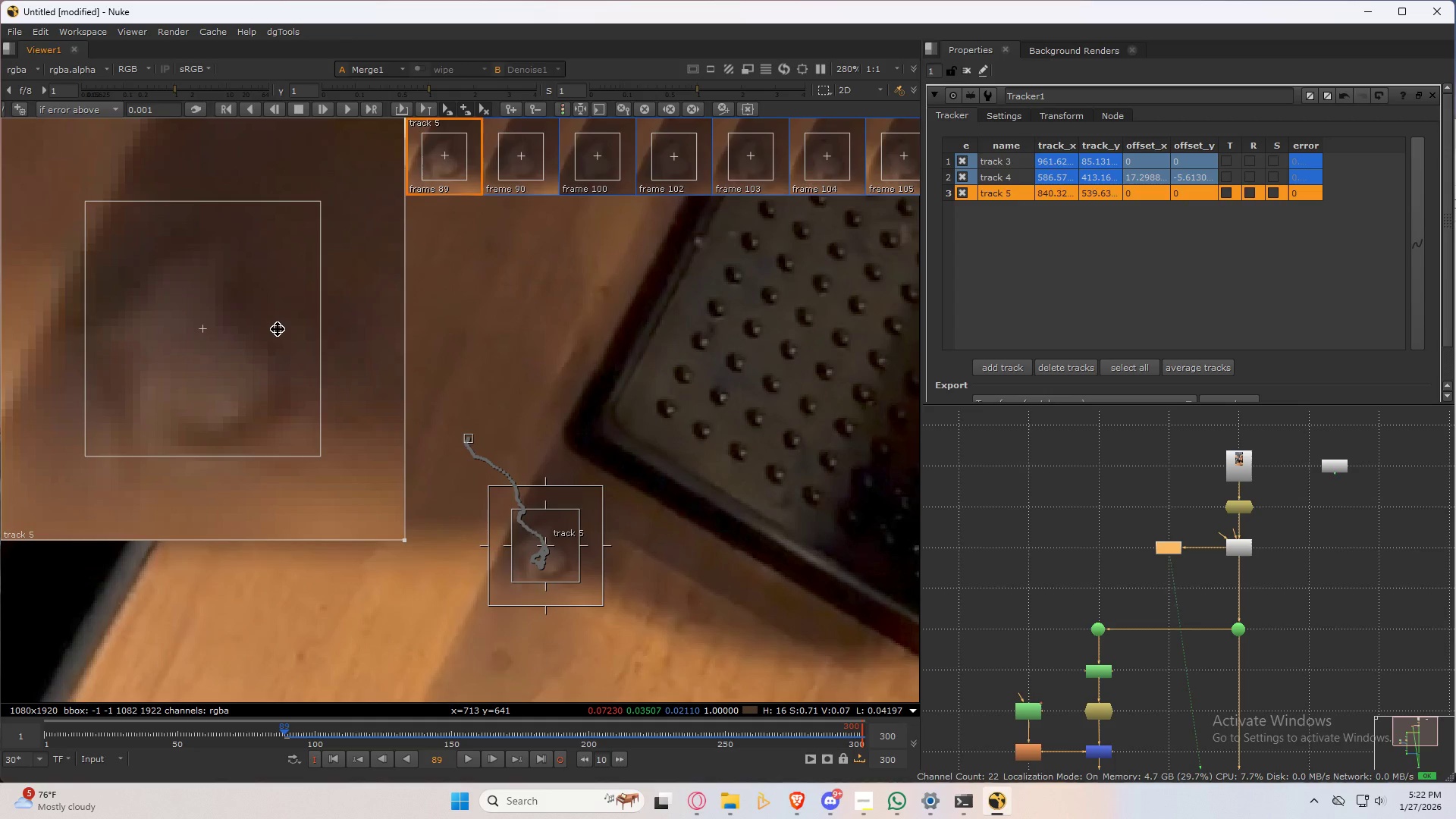 
key(ArrowLeft)
 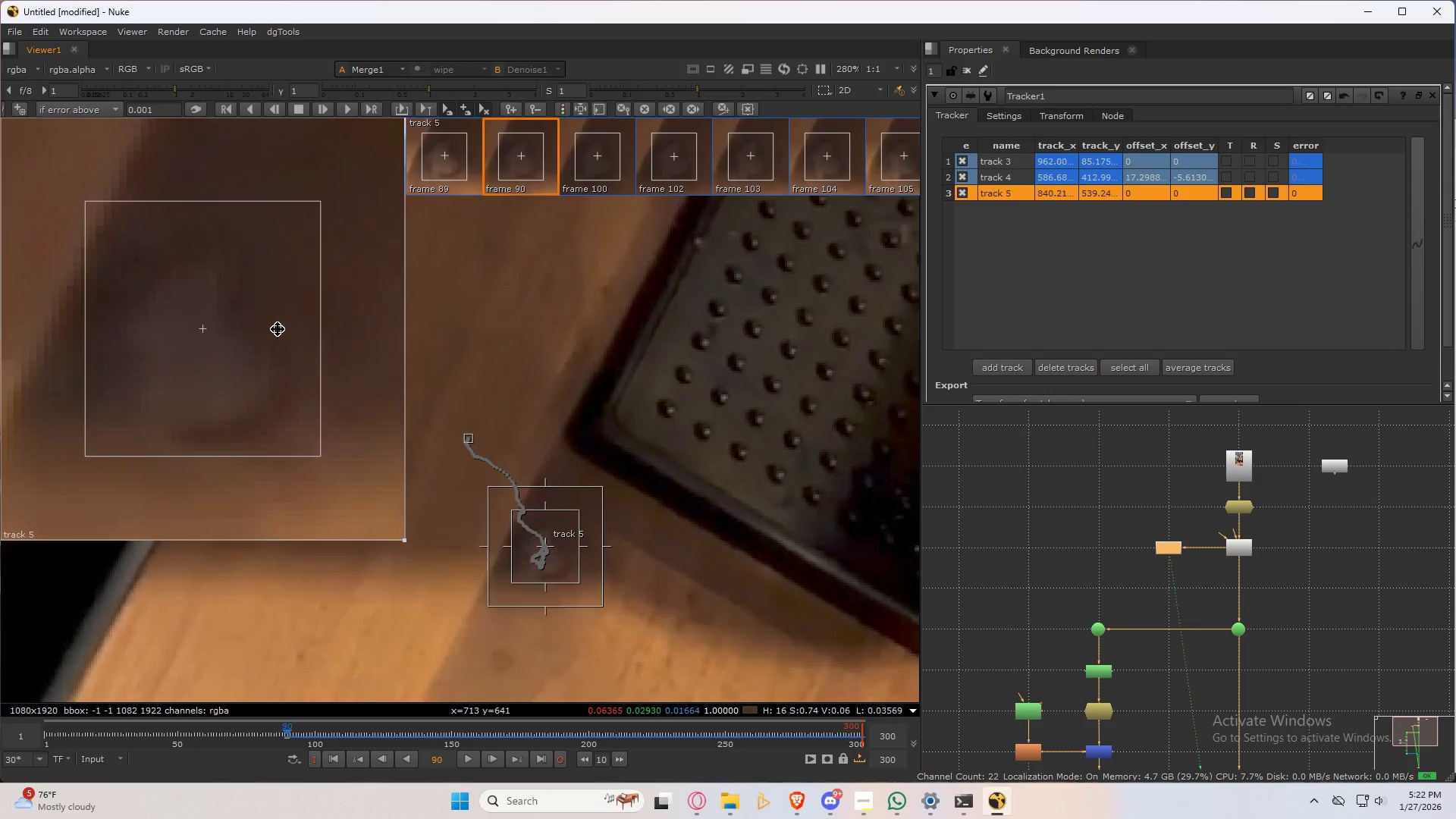 
key(ArrowRight)
 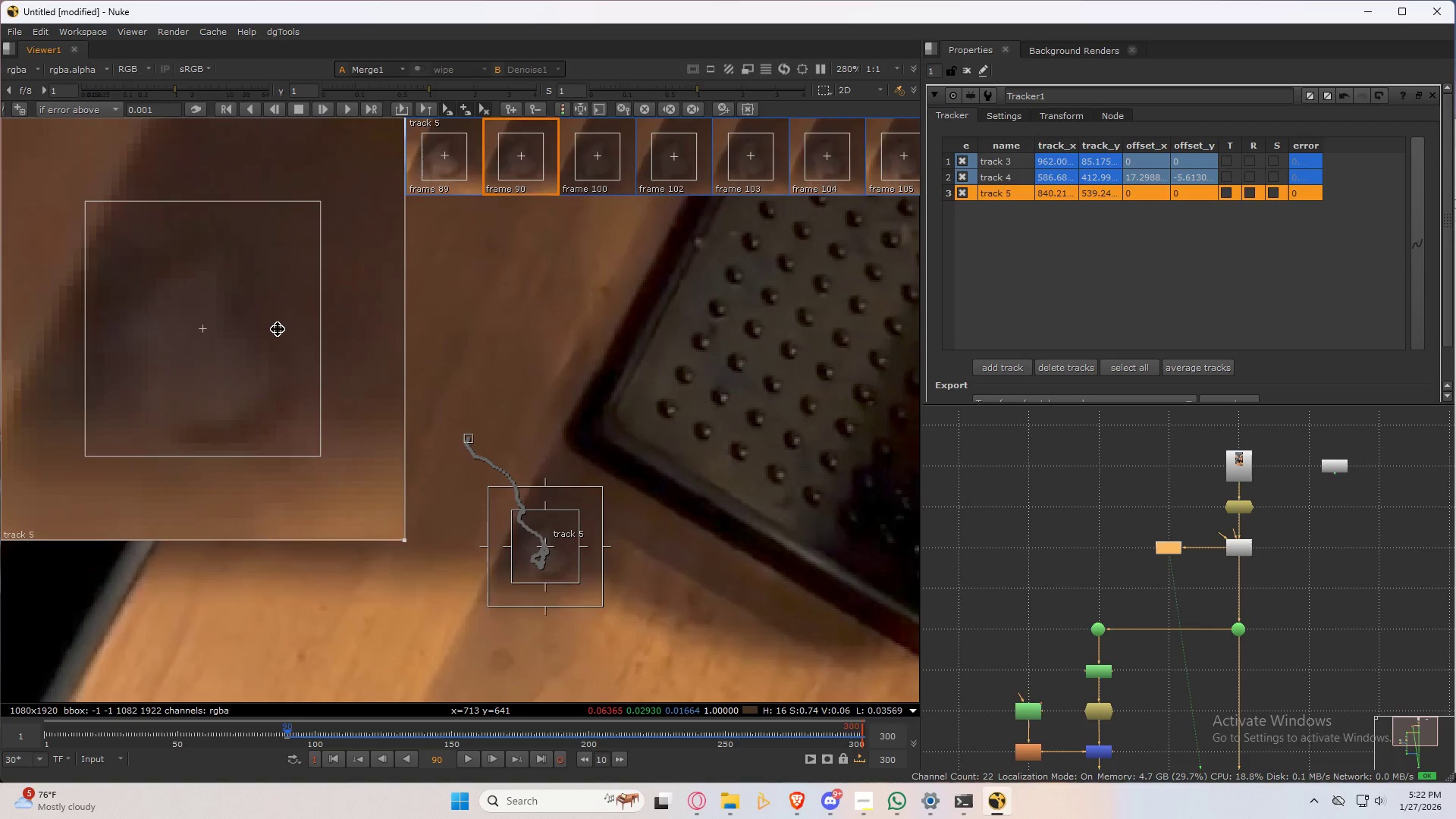 
key(ArrowLeft)
 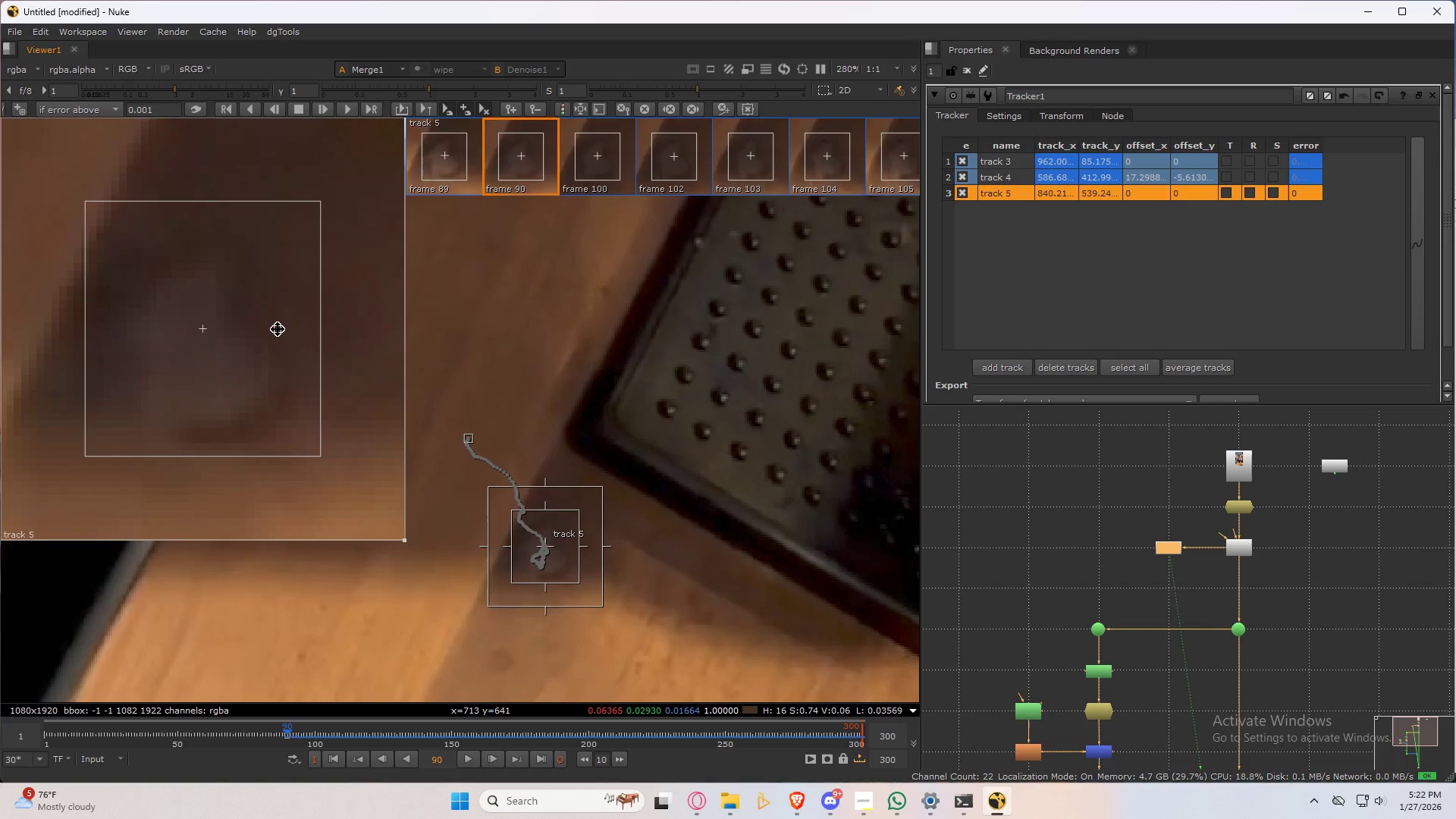 
key(ArrowRight)
 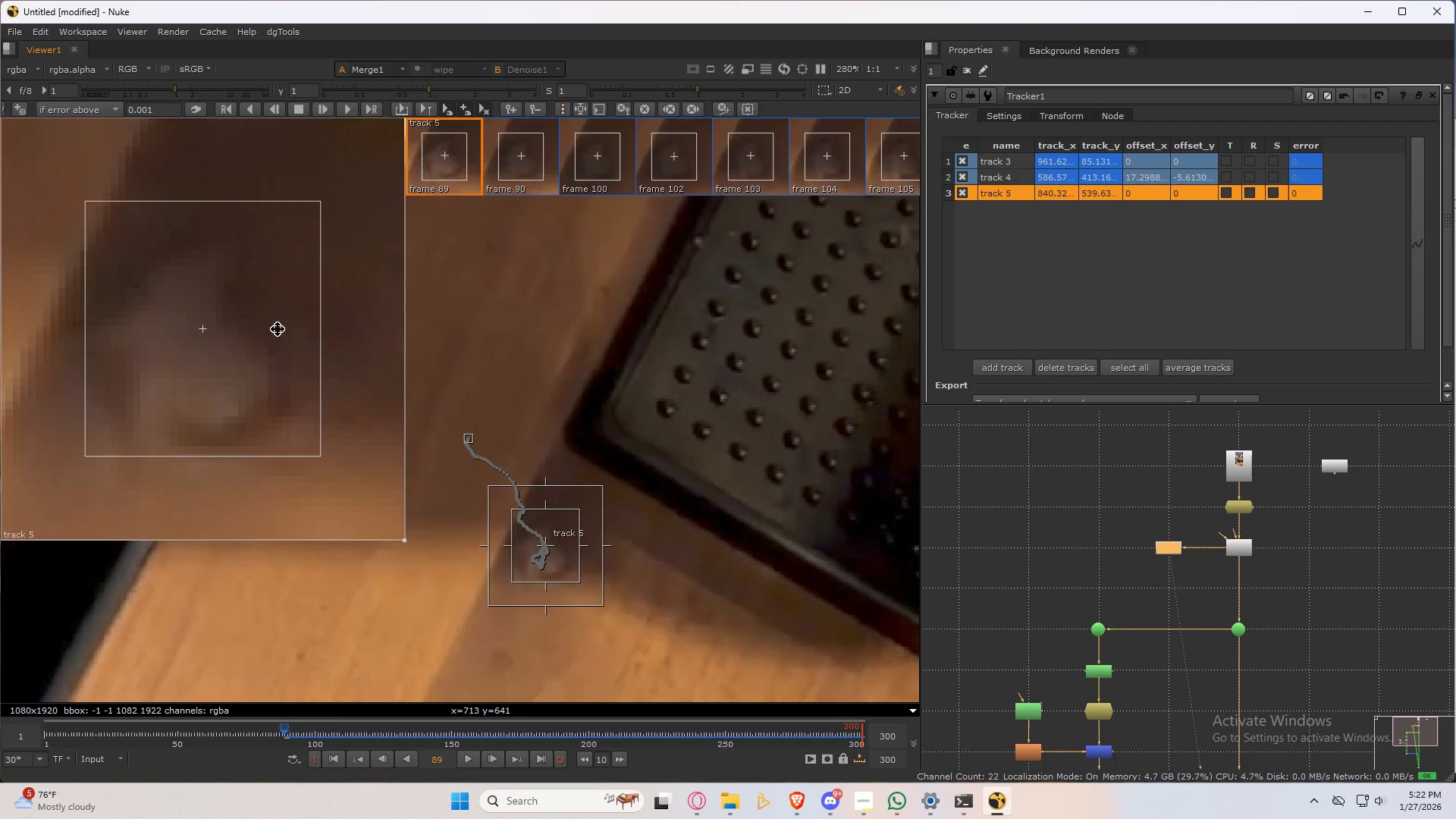 
key(ArrowLeft)
 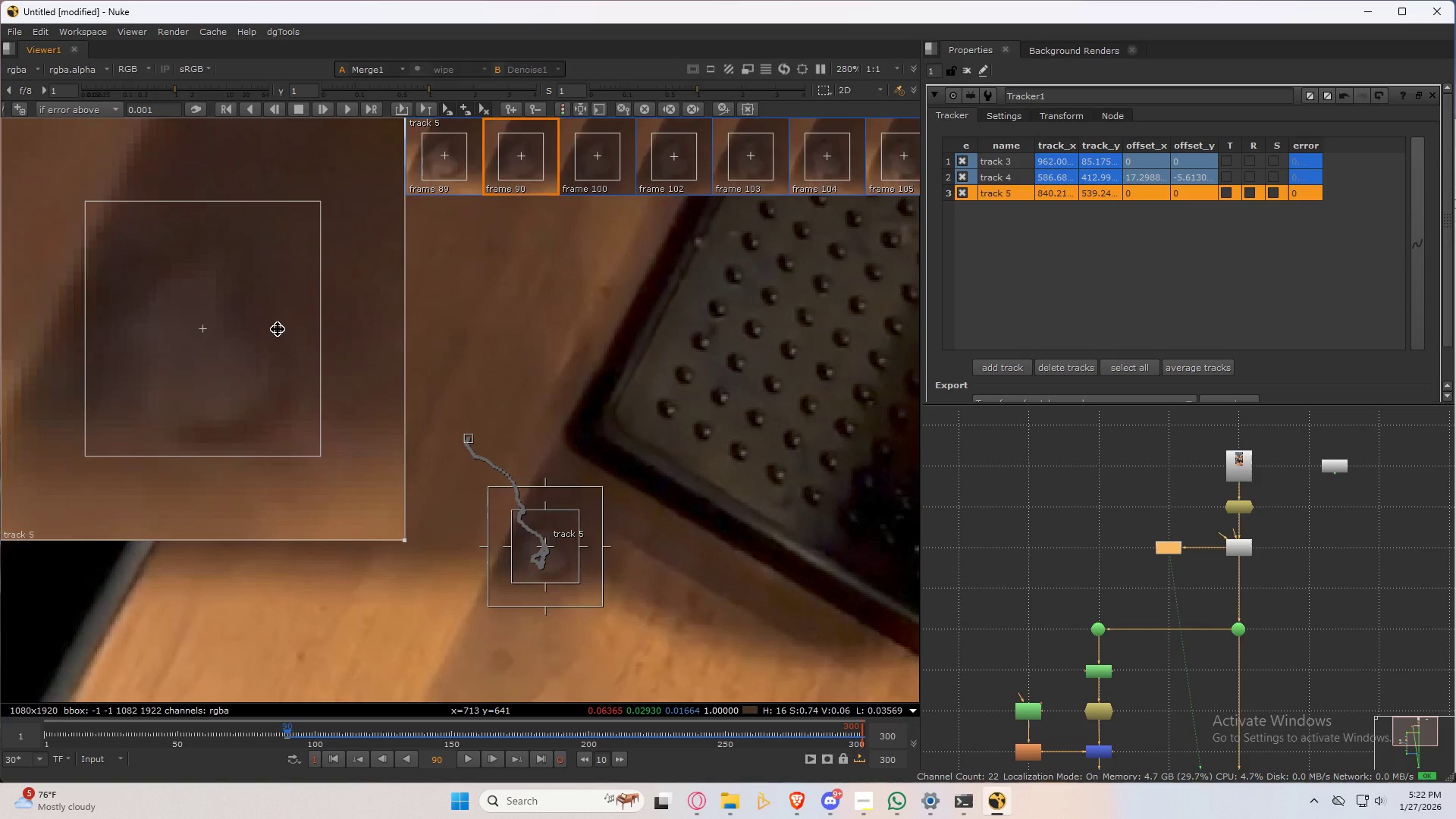 
key(ArrowRight)
 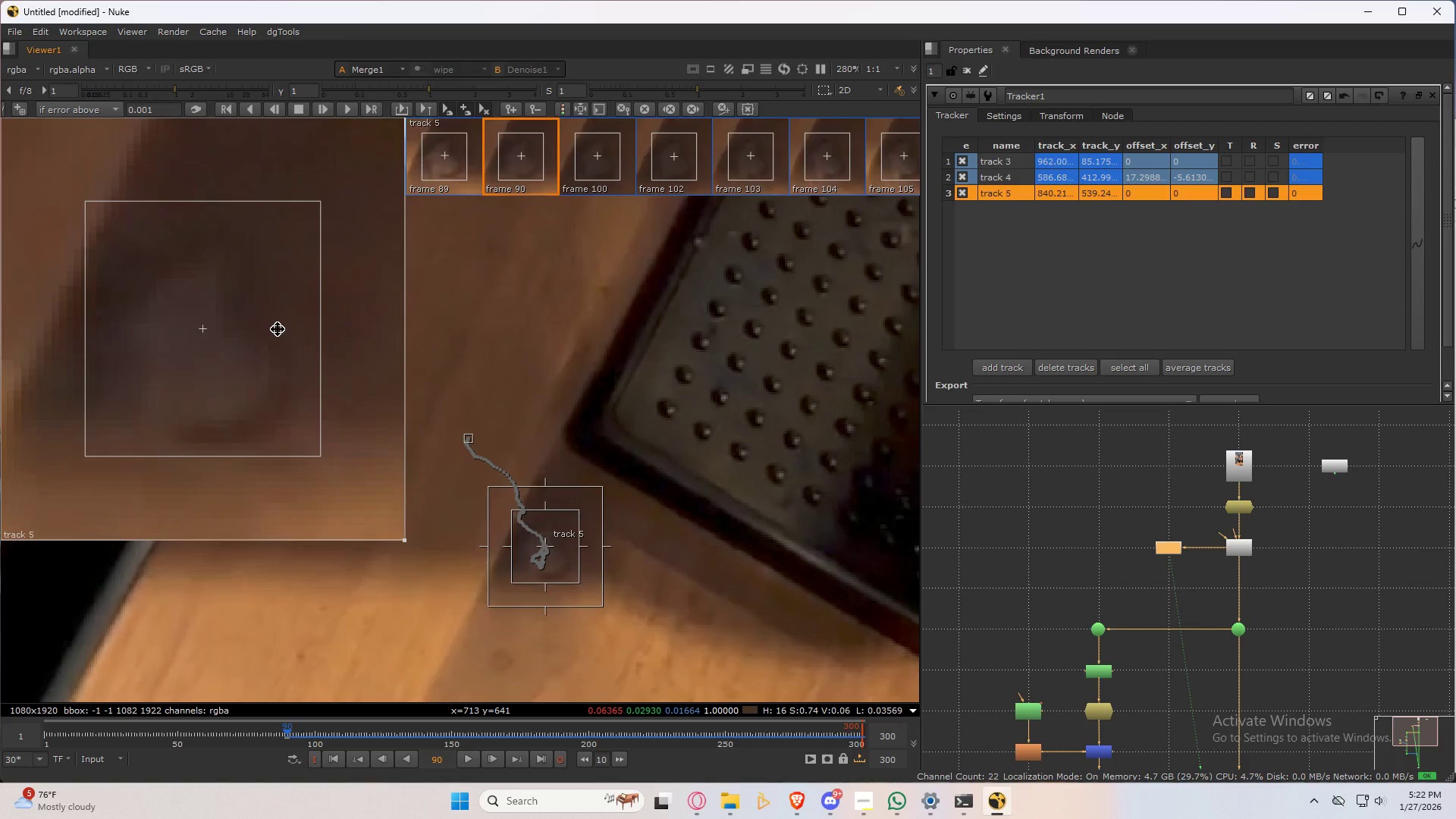 
key(ArrowLeft)
 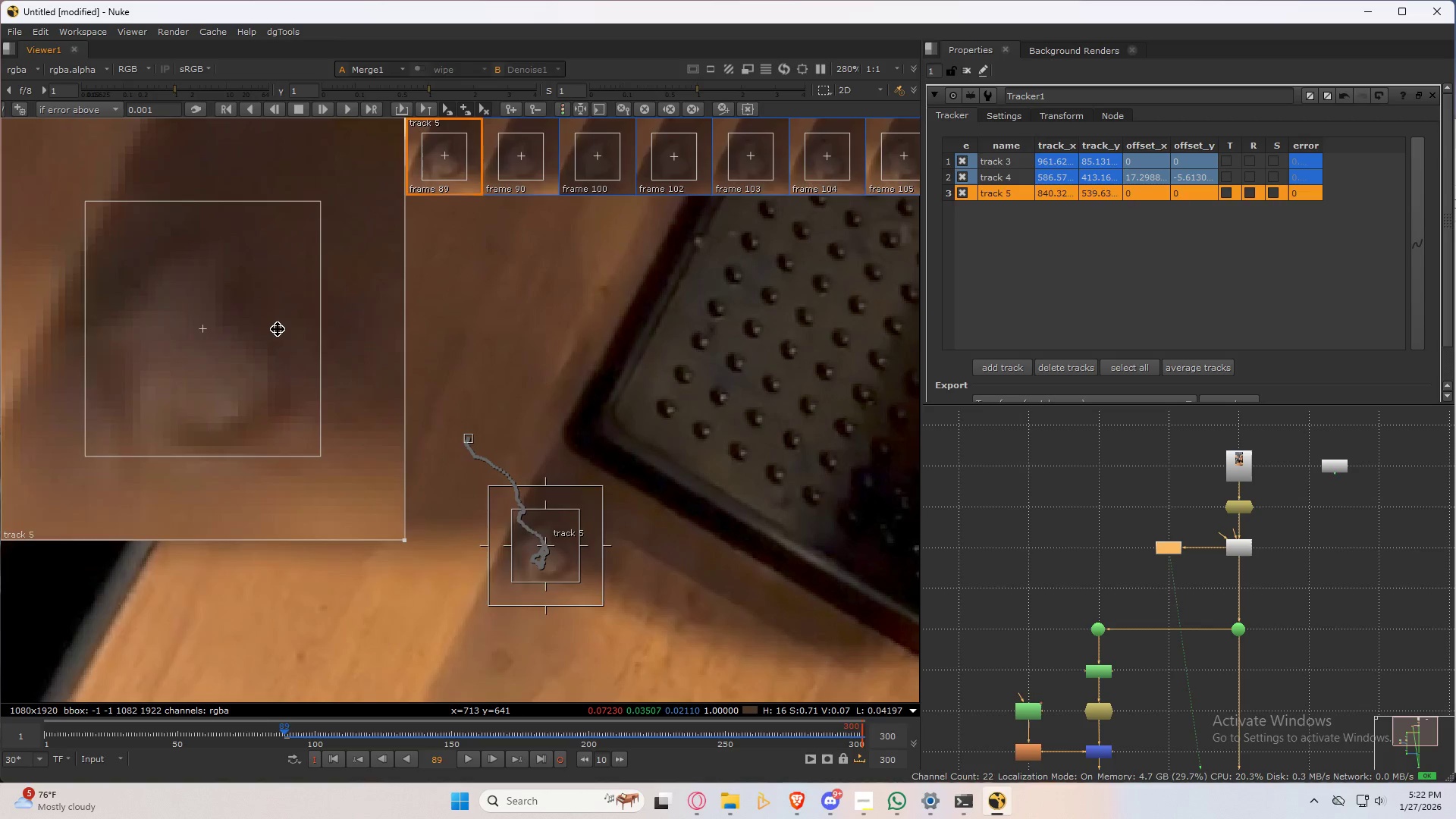 
key(ArrowRight)
 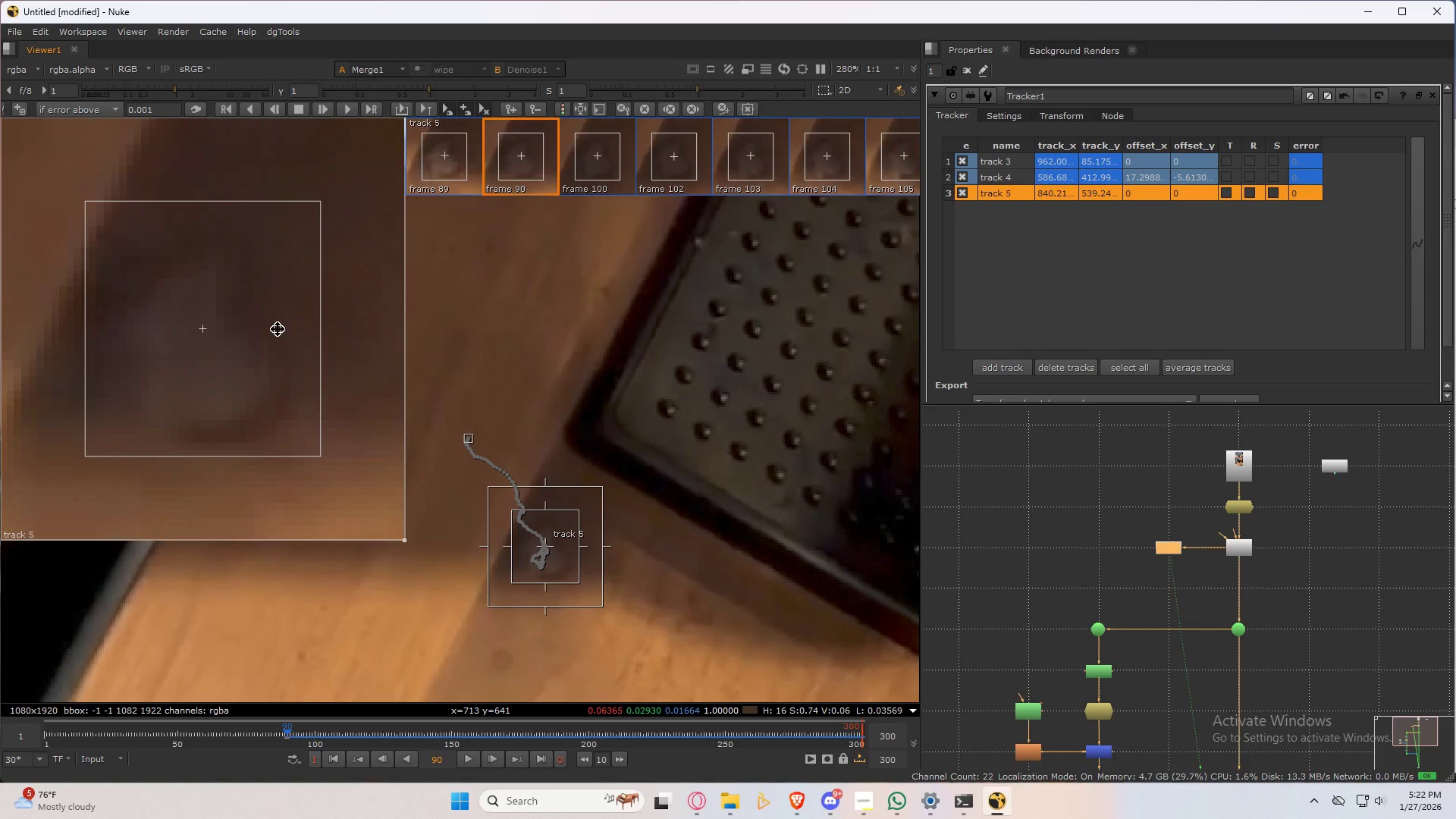 
key(ArrowLeft)
 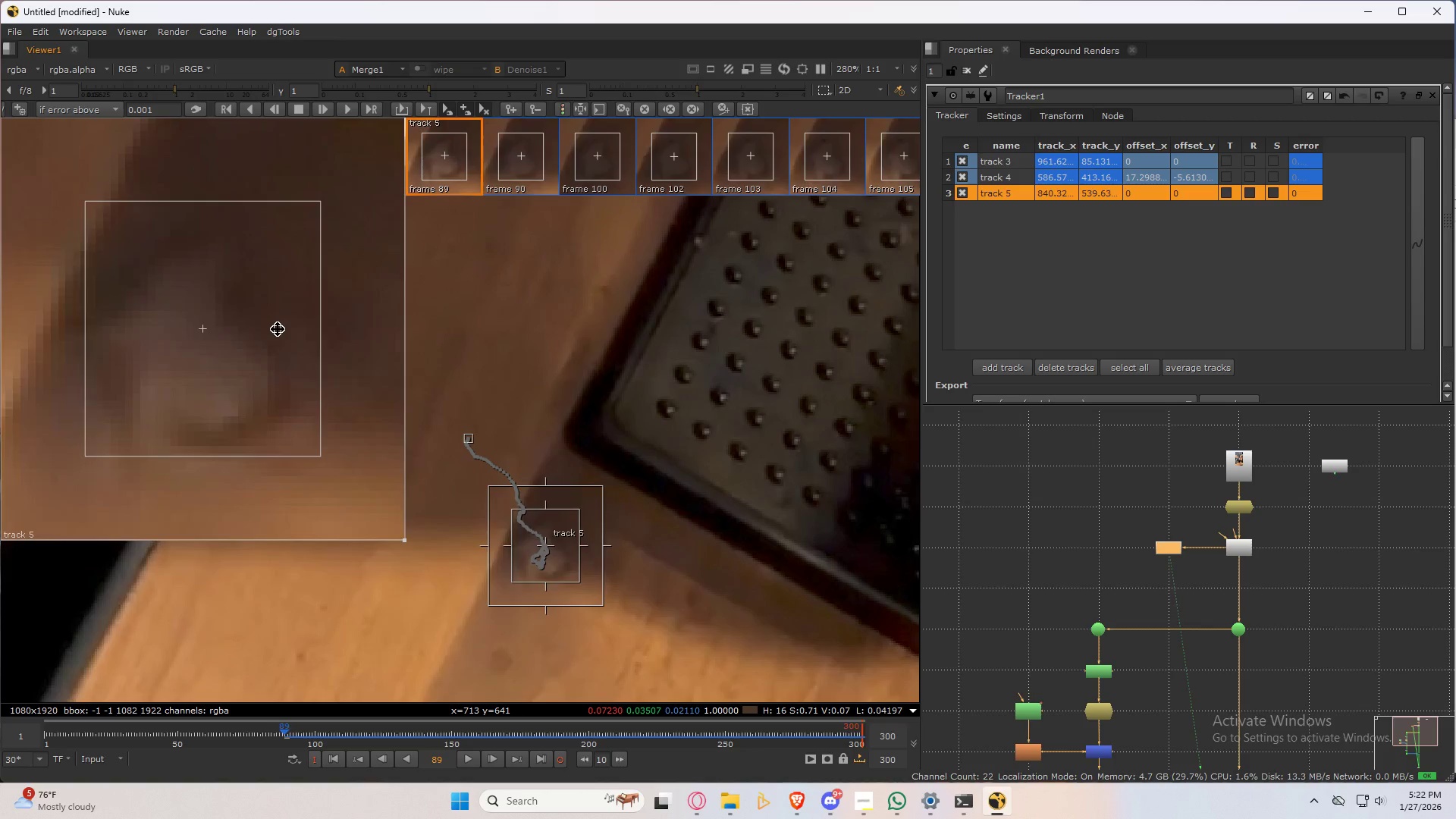 
key(ArrowRight)
 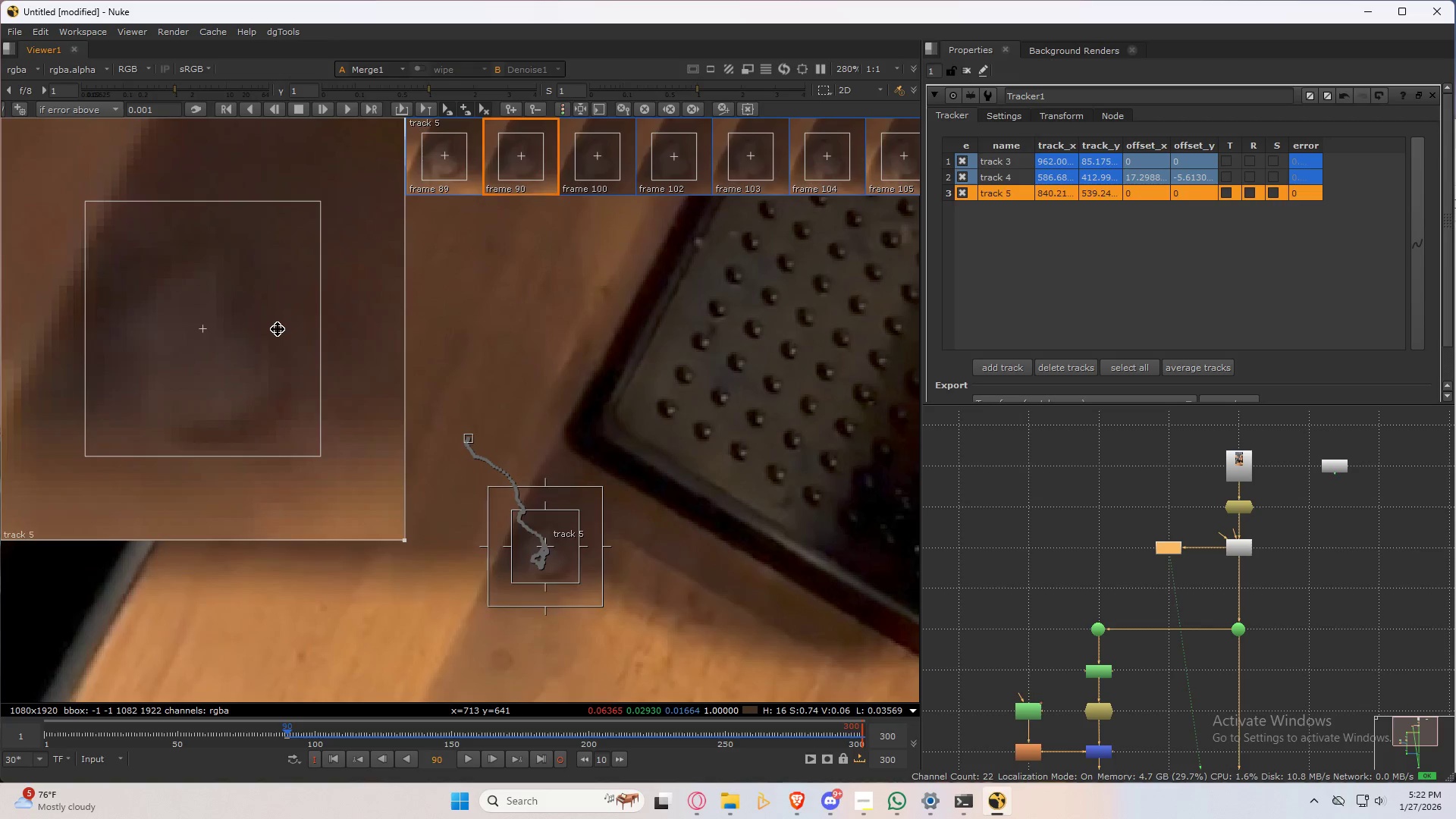 
key(ArrowLeft)
 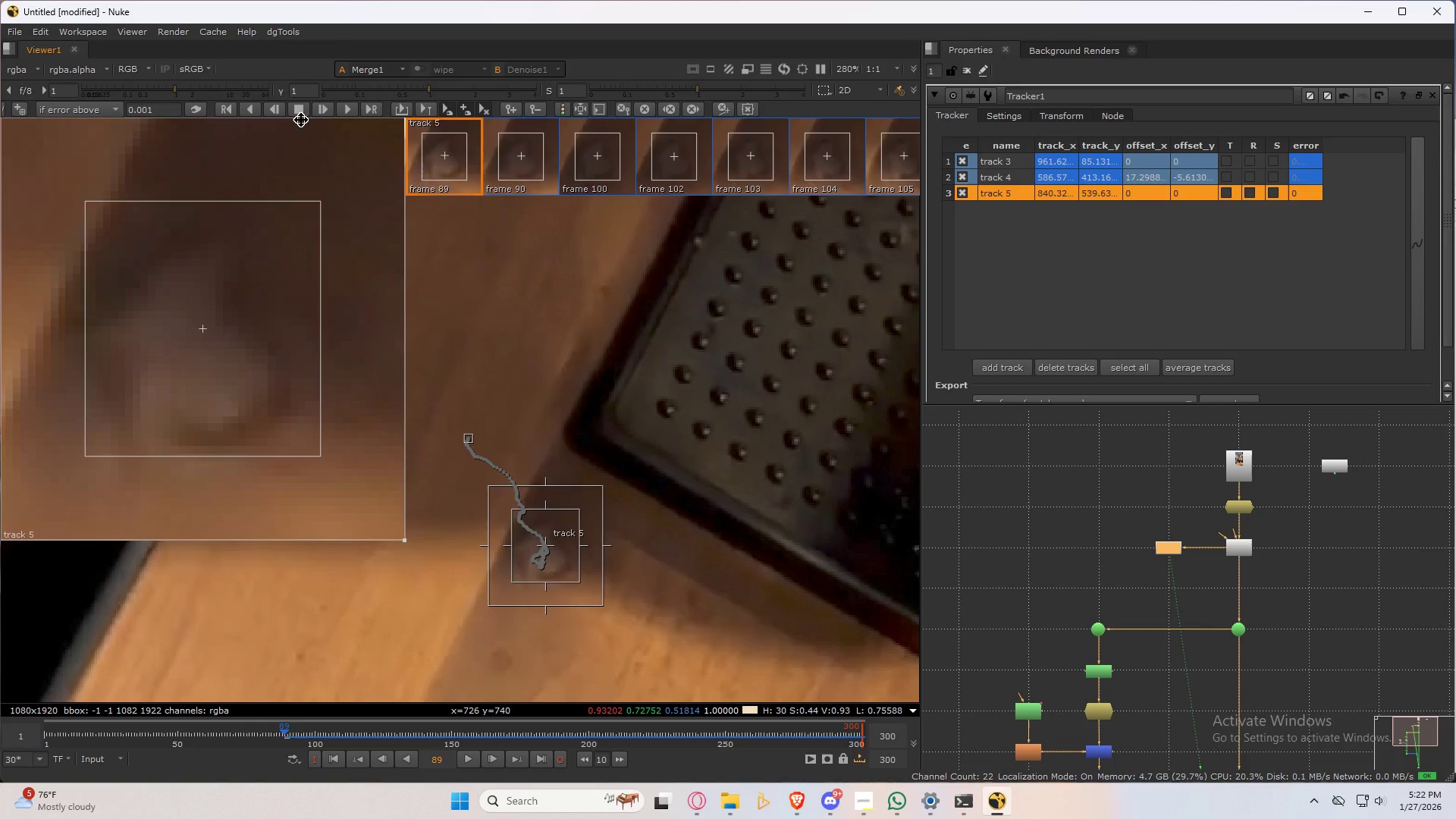 
left_click([280, 106])
 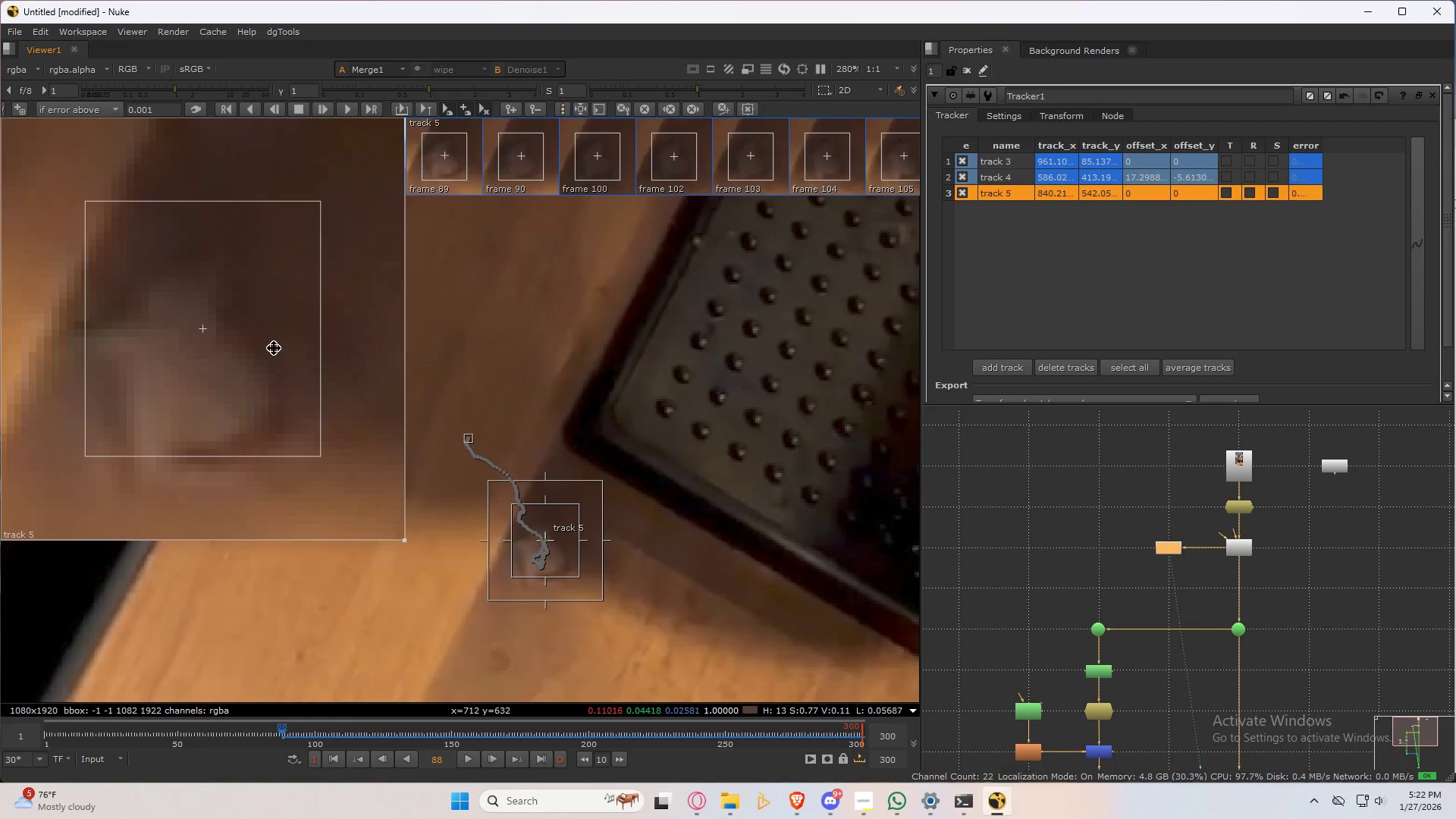 
key(ArrowRight)
 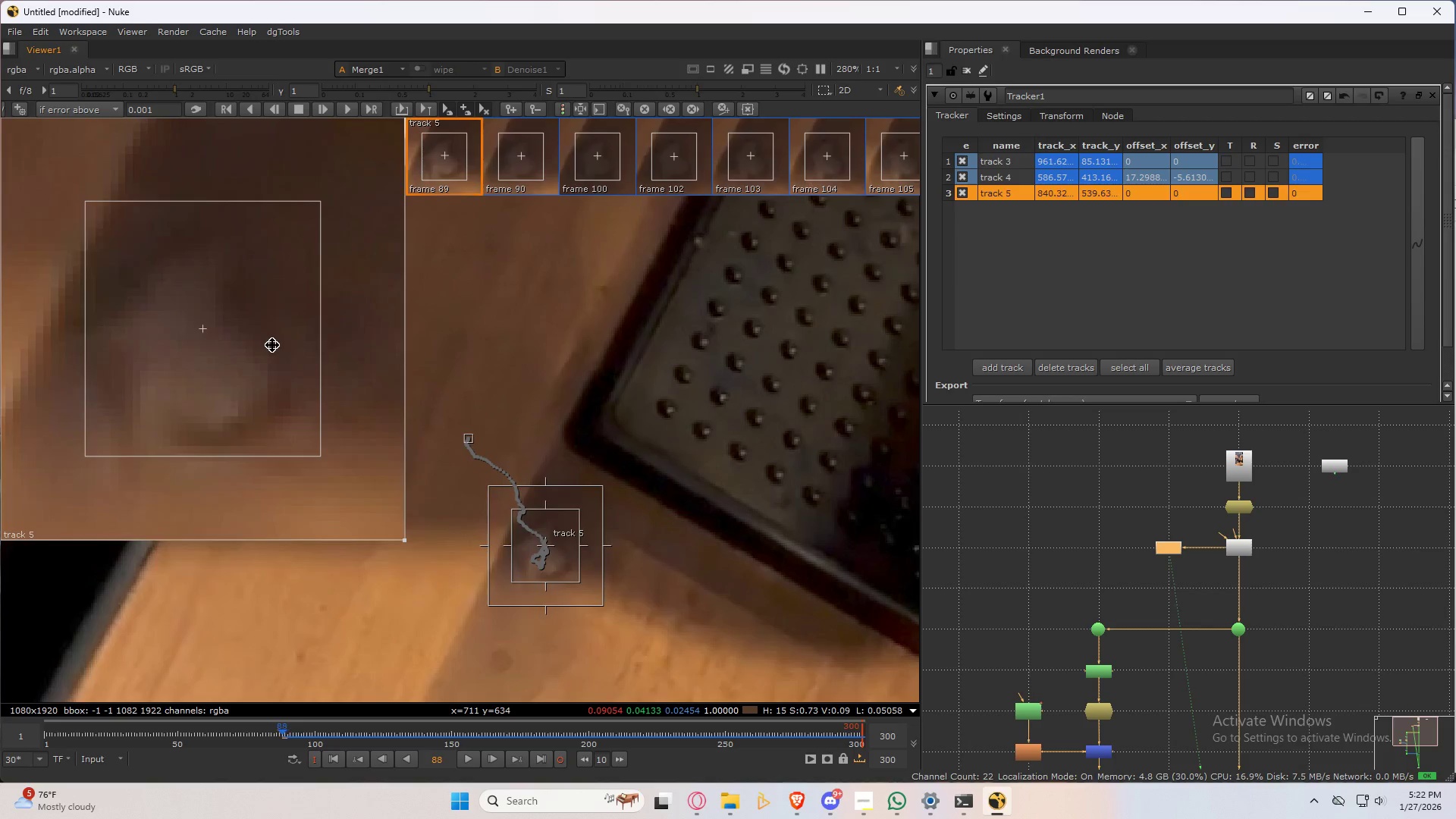 
key(ArrowLeft)
 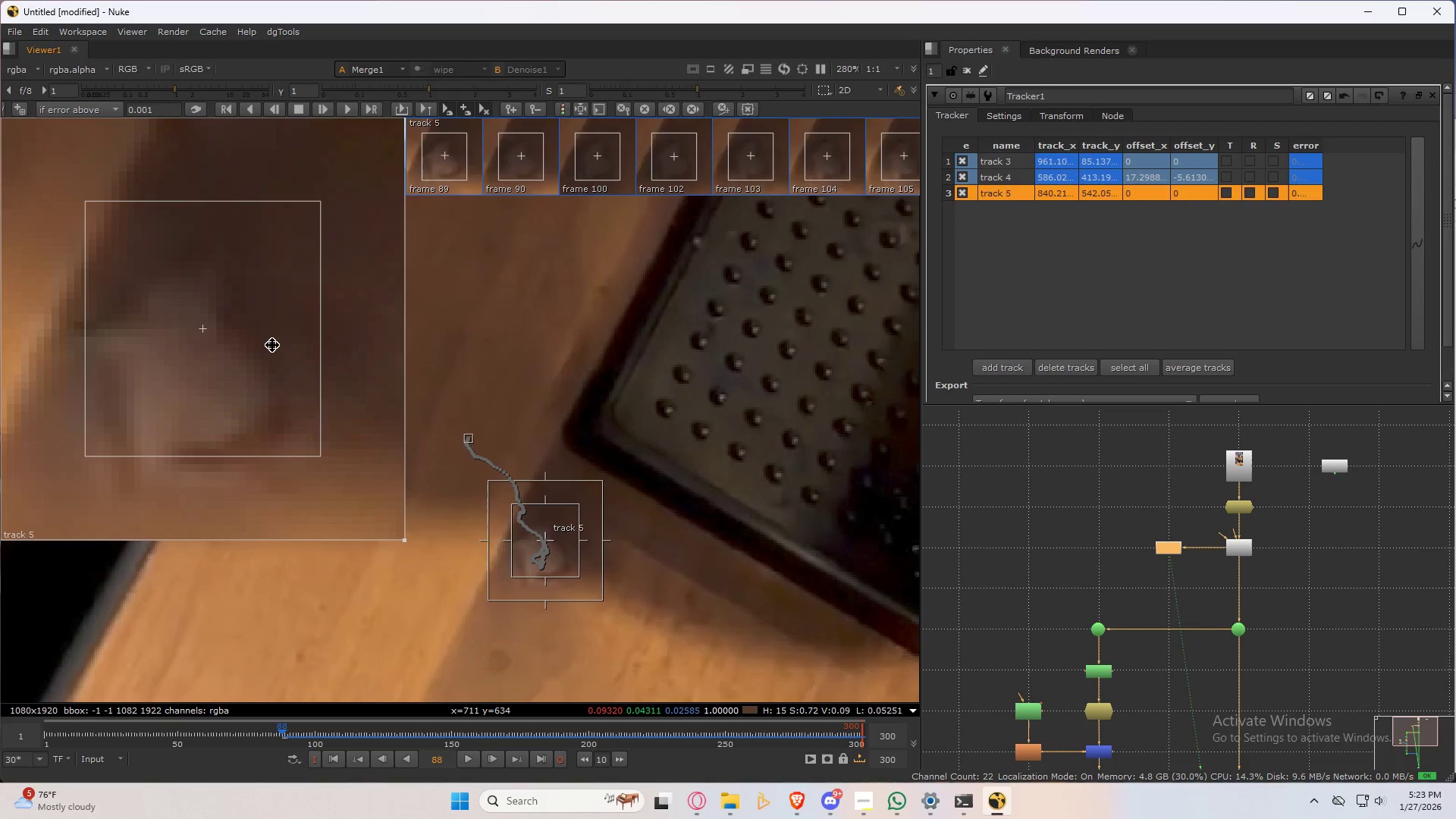 
left_click_drag(start_coordinate=[272, 345], to_coordinate=[271, 328])
 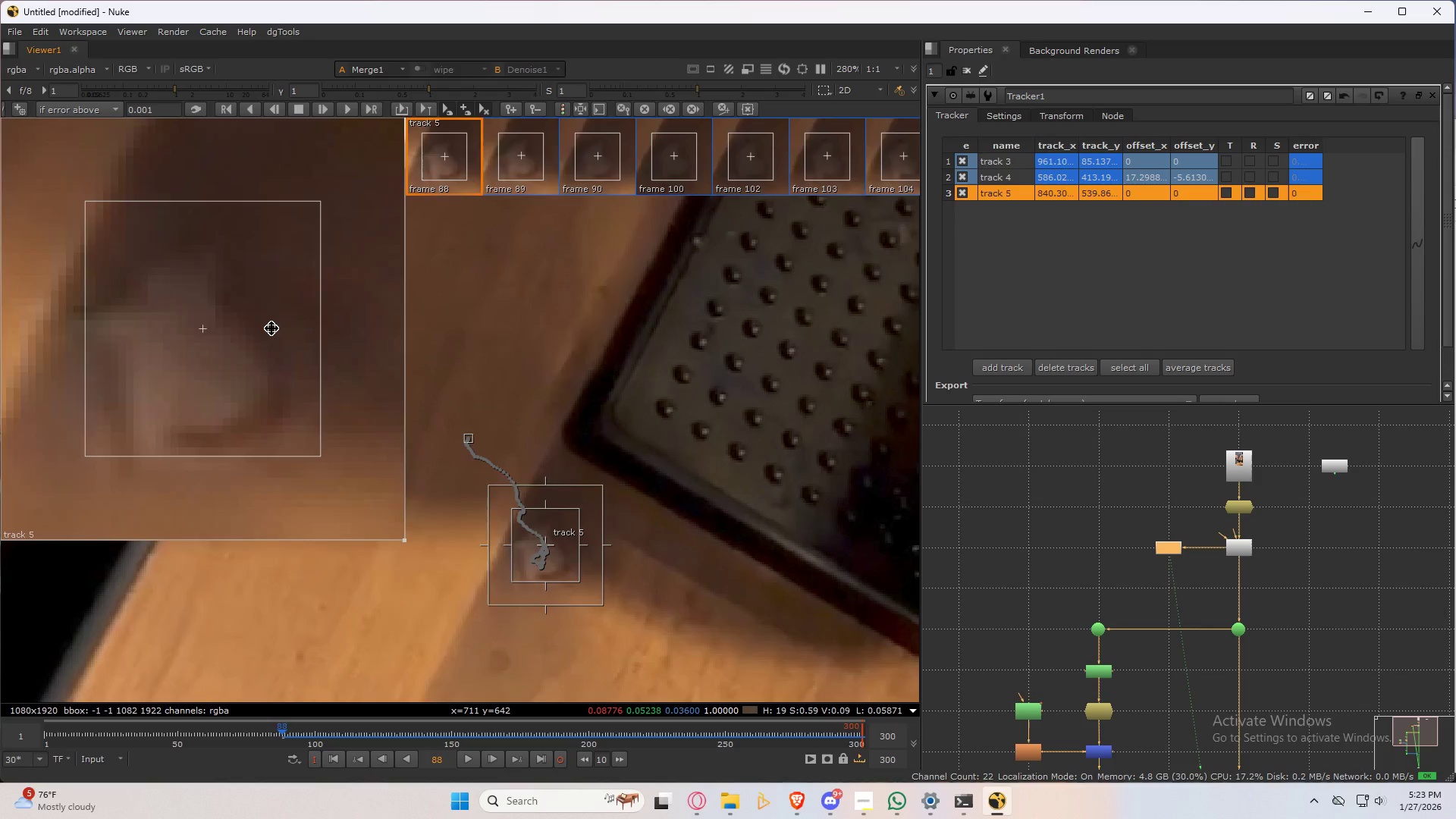 
key(ArrowRight)
 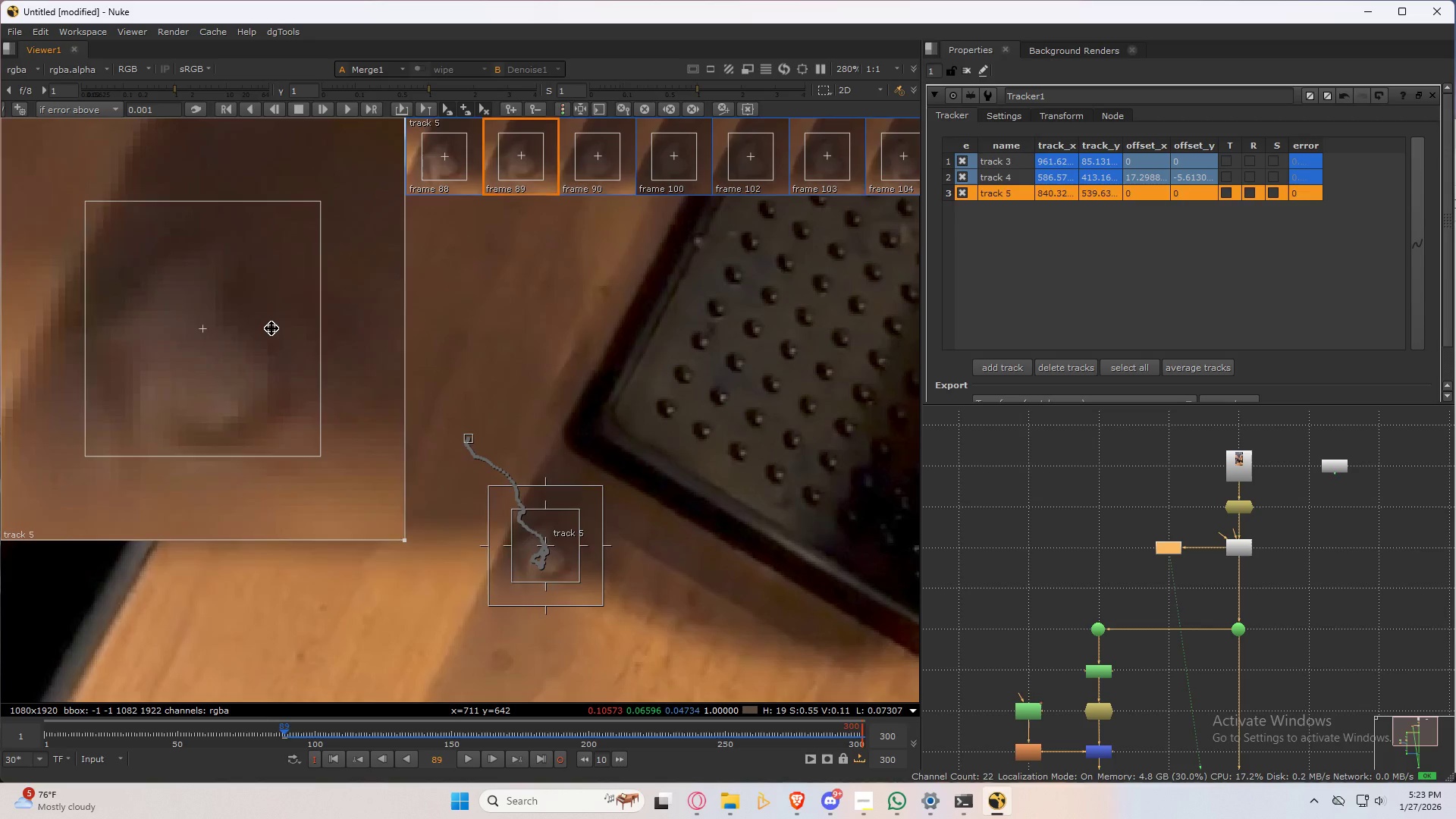 
key(ArrowLeft)
 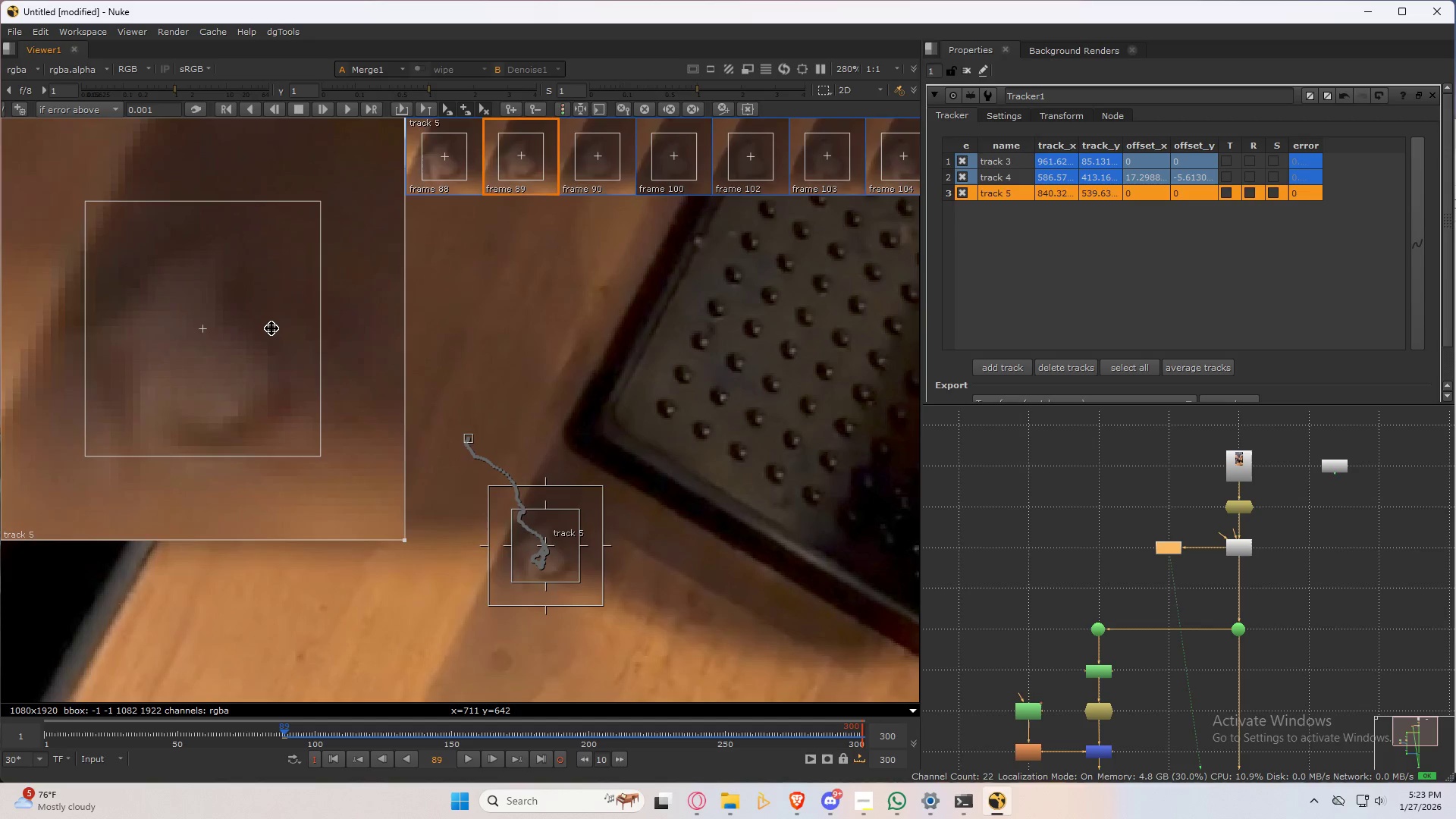 
key(ArrowRight)
 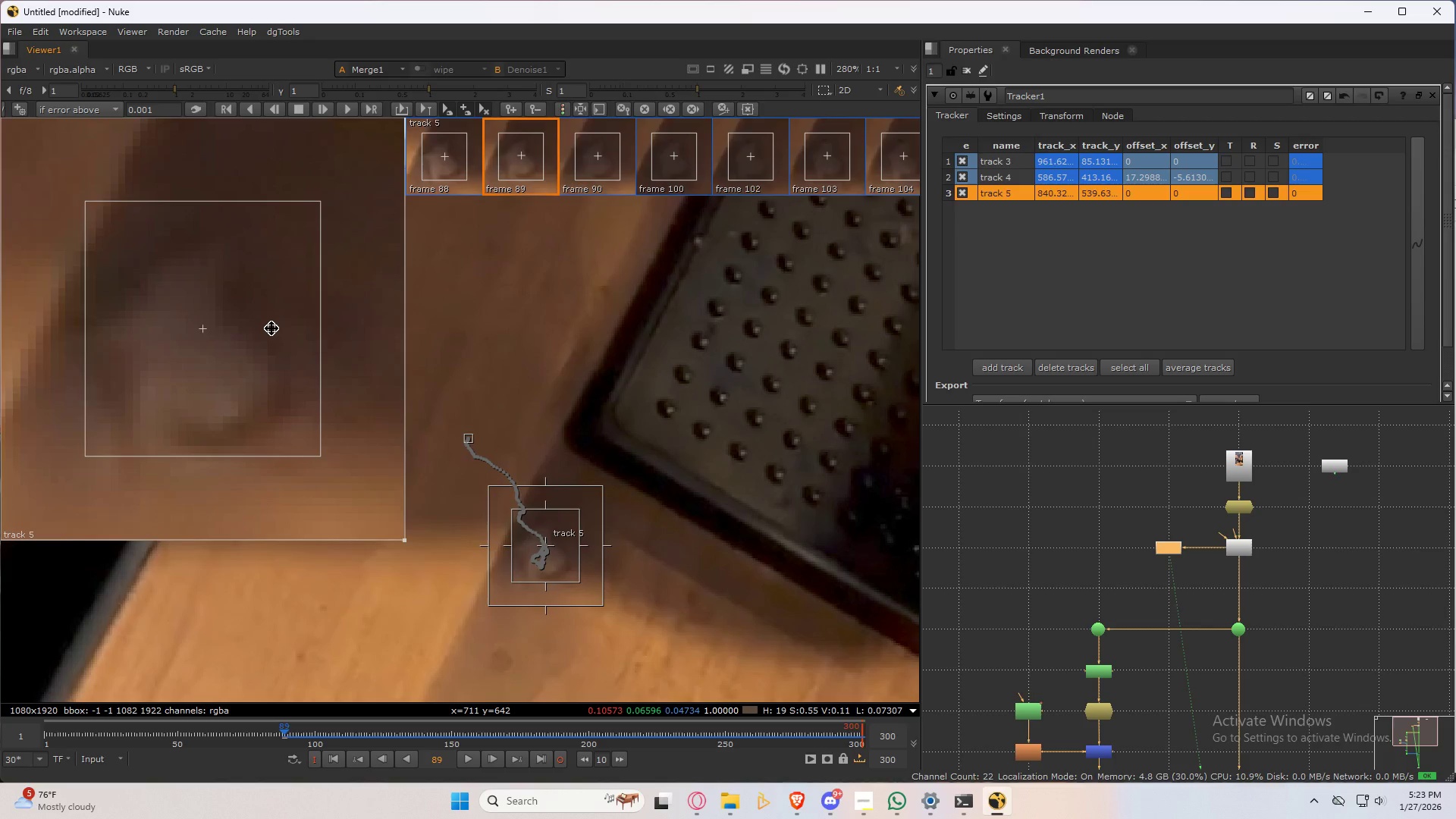 
key(ArrowLeft)
 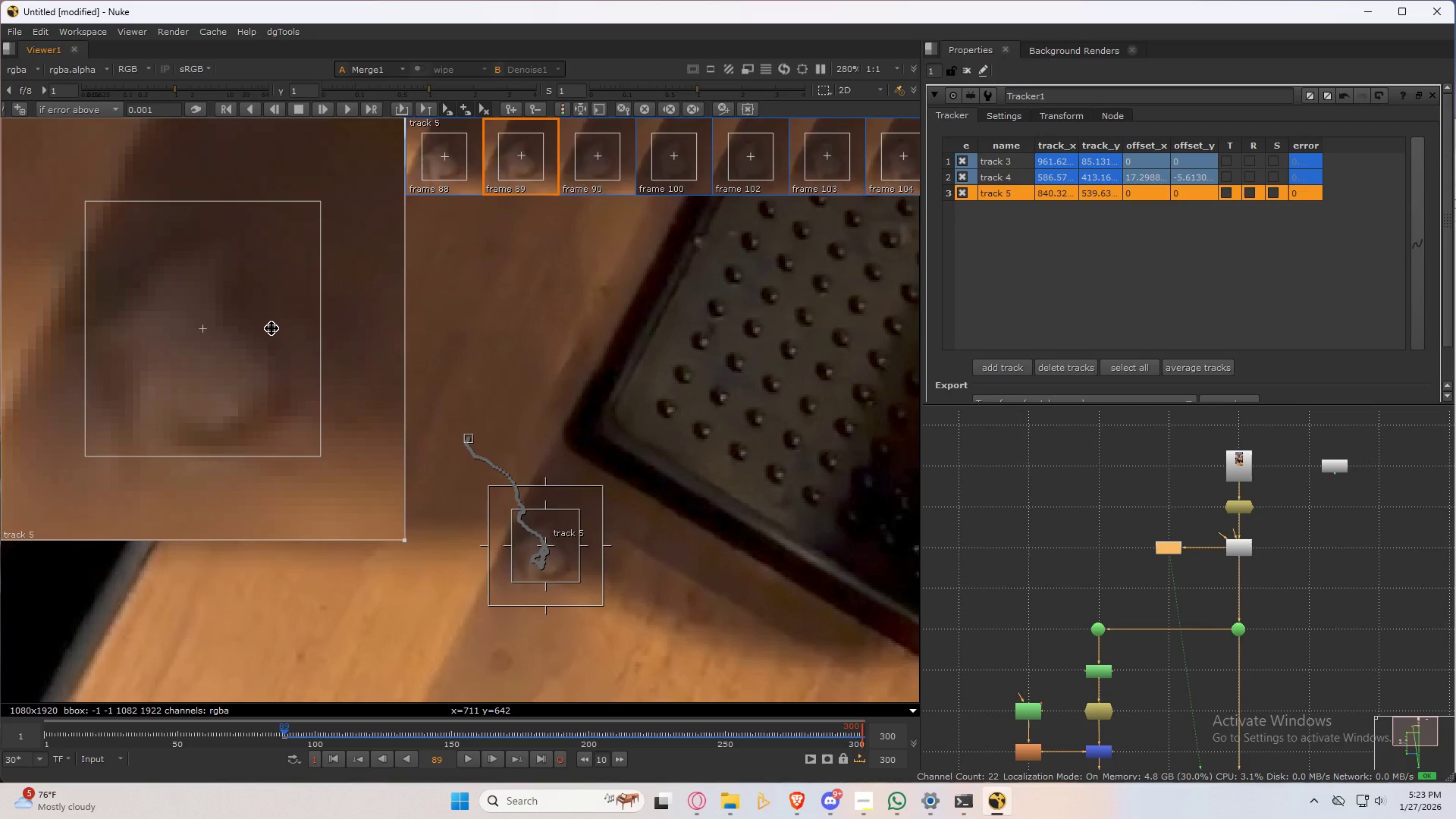 
key(ArrowRight)
 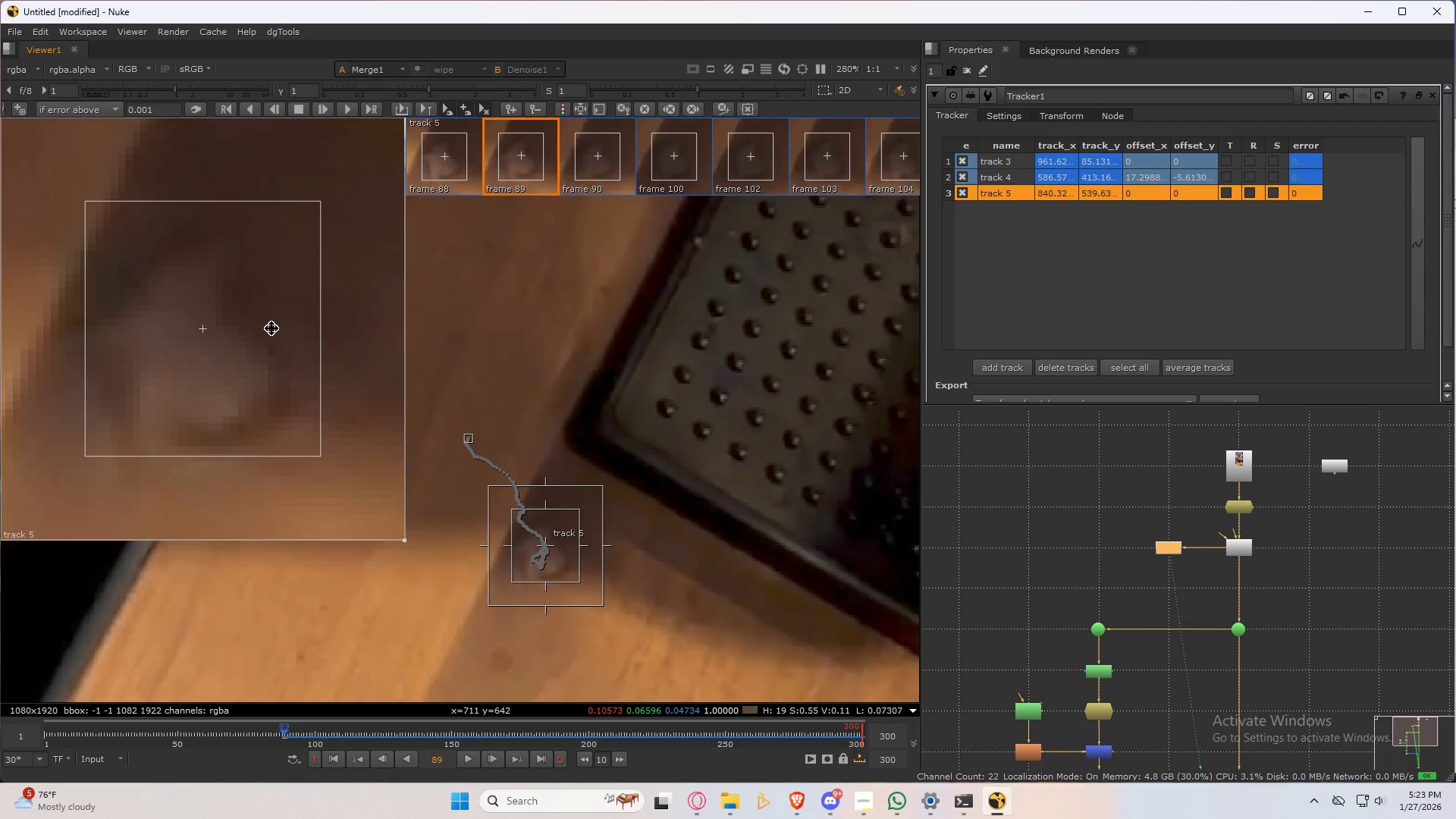 
key(ArrowLeft)
 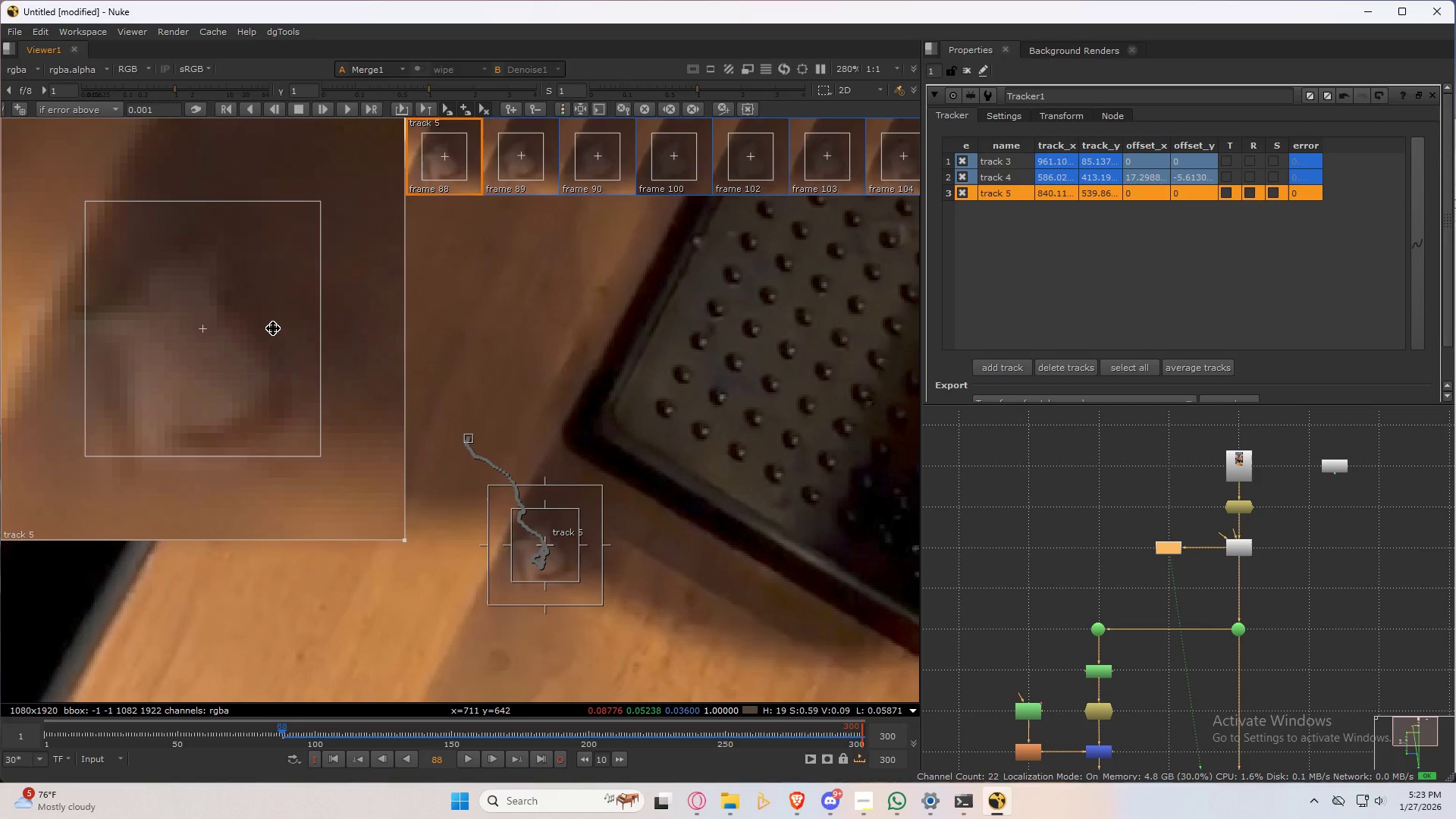 
key(ArrowRight)
 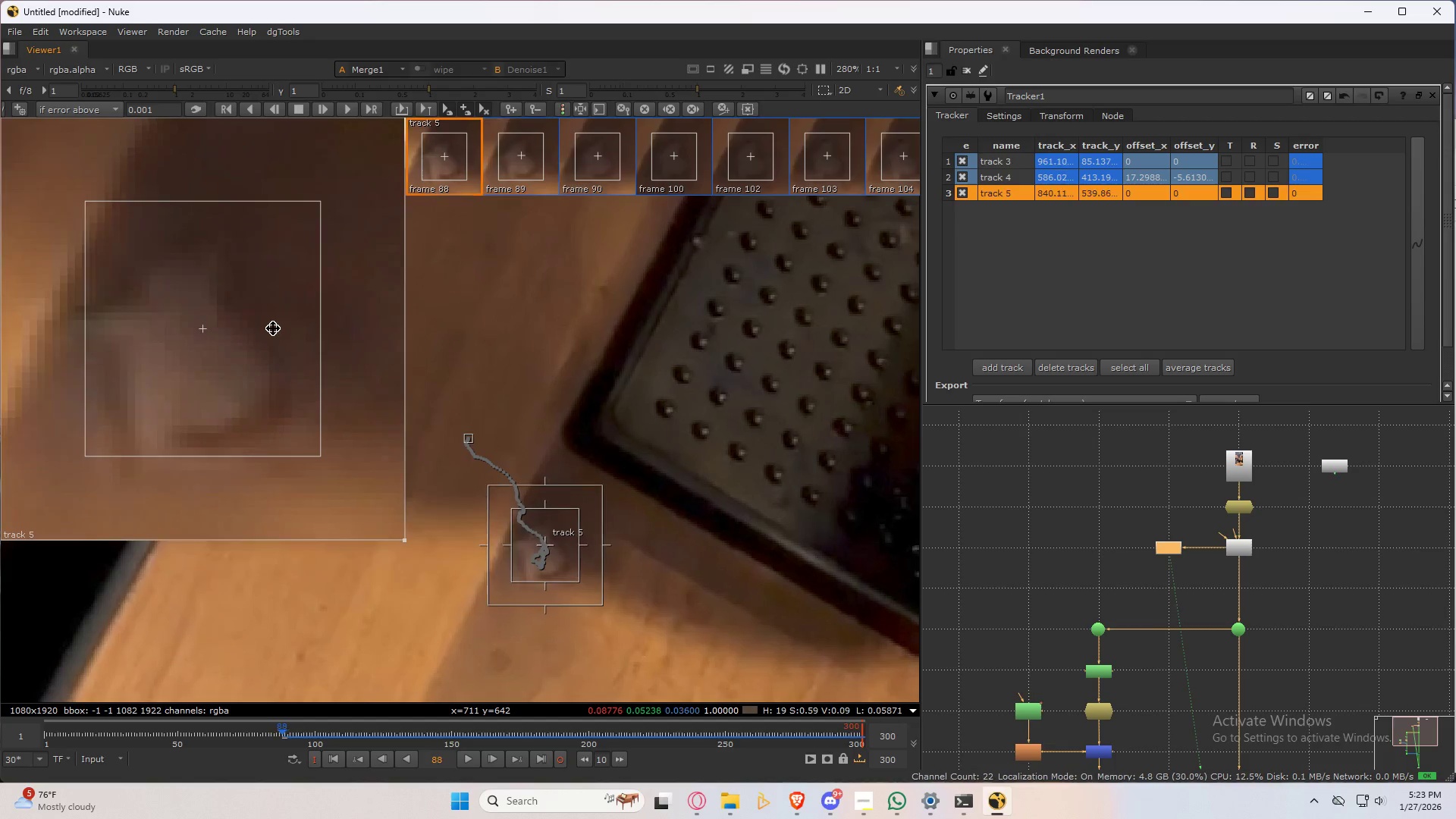 
key(ArrowLeft)
 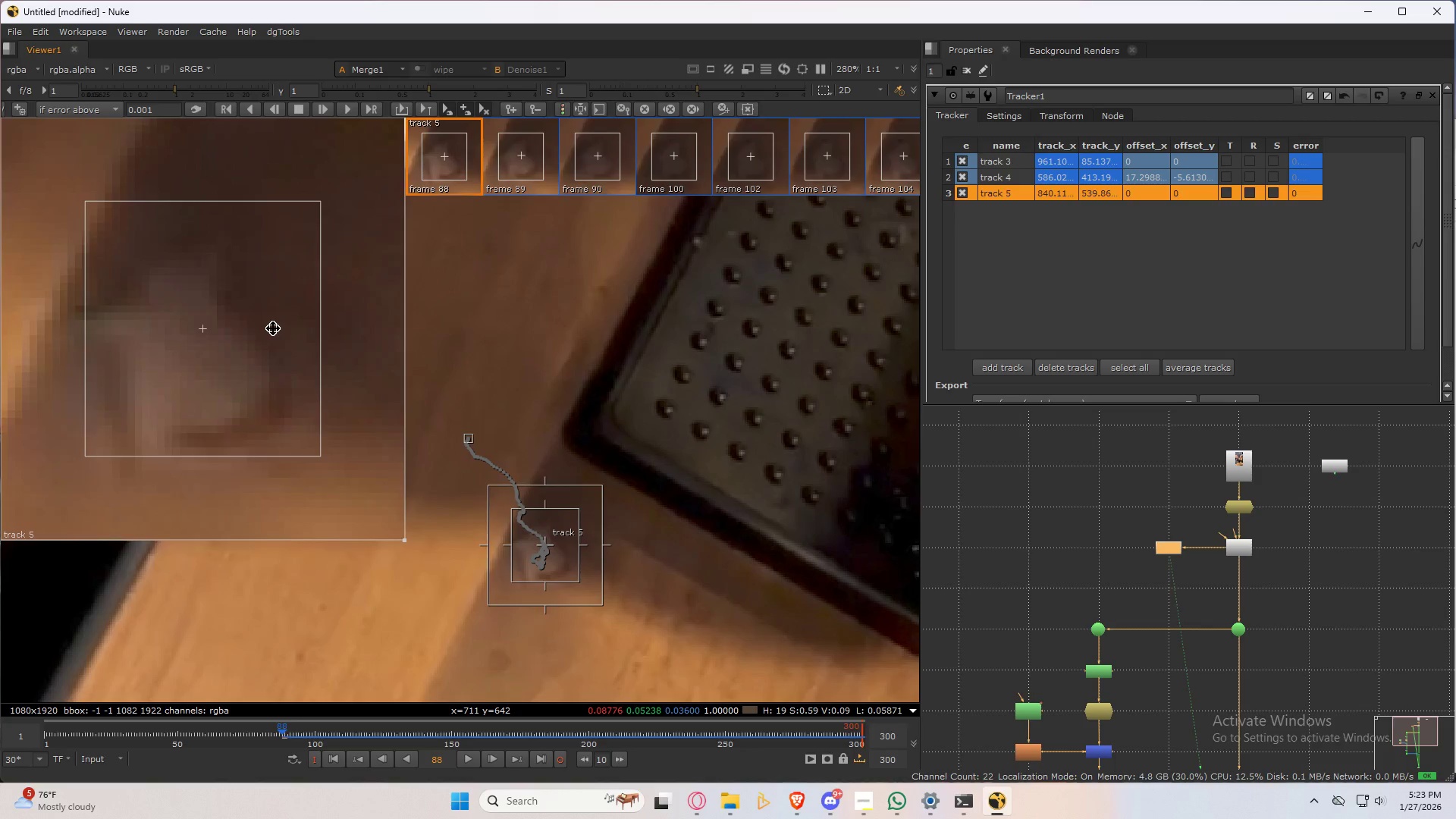 
key(ArrowRight)
 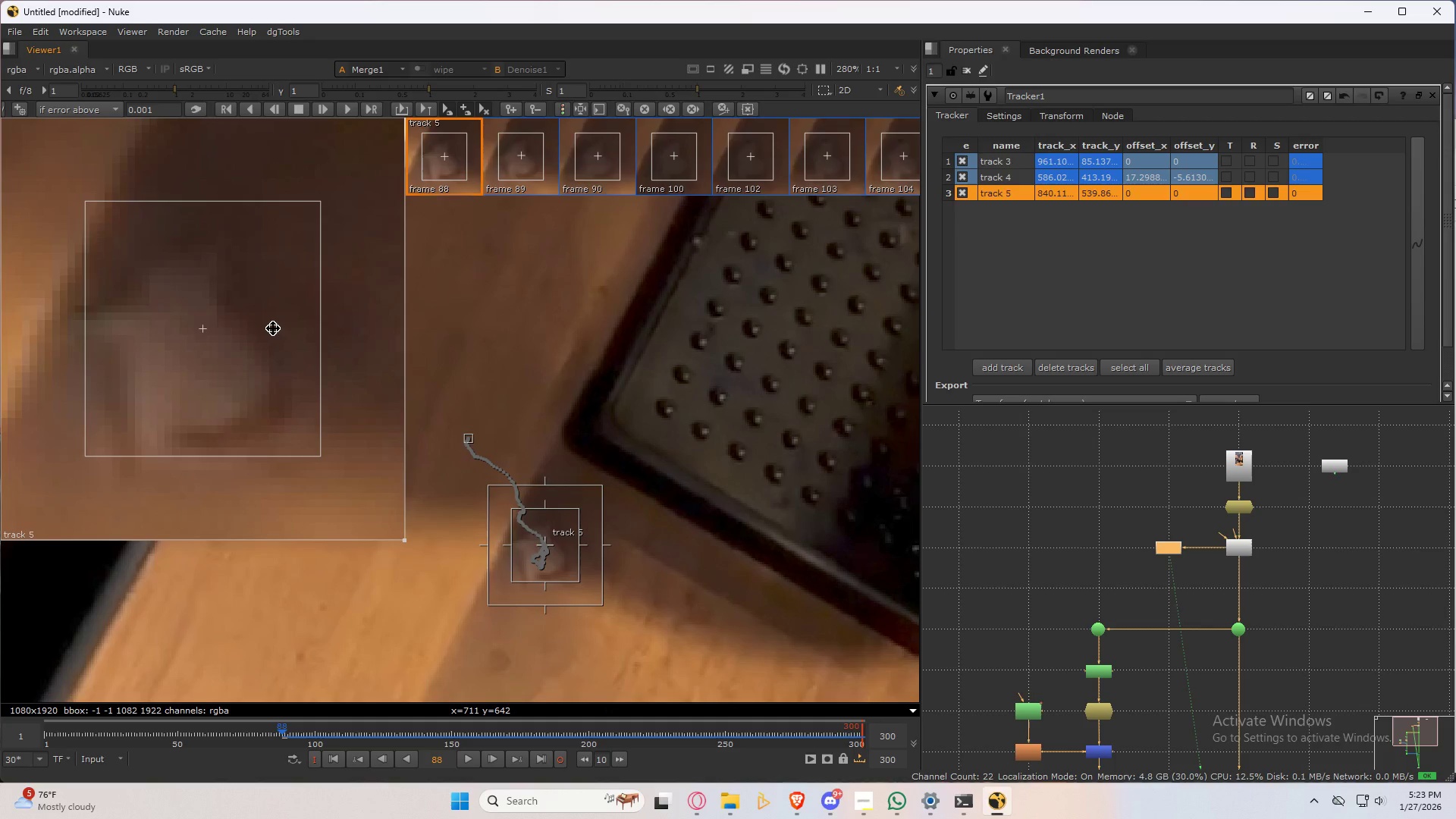 
key(ArrowLeft)
 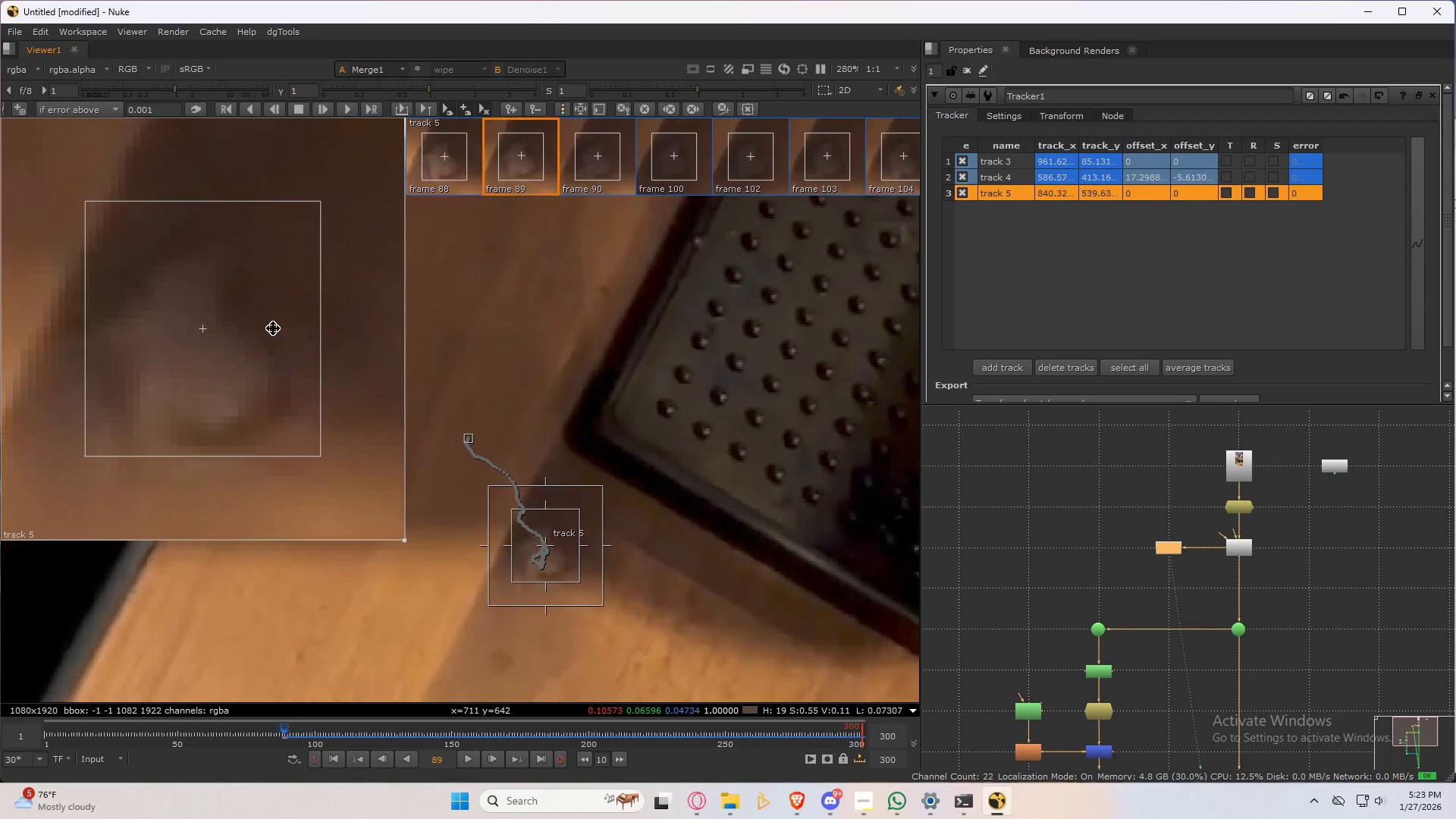 
key(ArrowRight)
 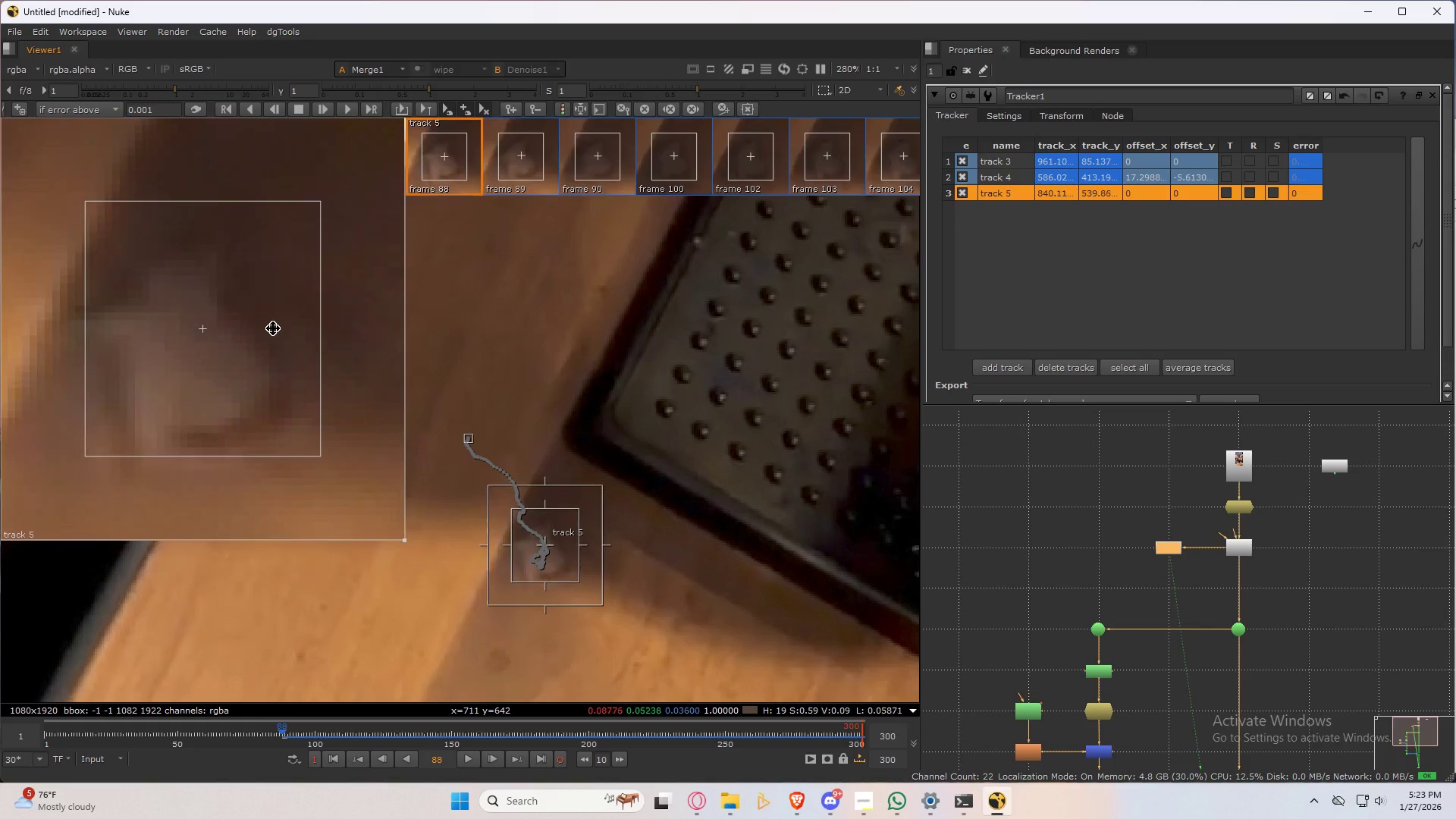 
key(ArrowLeft)
 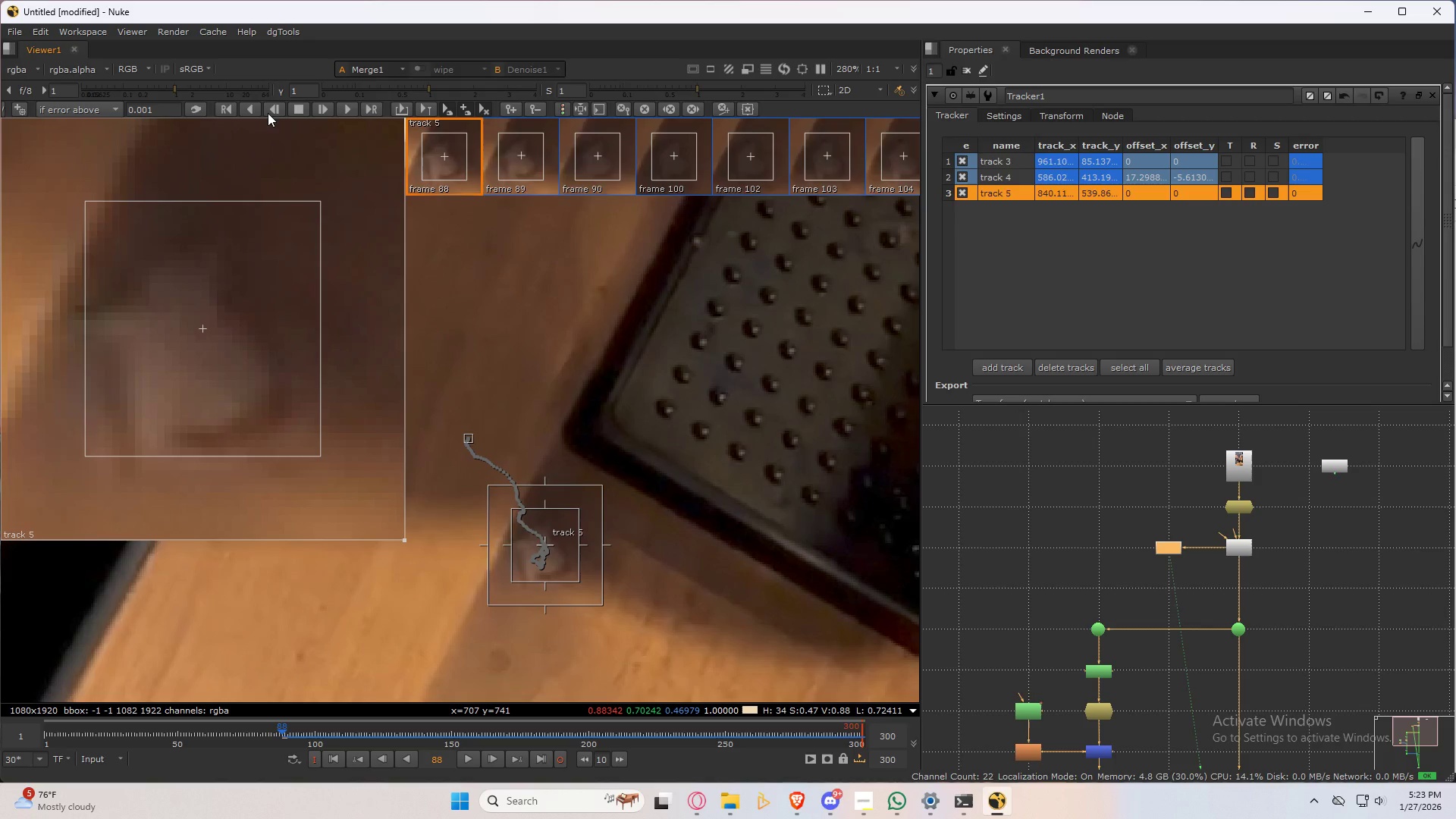 
left_click([272, 108])
 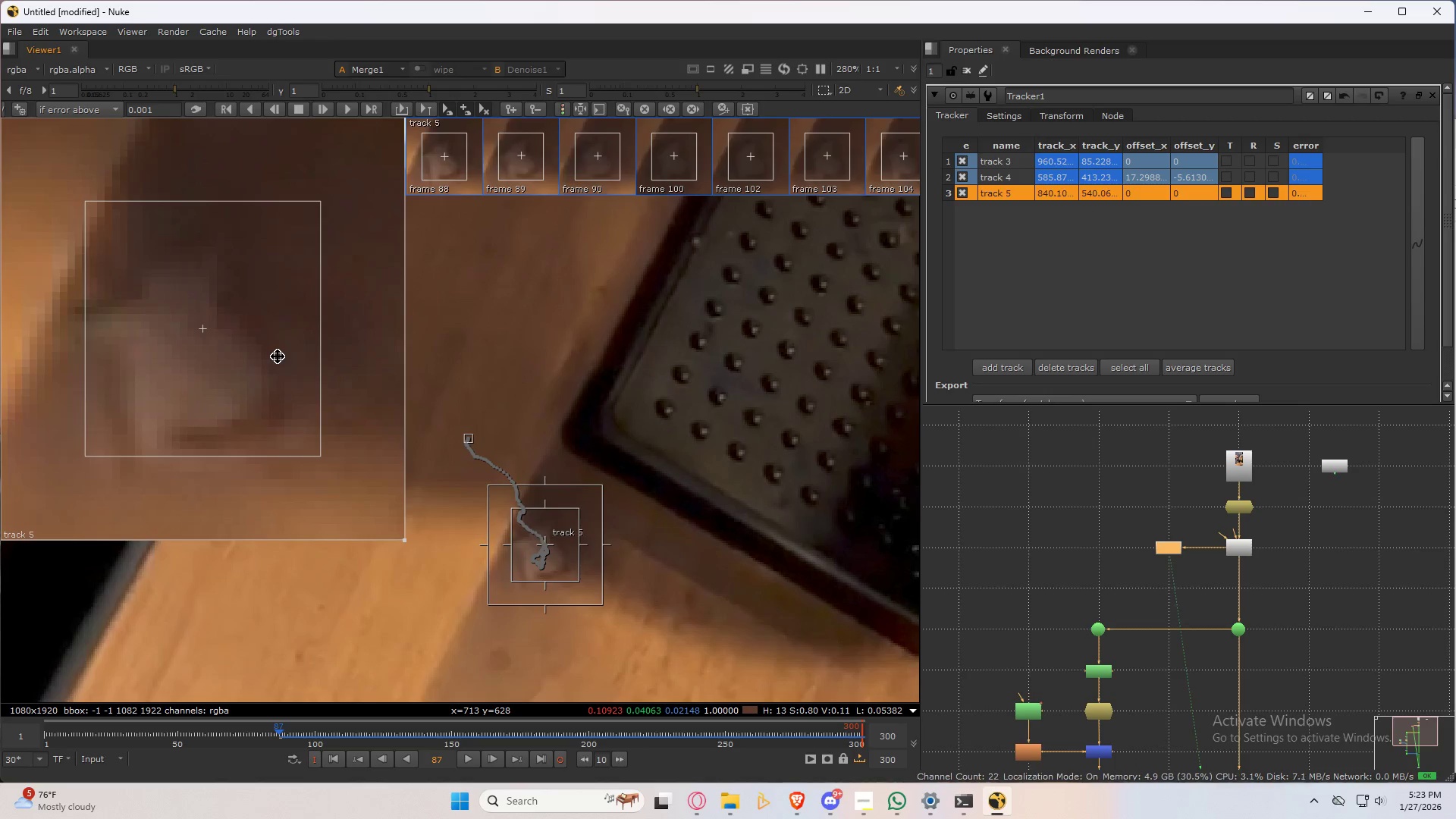 
key(ArrowRight)
 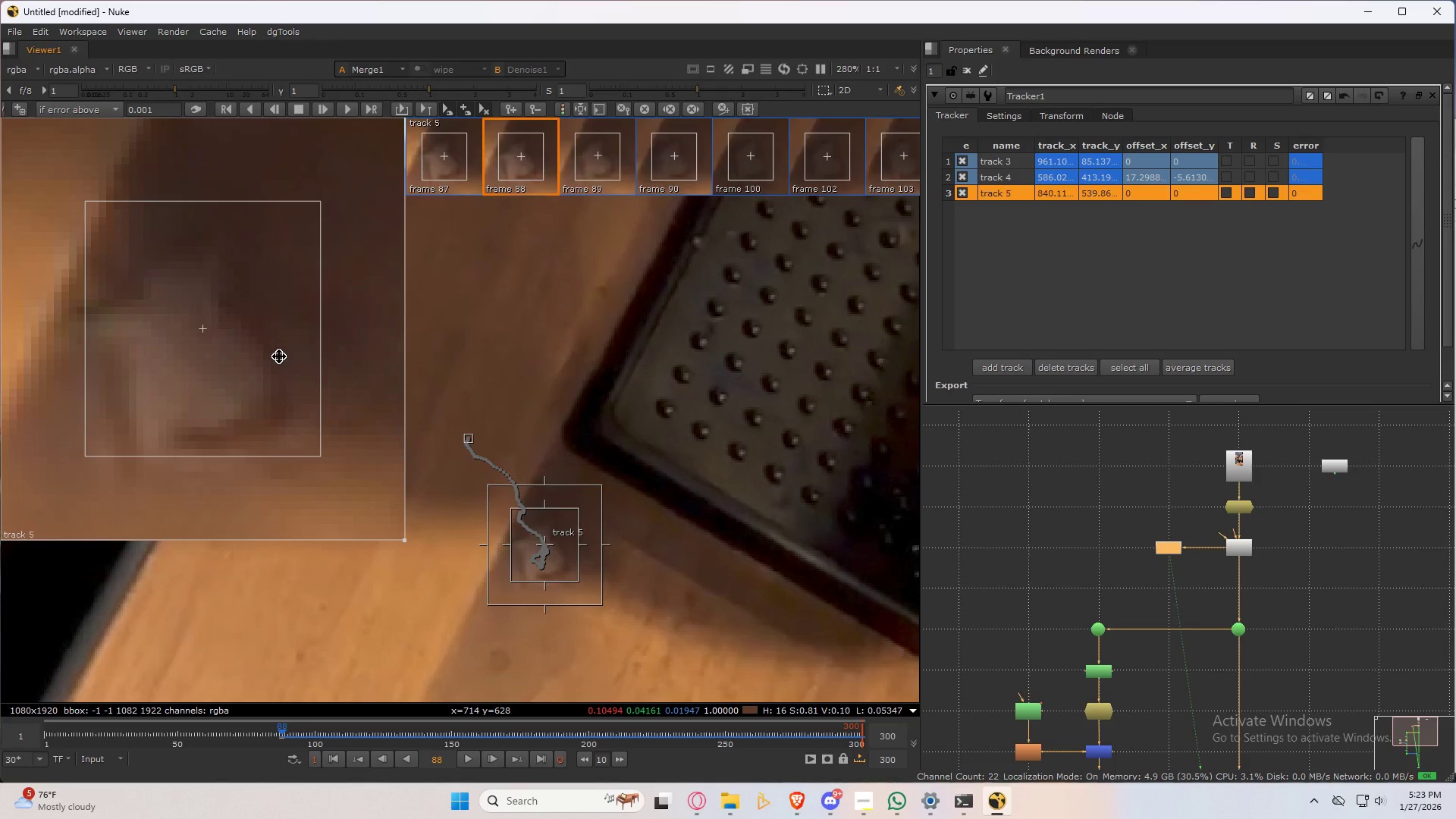 
key(ArrowLeft)
 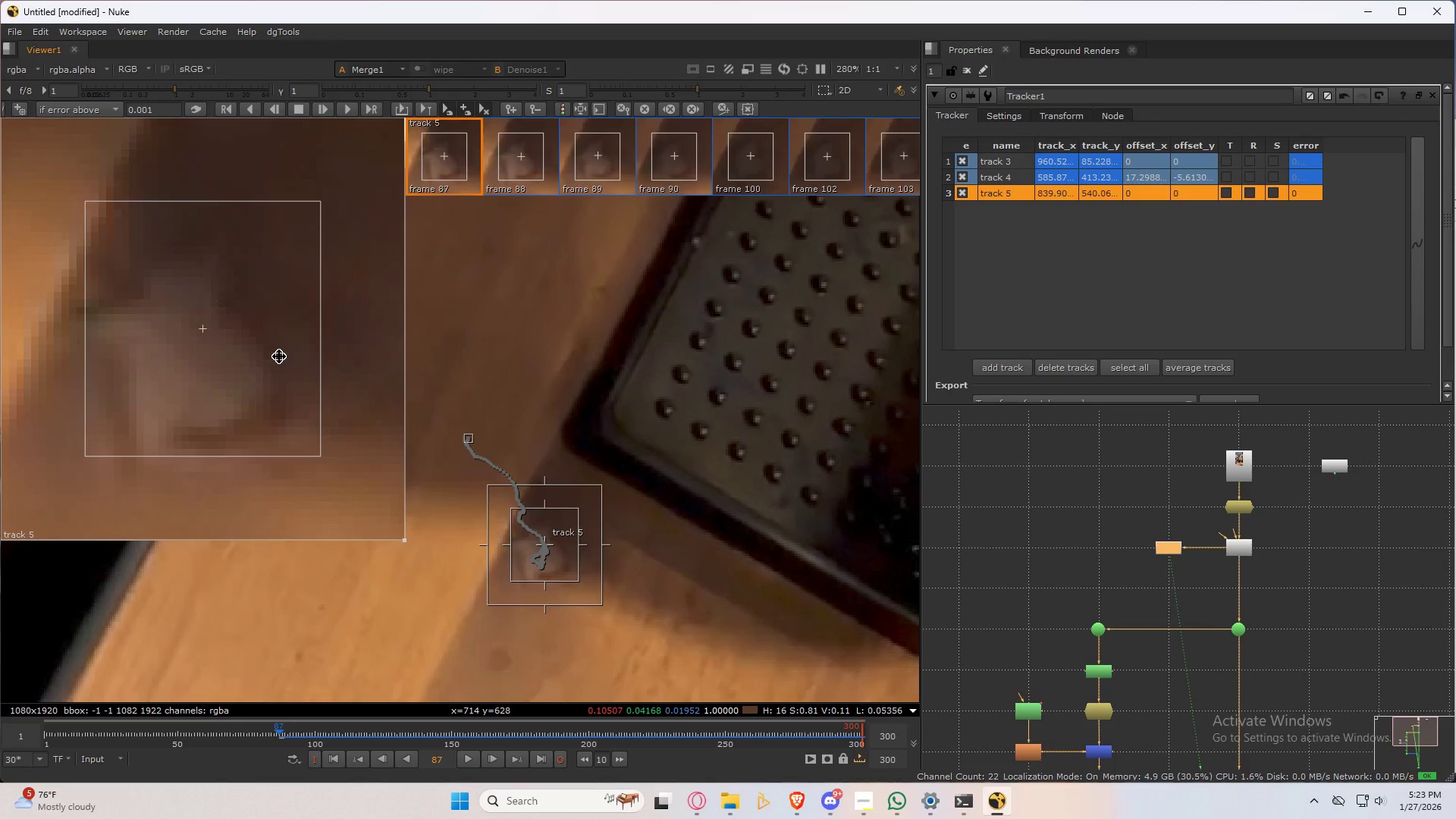 
key(ArrowRight)
 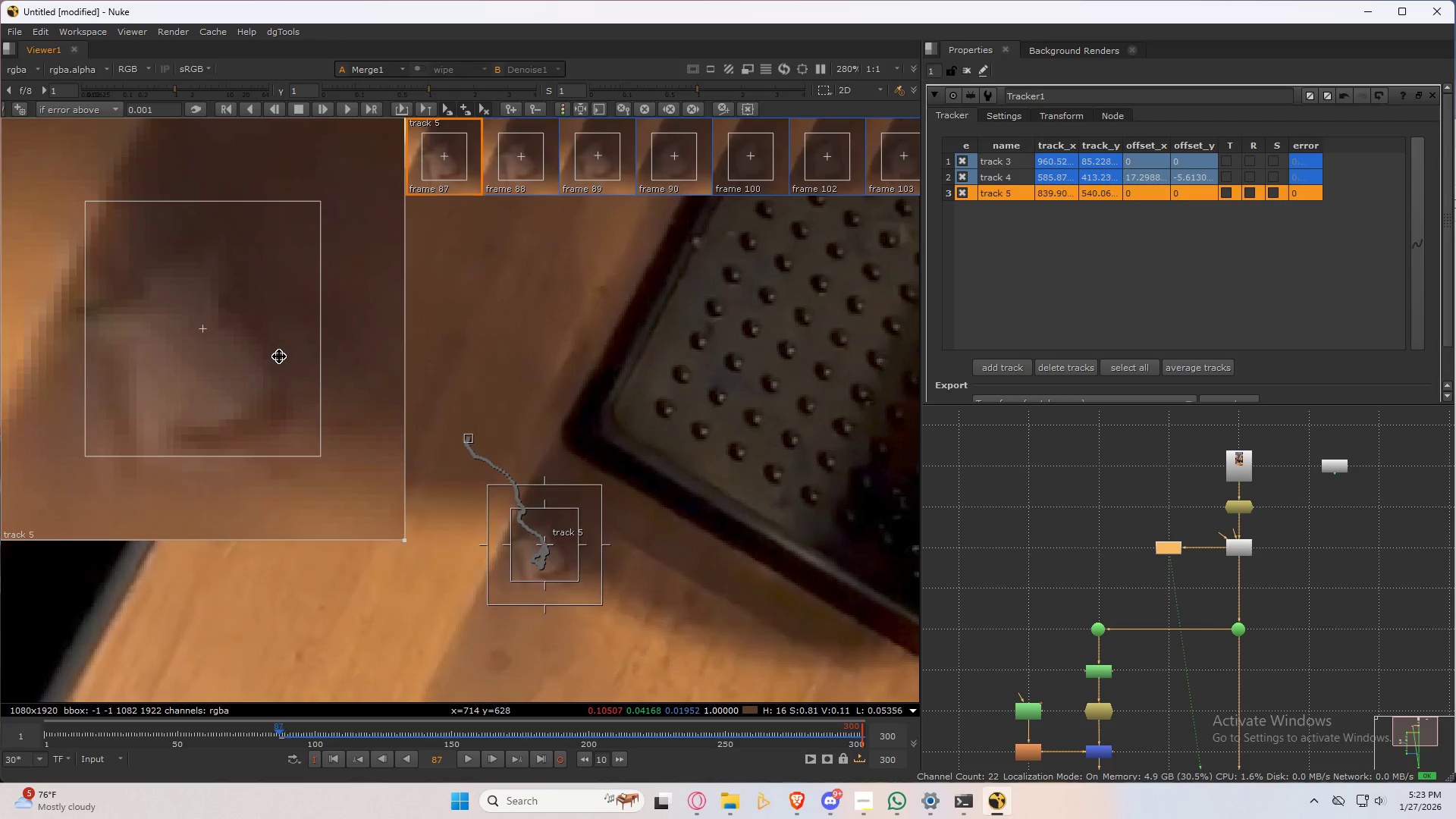 
key(ArrowLeft)
 